 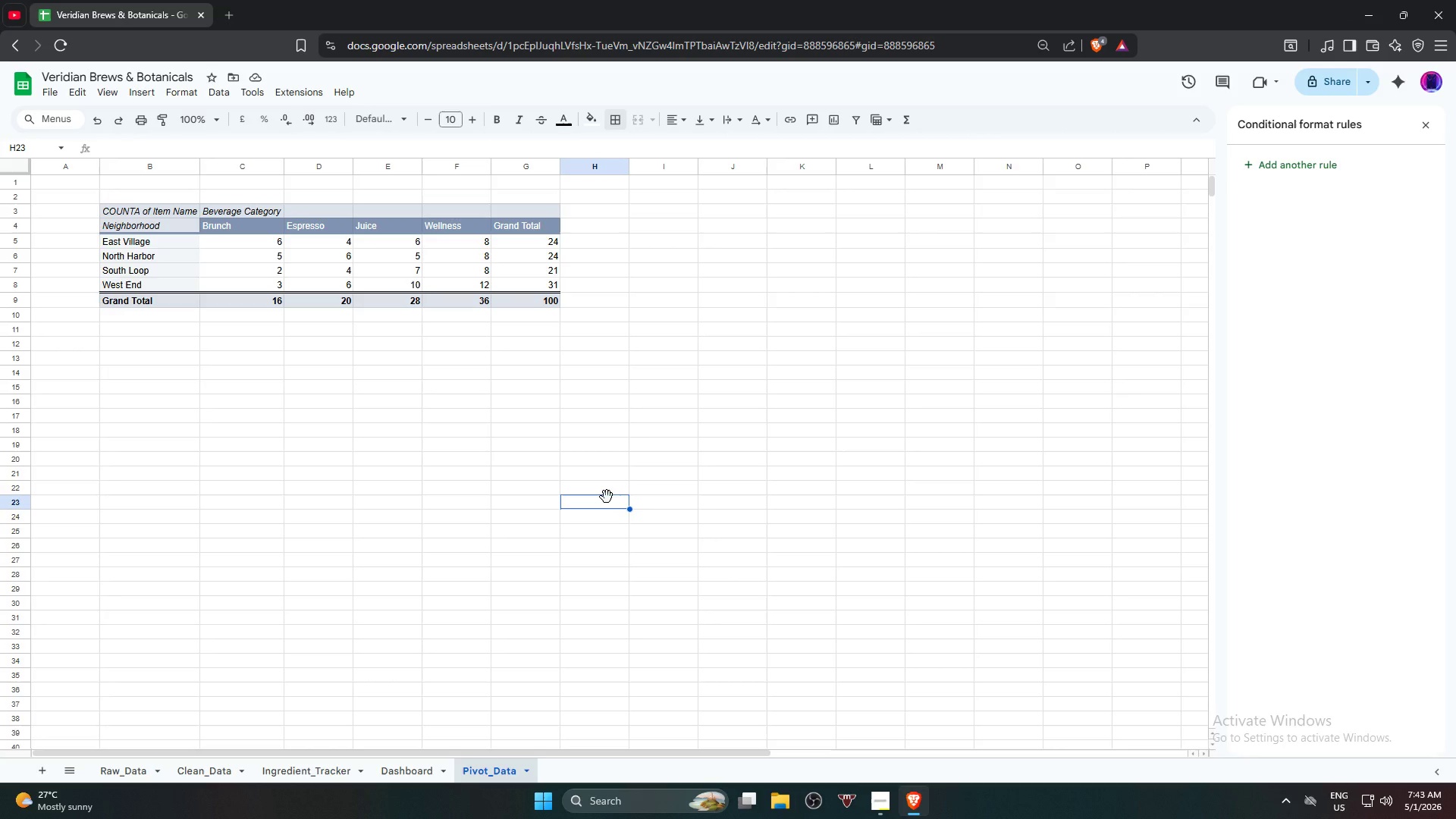 
left_click([300, 526])
 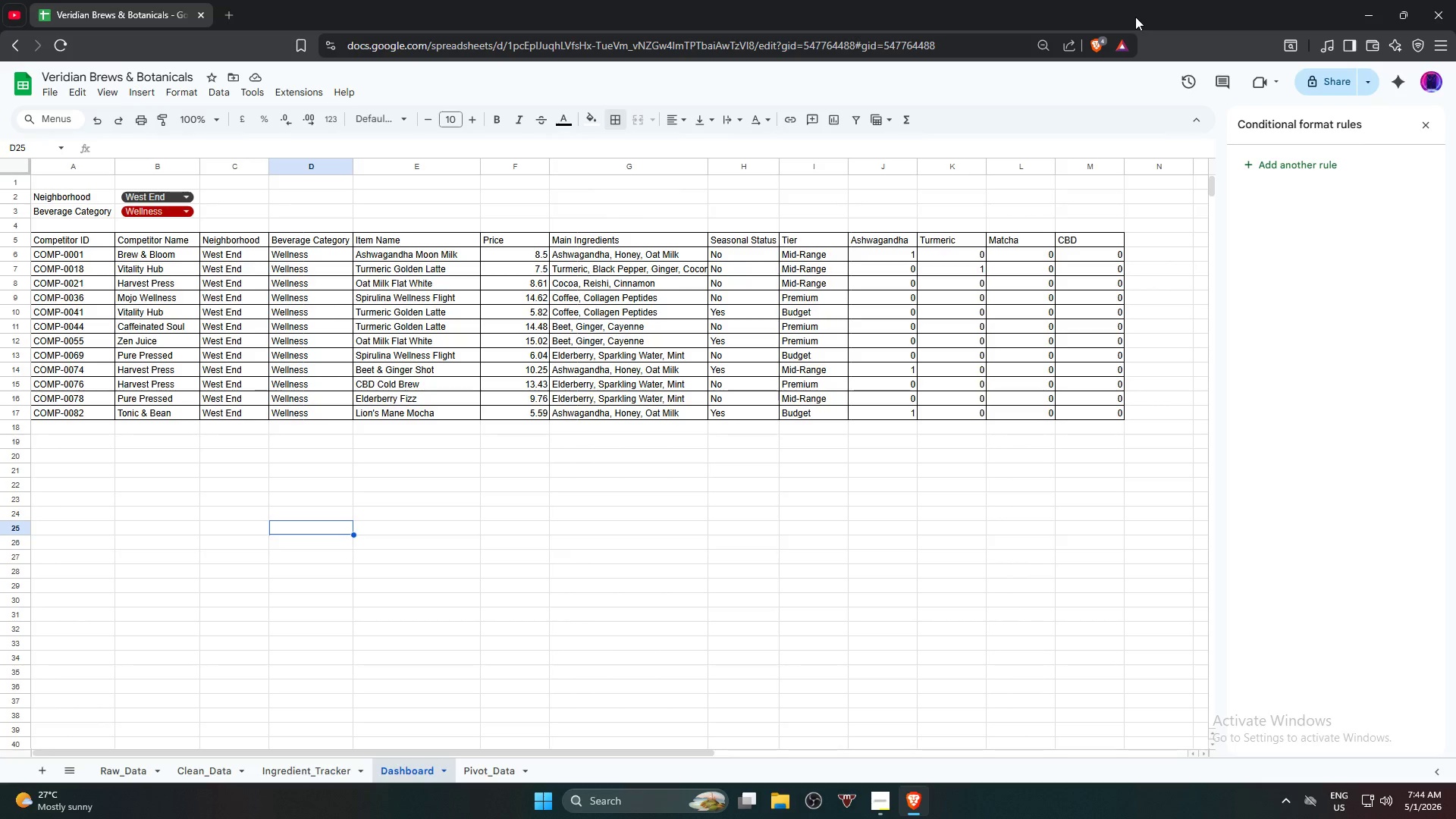 
wait(34.74)
 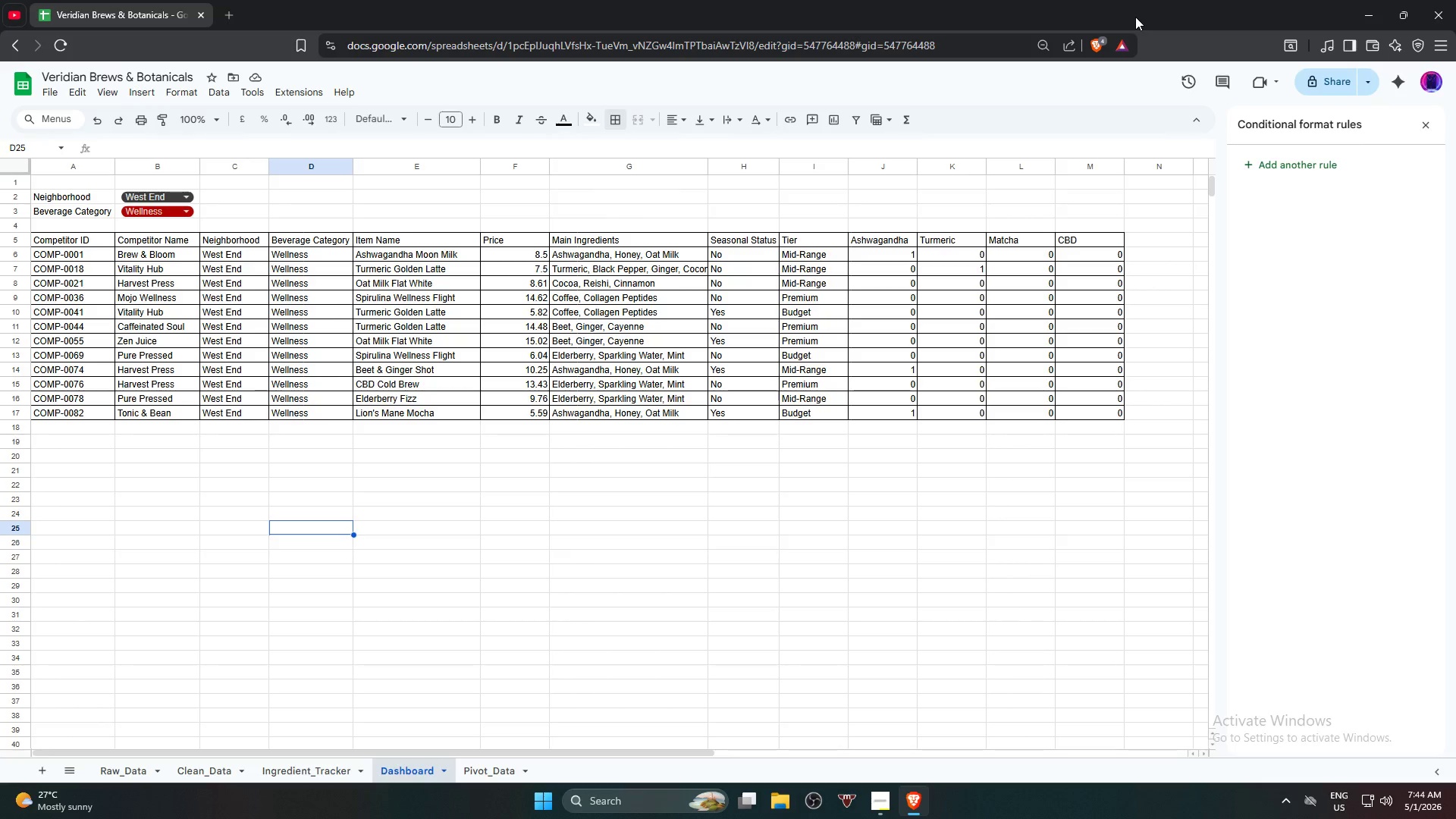 
left_click([388, 566])
 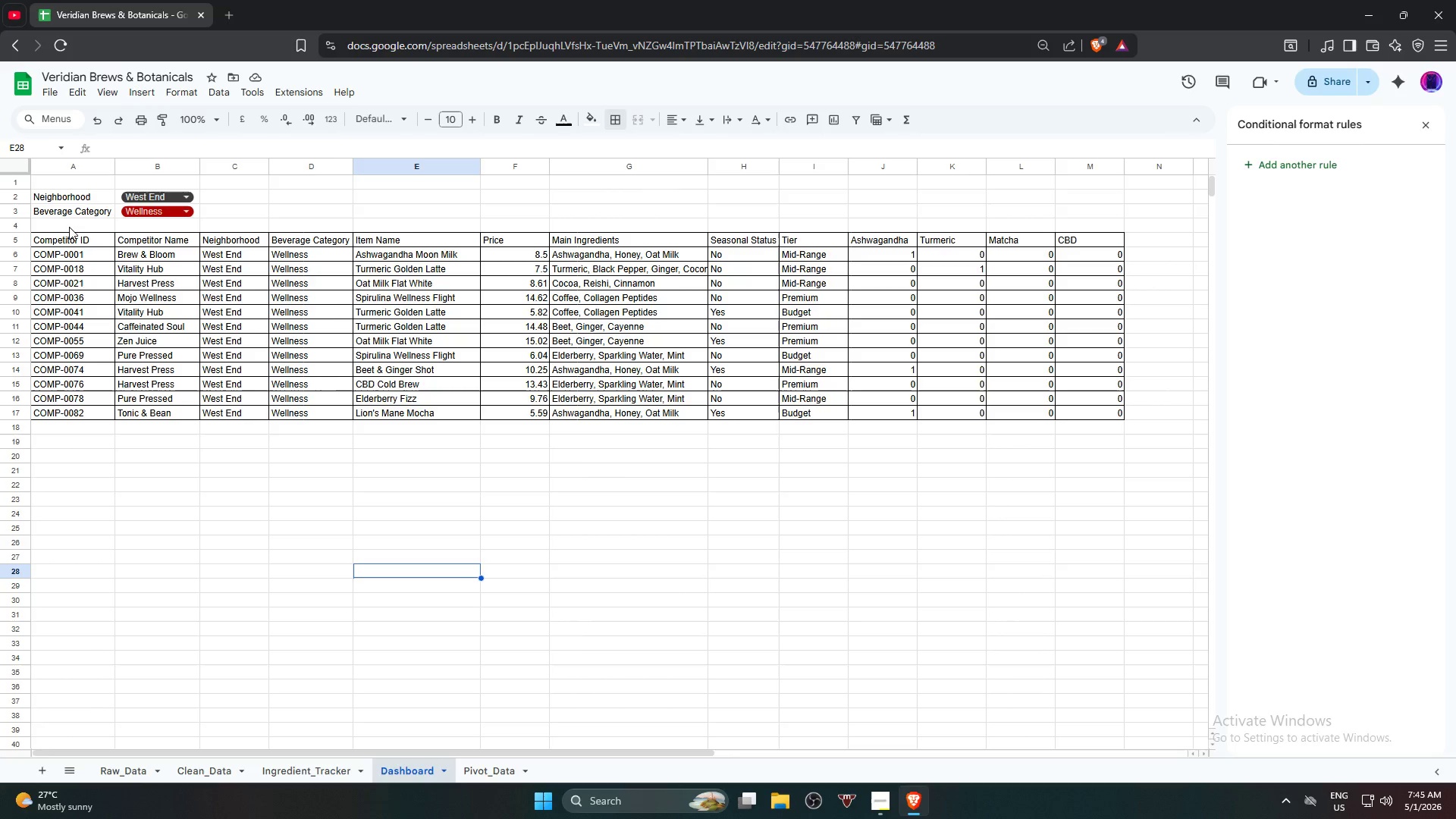 
wait(41.11)
 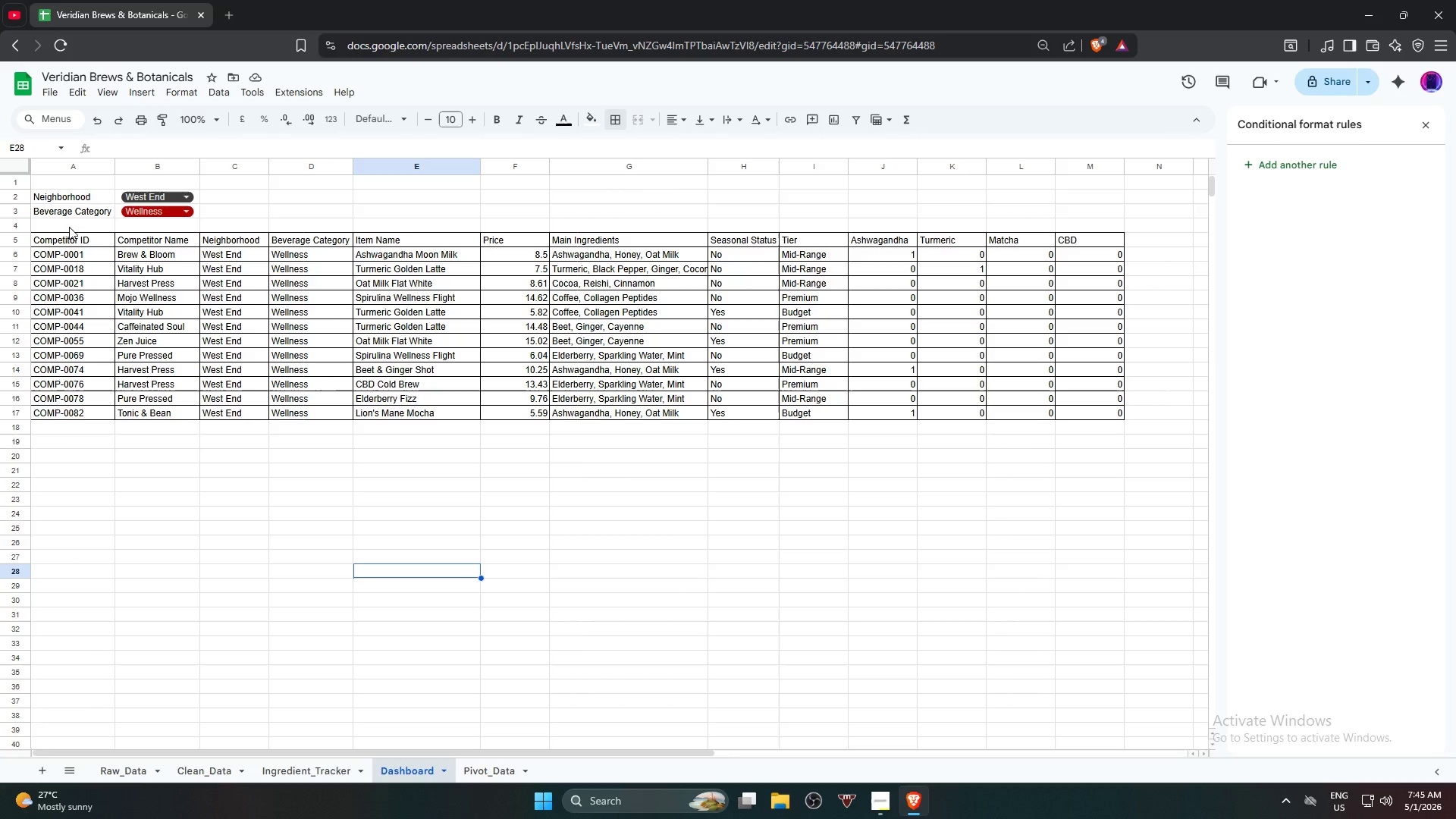 
left_click([169, 195])
 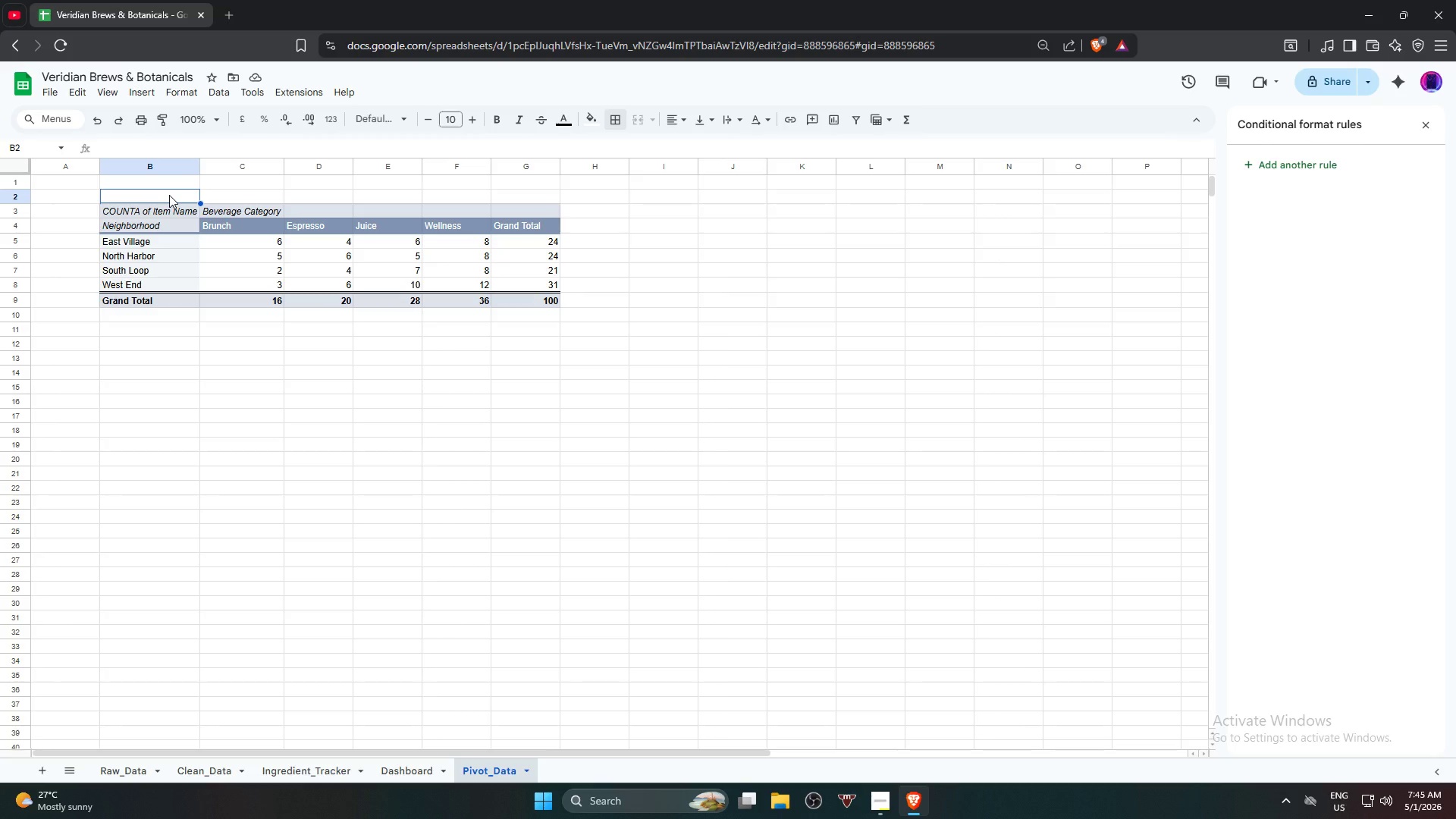 
hold_key(key=ShiftLeft, duration=0.98)
 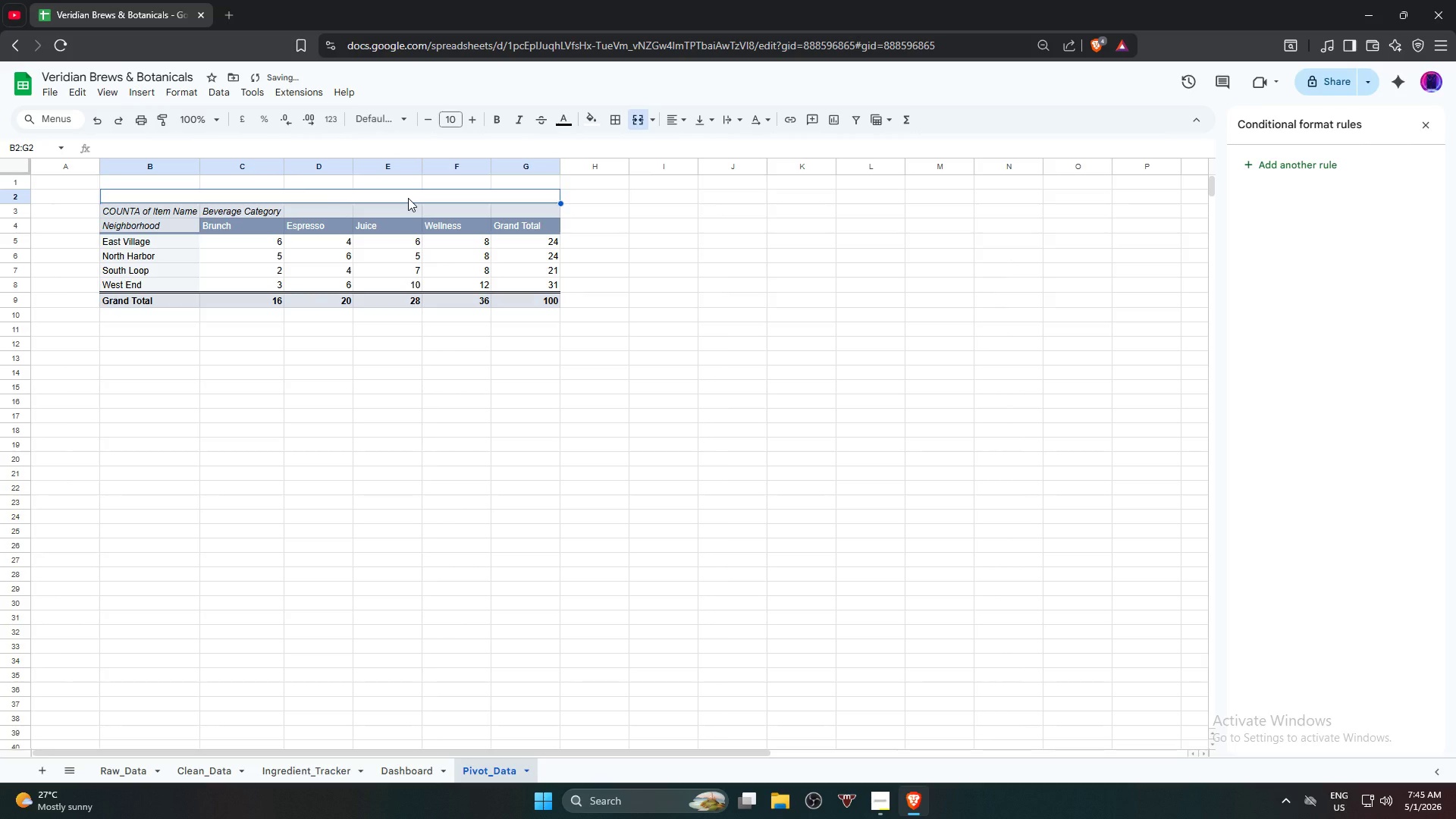 
type(Ma)
key(Backspace)
key(Backspace)
type(mAR)
 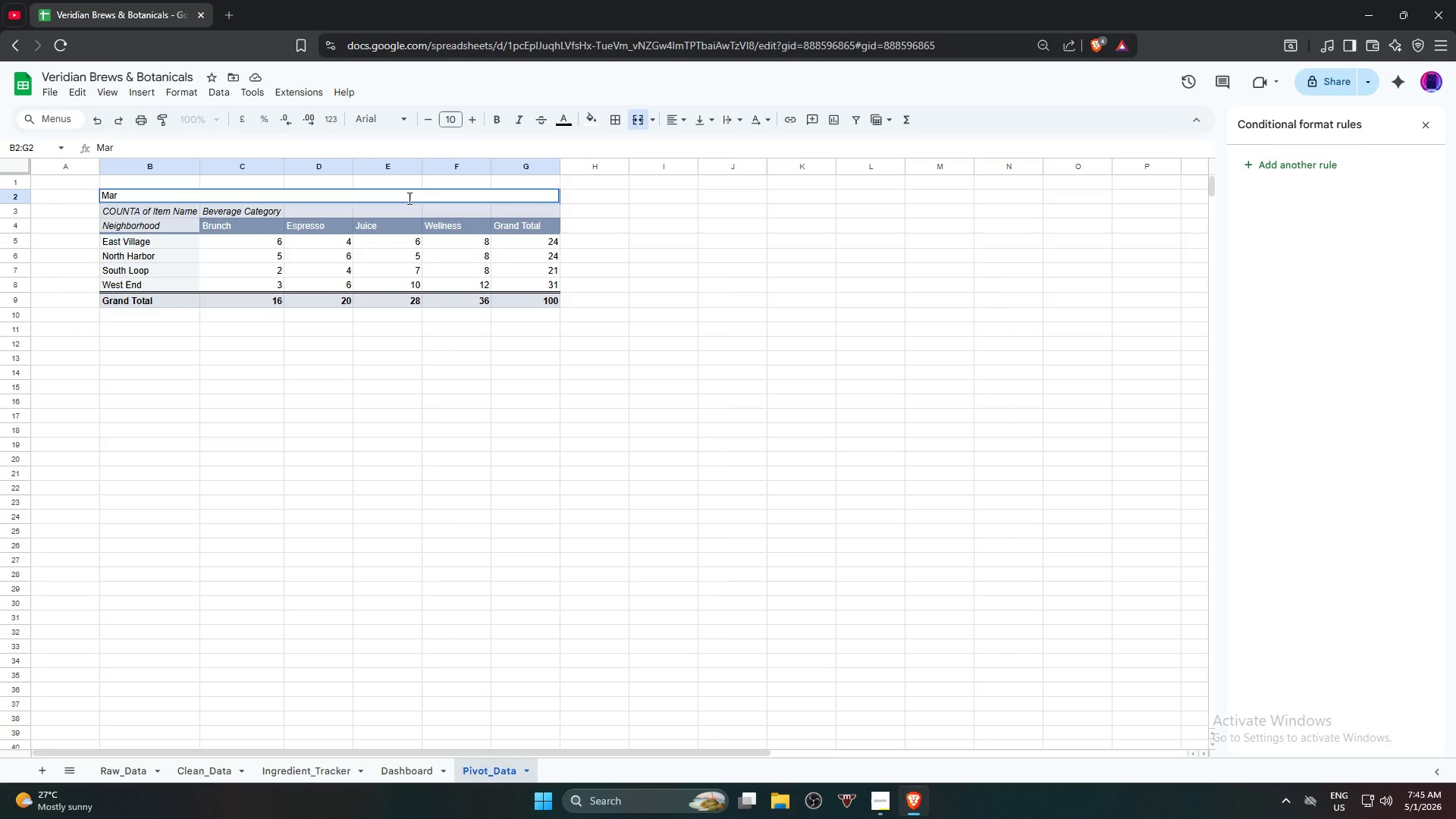 
type(ket Gap Analysis )
key(Backspace)
type(:)
 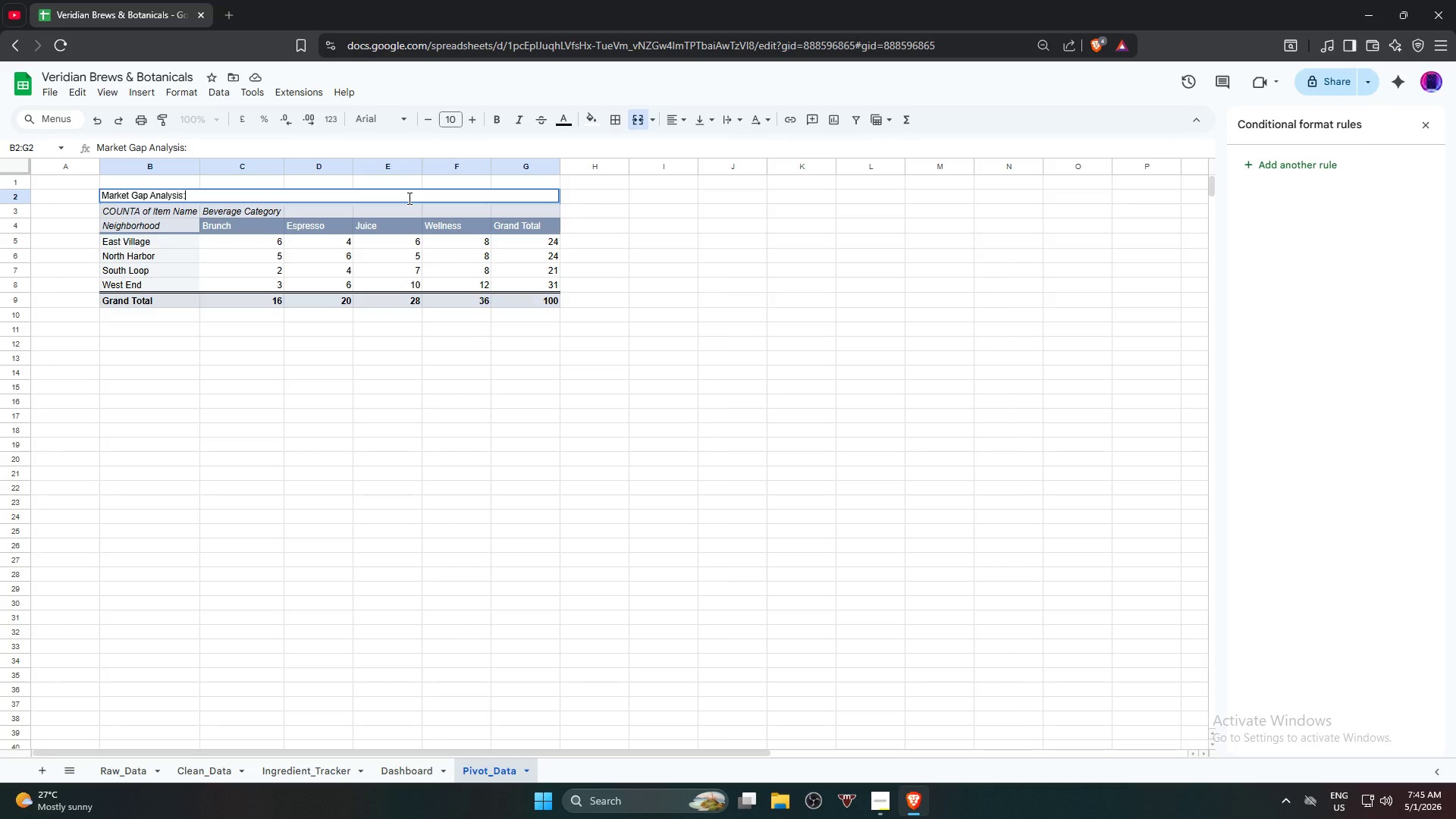 
type( )
key(Backspace)
type( Beverage Distri)
 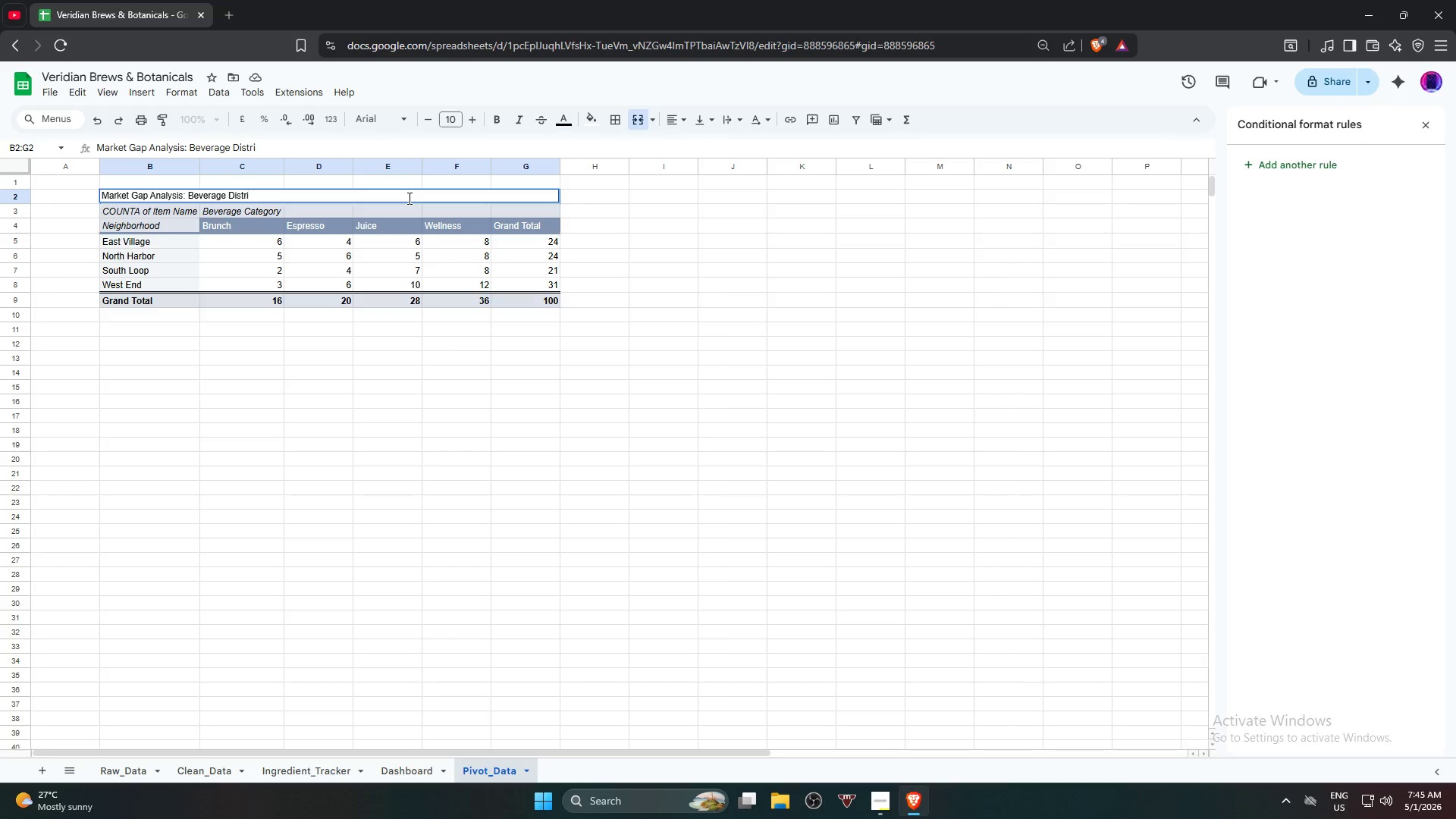 
wait(18.53)
 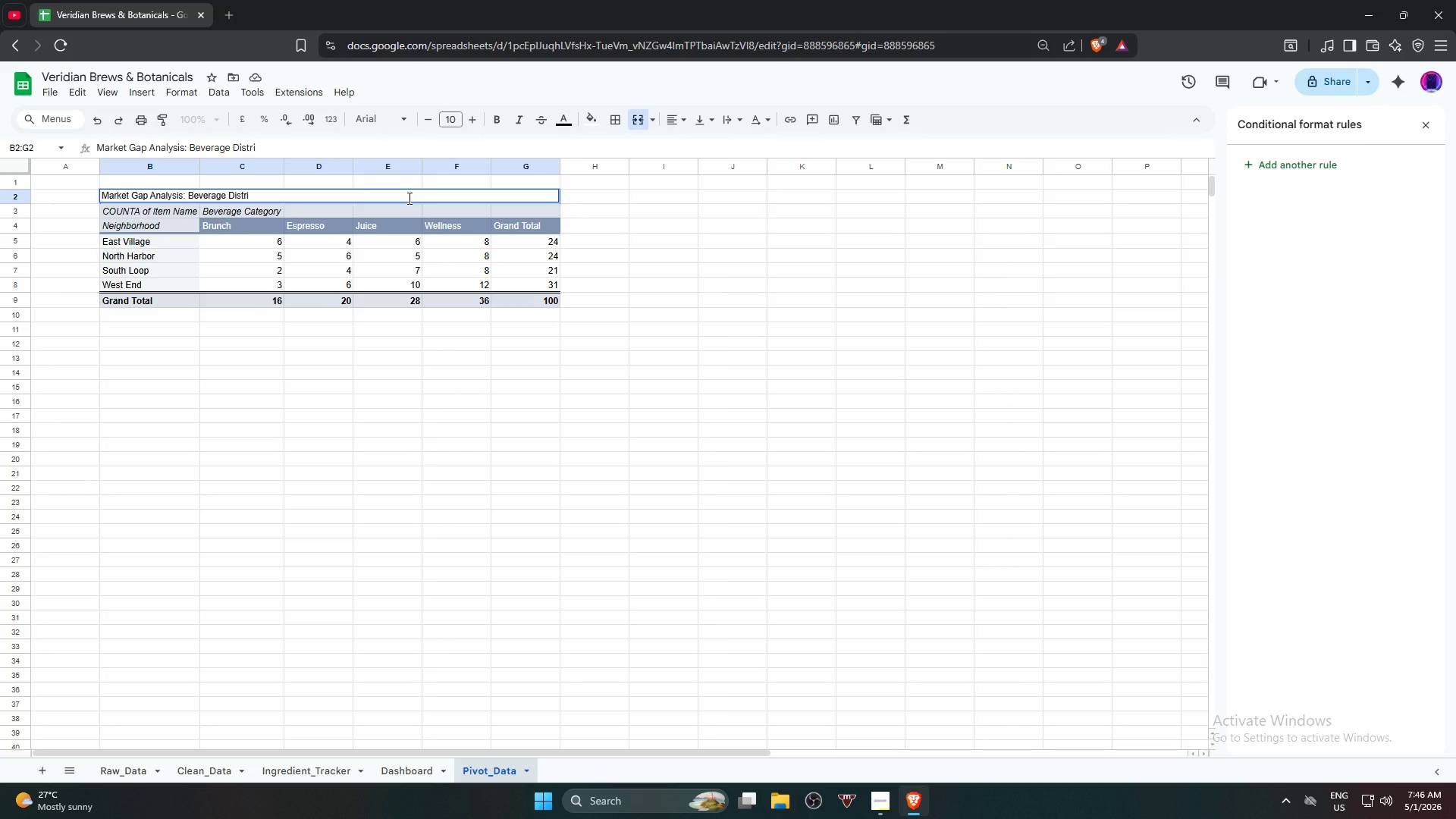 
type(bution by Neigh)
 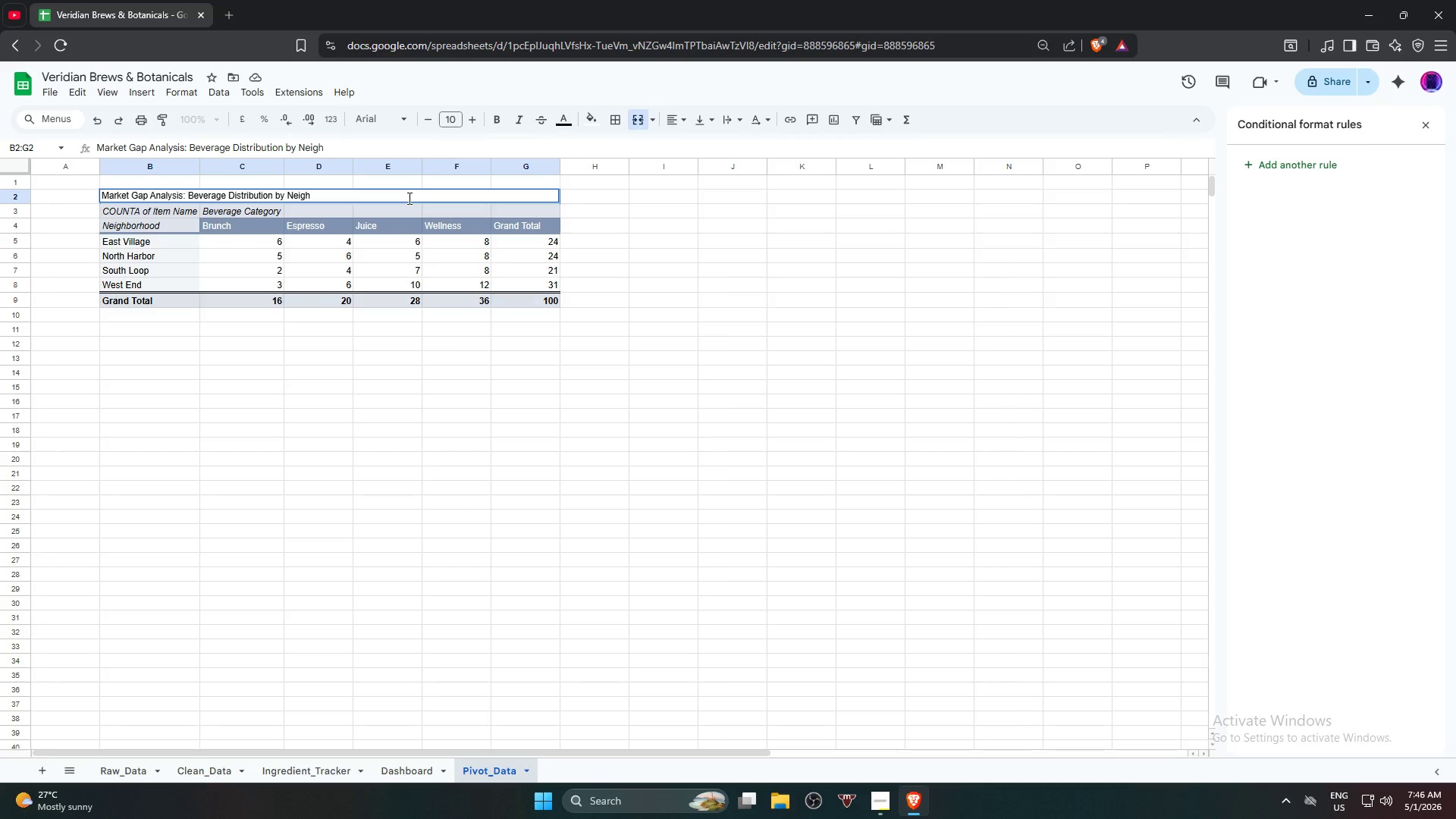 
type(borhood)
 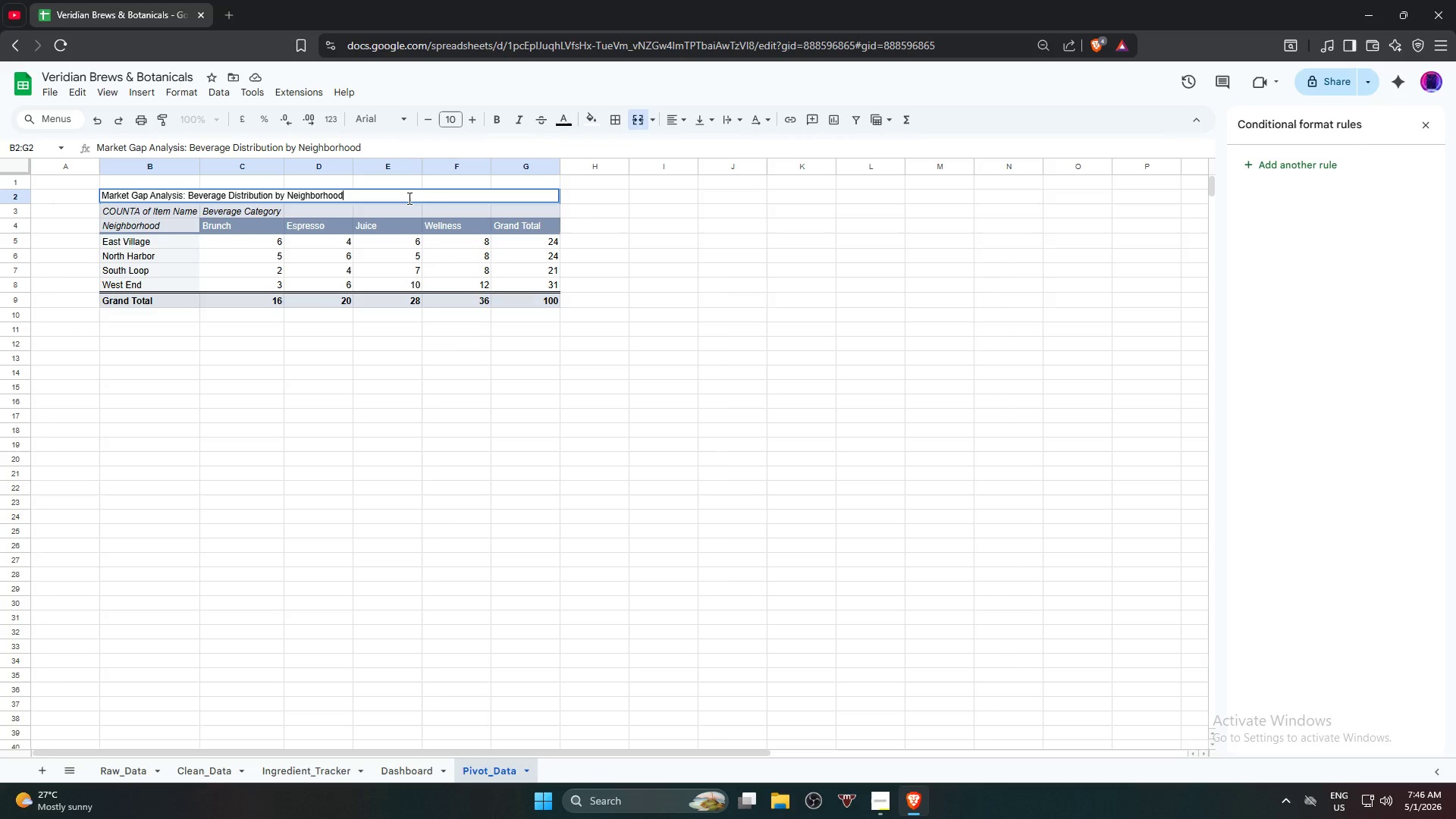 
left_click([667, 338])
 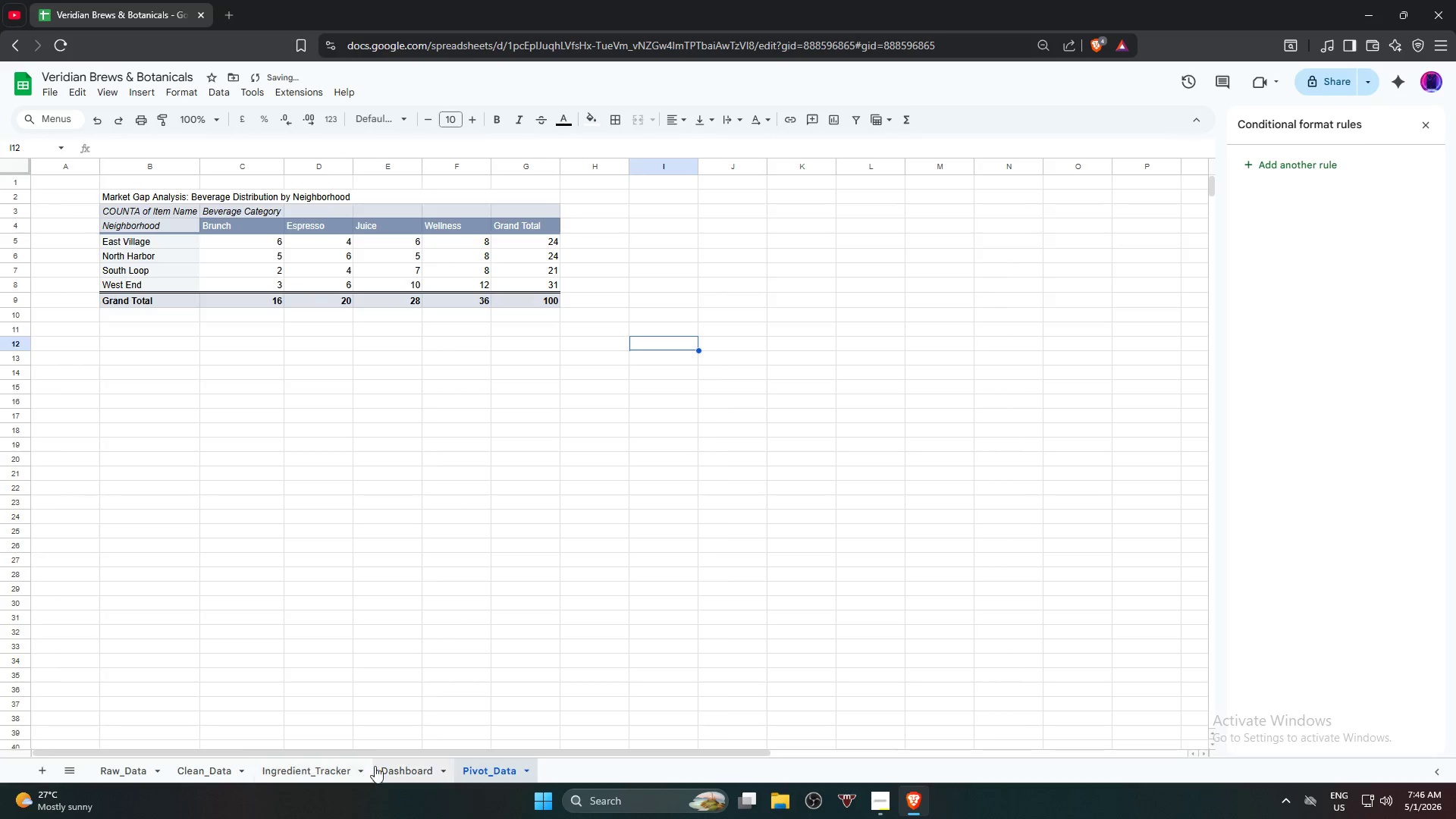 
left_click([382, 769])
 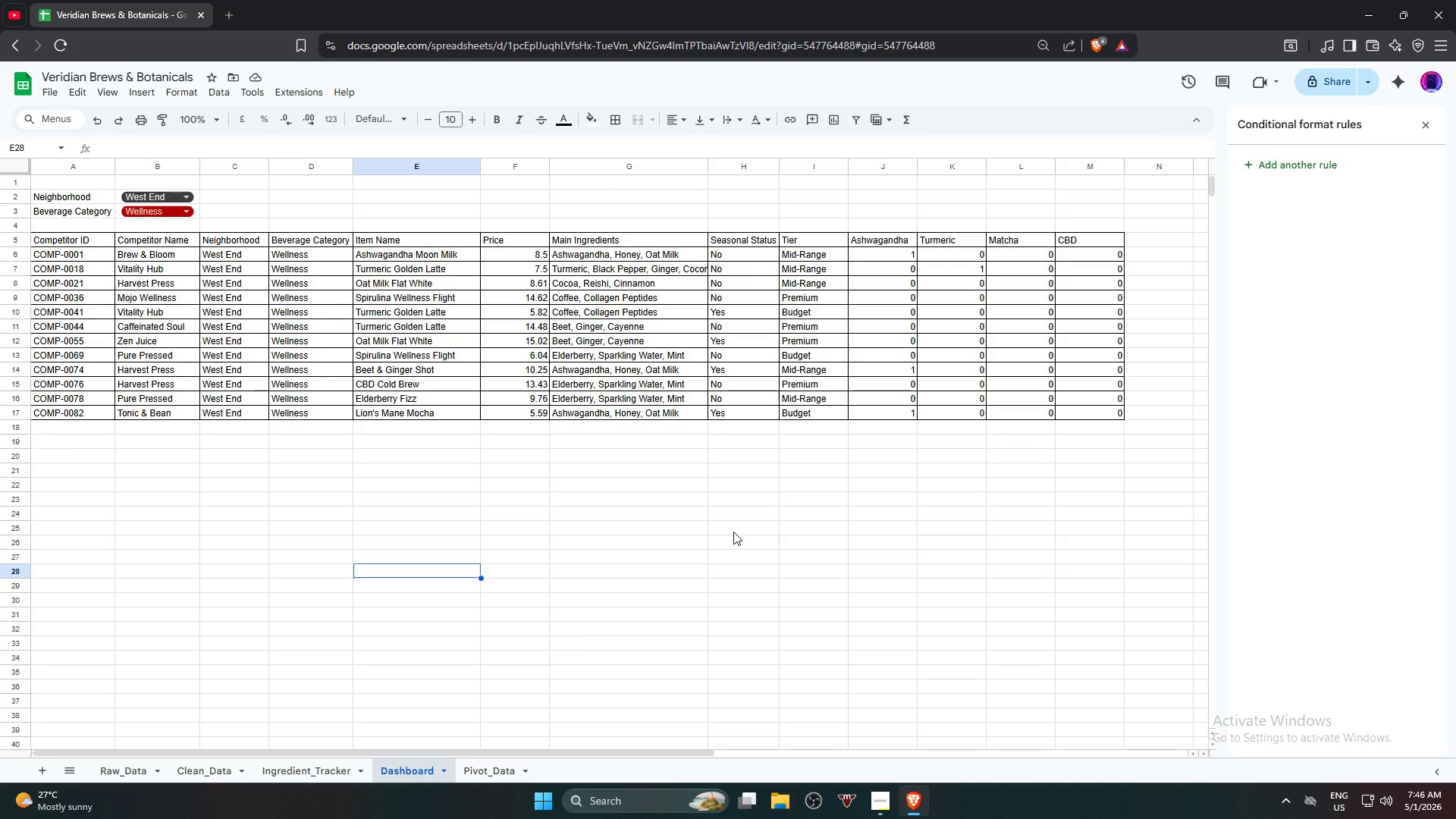 
wait(6.58)
 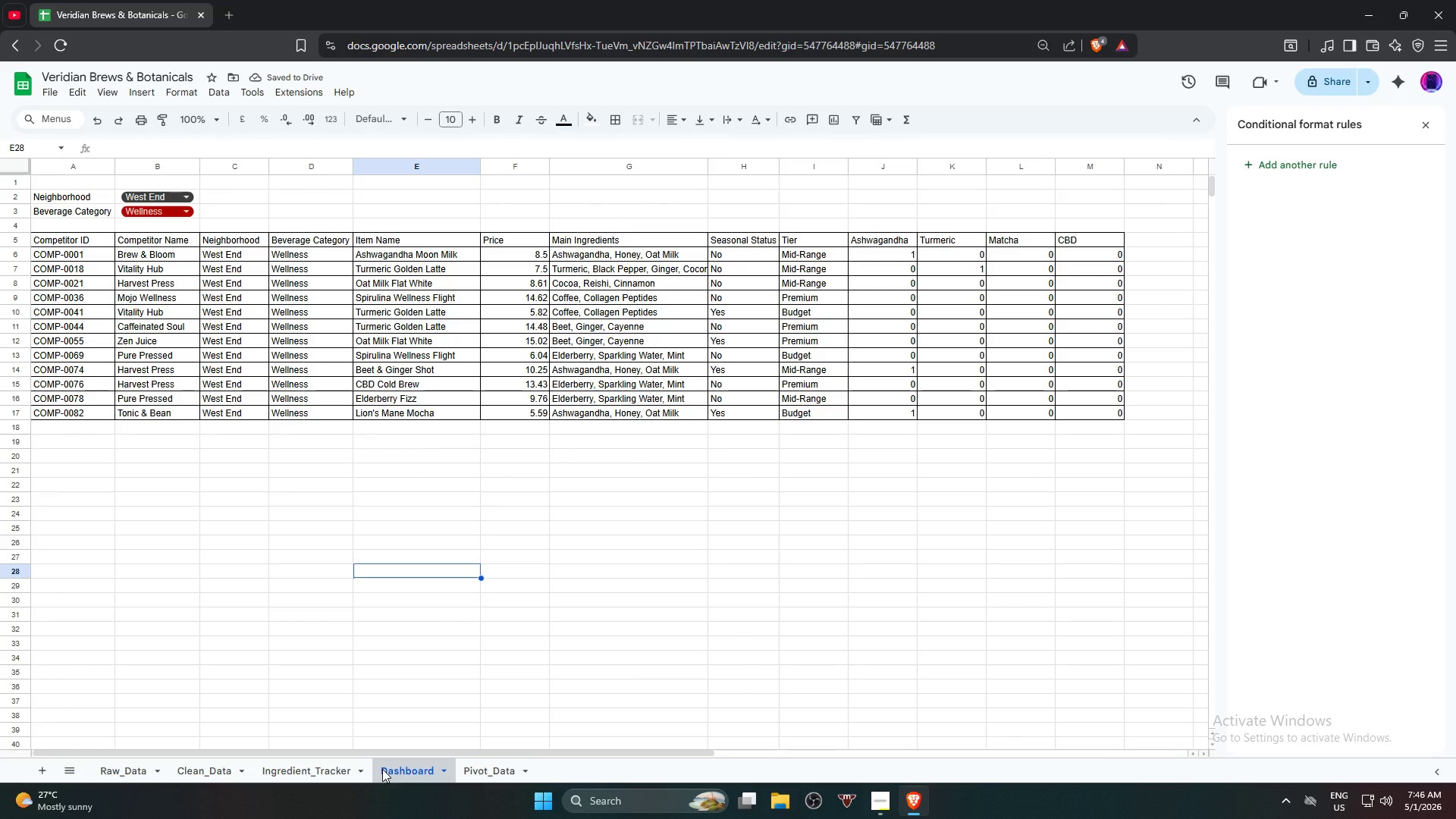 
left_click_drag(start_coordinate=[224, 758], to_coordinate=[224, 761])
 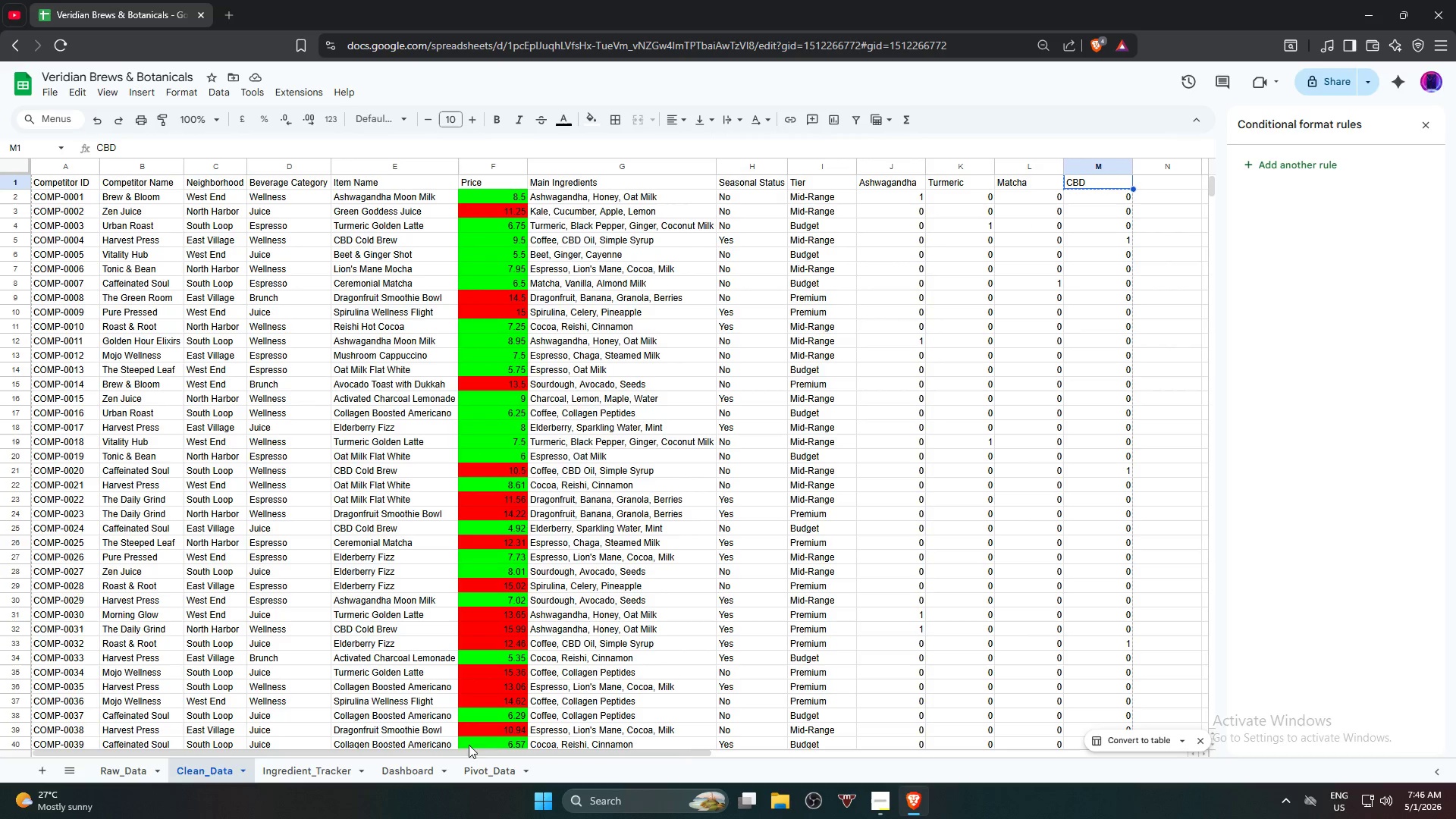 
left_click_drag(start_coordinate=[474, 753], to_coordinate=[270, 755])
 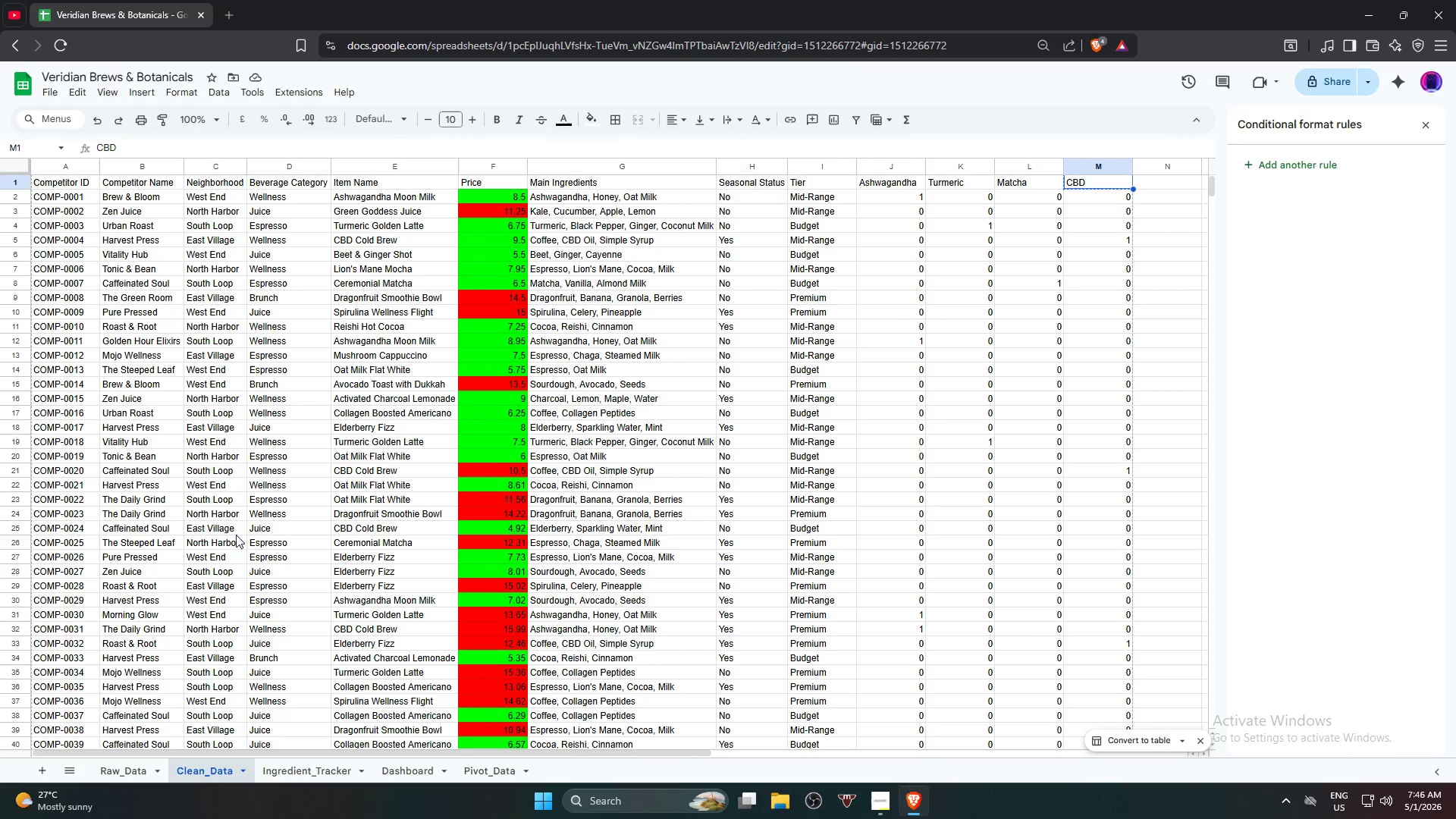 
scroll: coordinate [236, 533], scroll_direction: up, amount: 3.0
 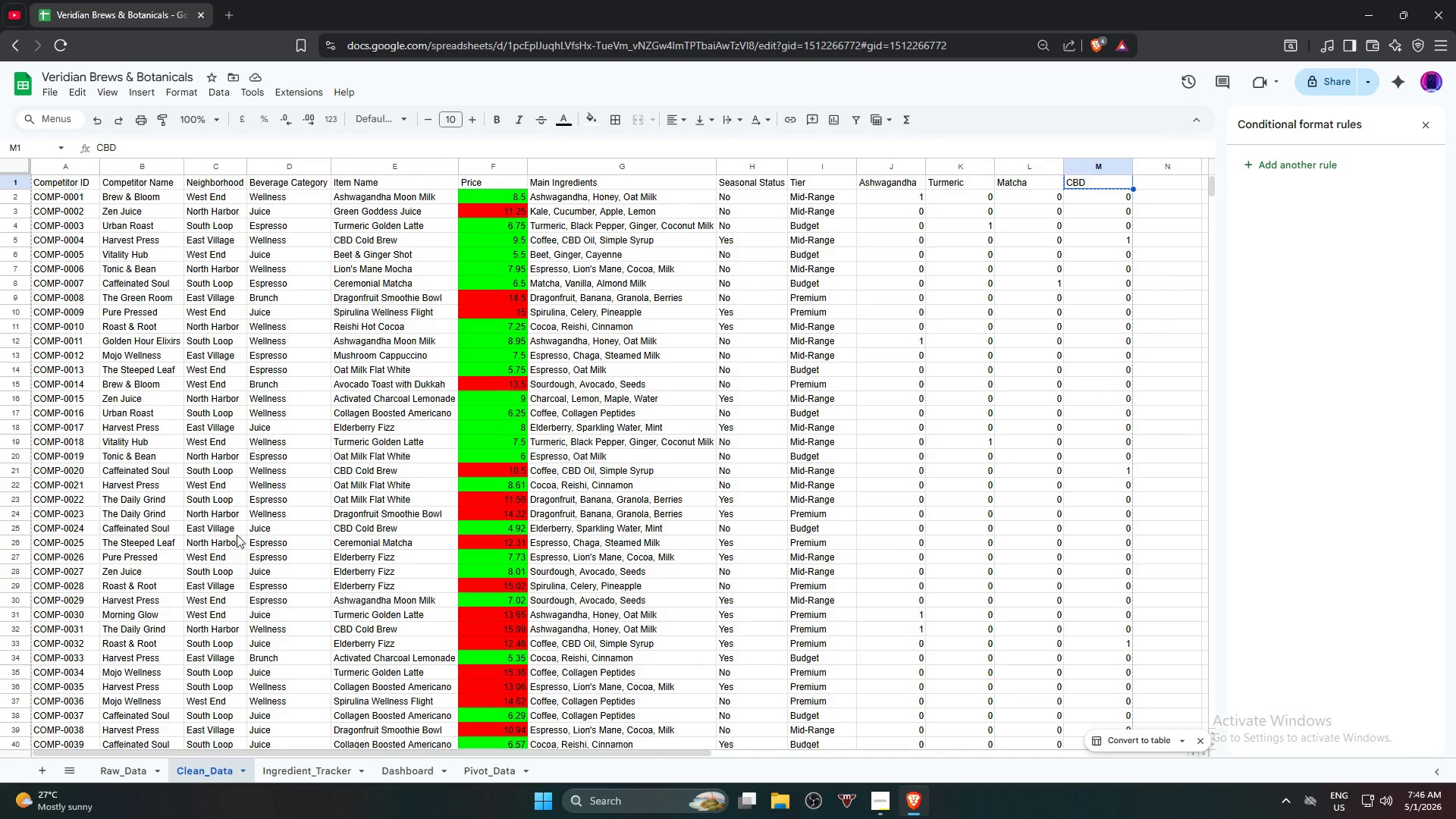 
scroll: coordinate [243, 529], scroll_direction: none, amount: 0.0
 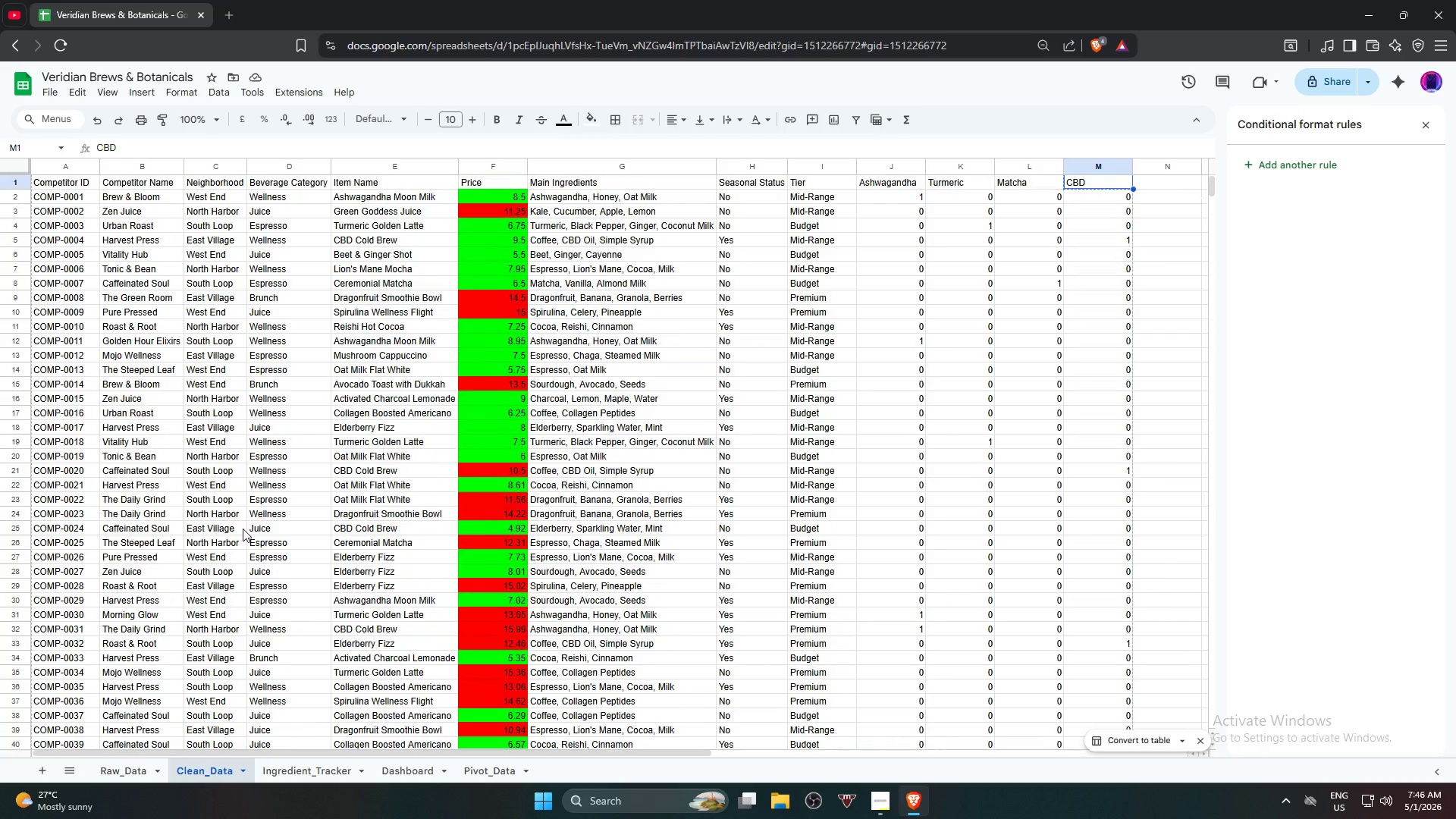 
scroll: coordinate [243, 529], scroll_direction: up, amount: 3.0
 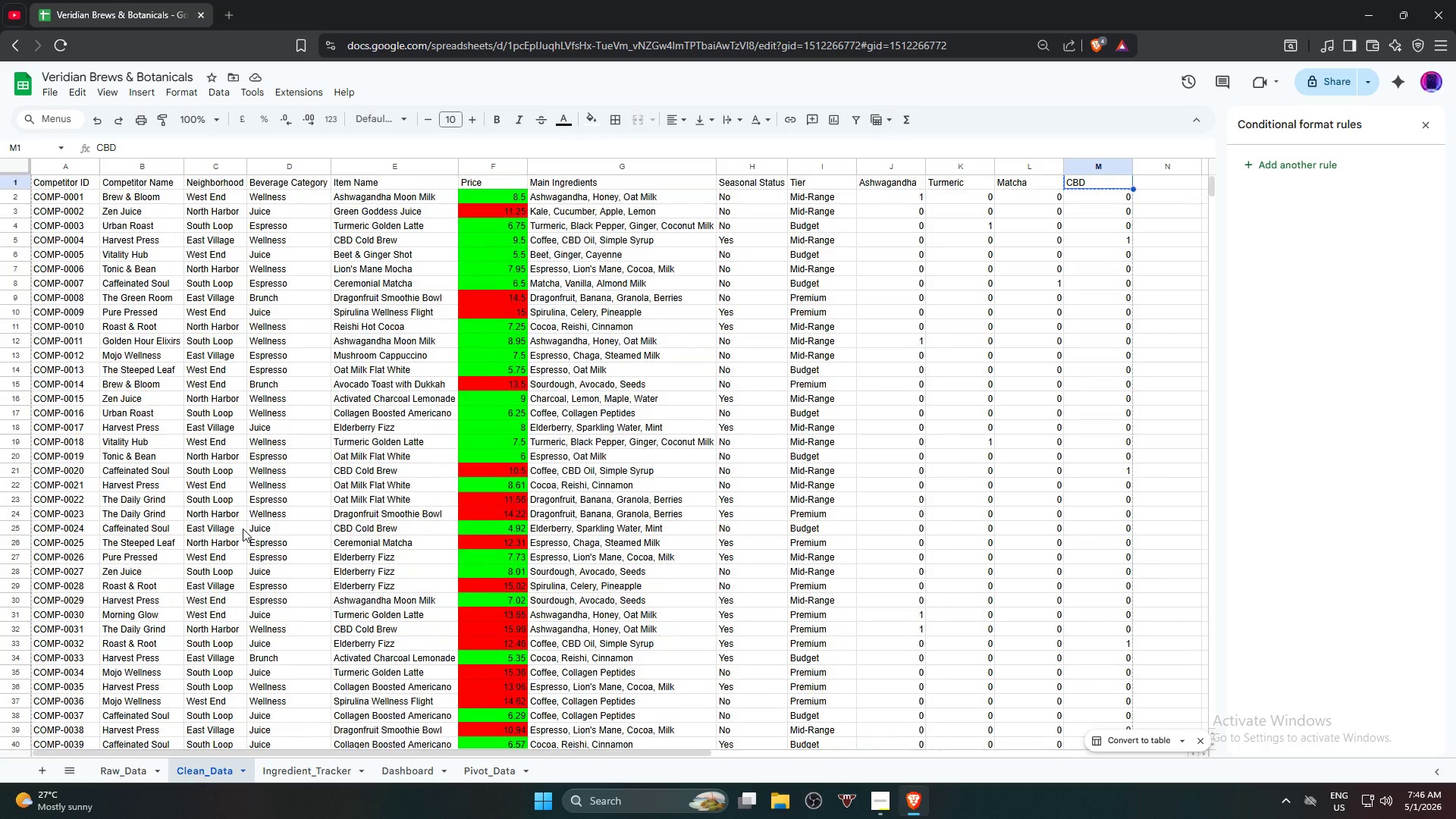 
wait(11.99)
 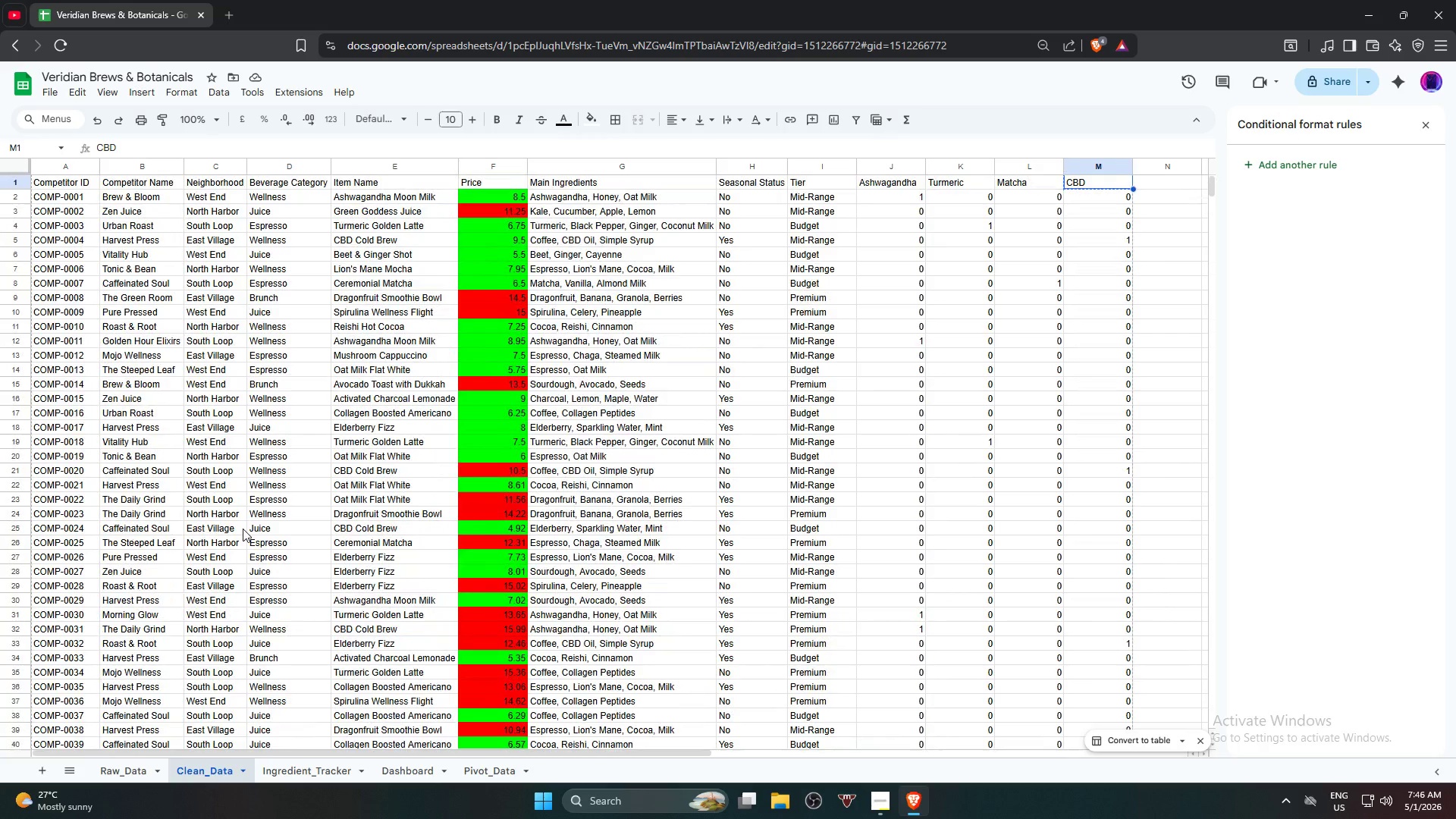 
left_click([513, 203])
 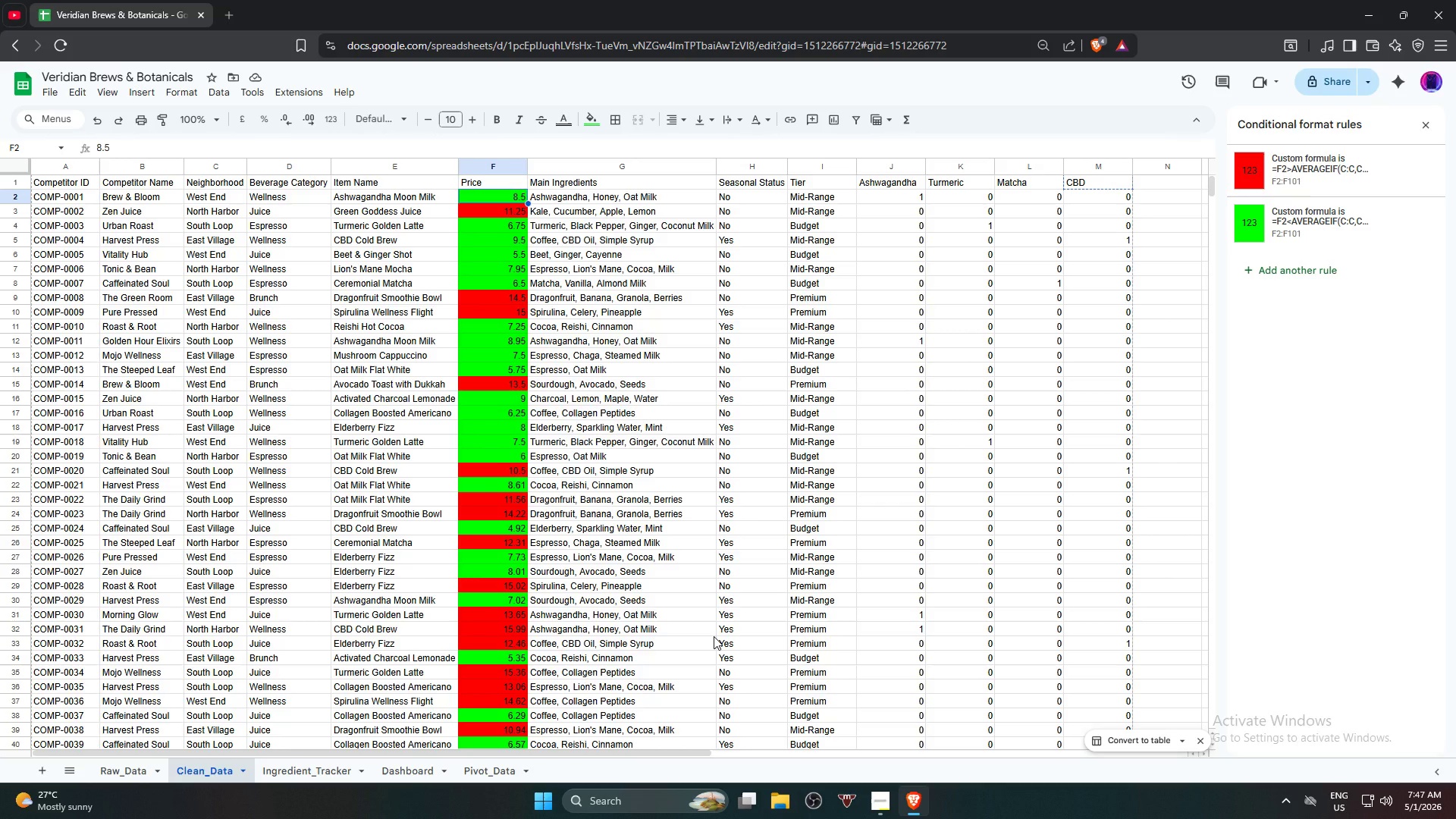 
wait(52.66)
 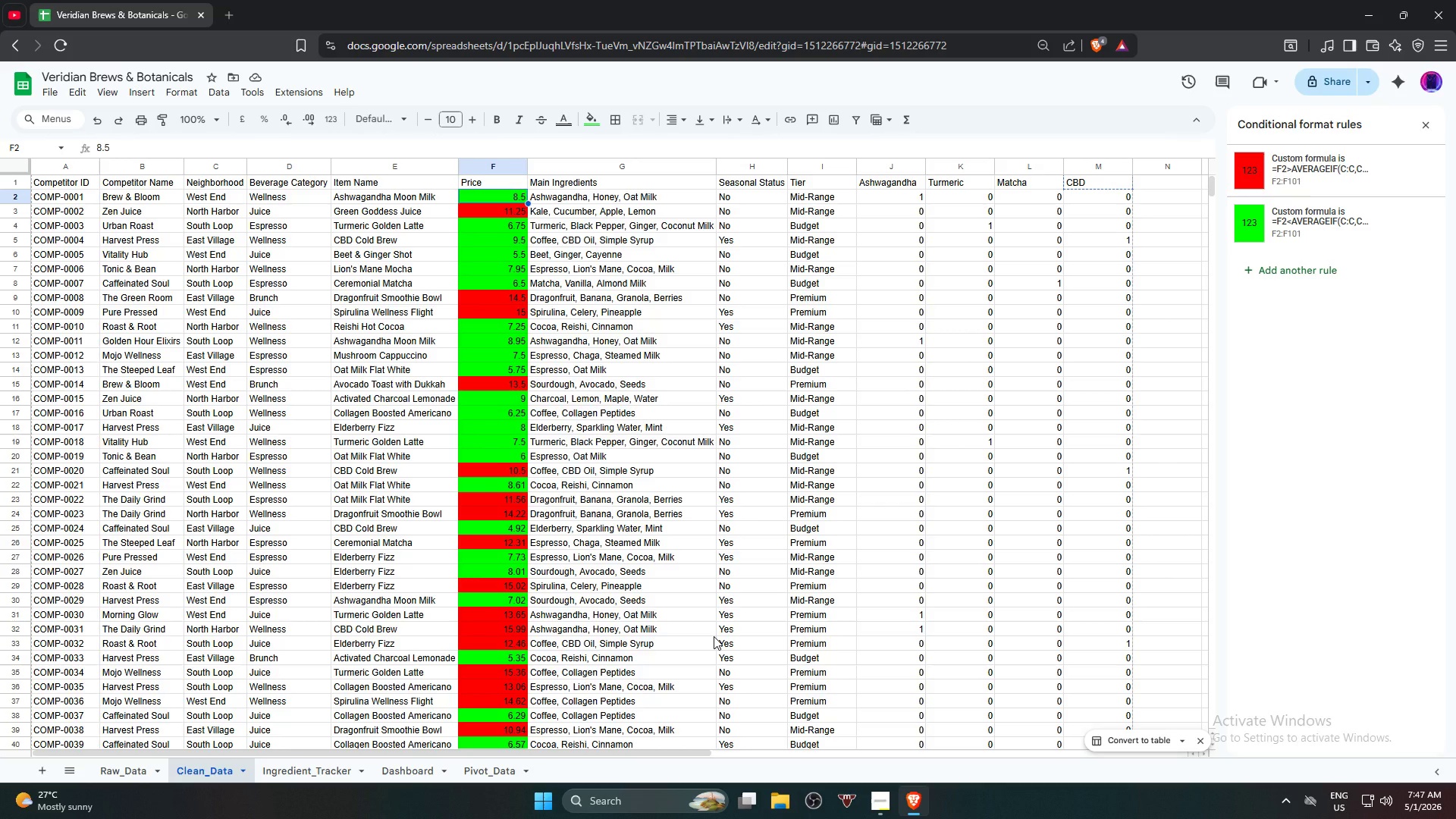 
left_click([479, 777])
 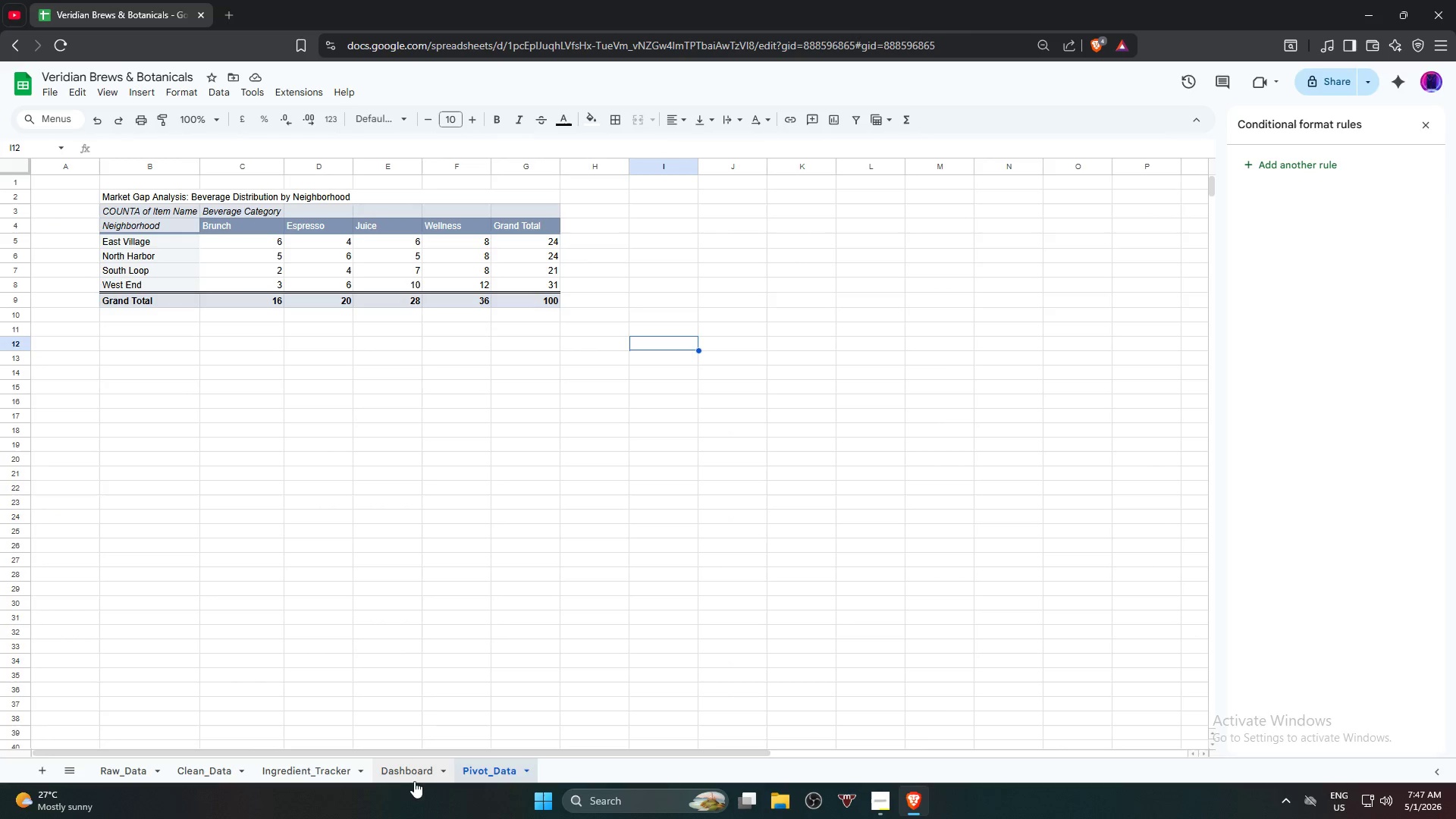 
left_click([410, 778])
 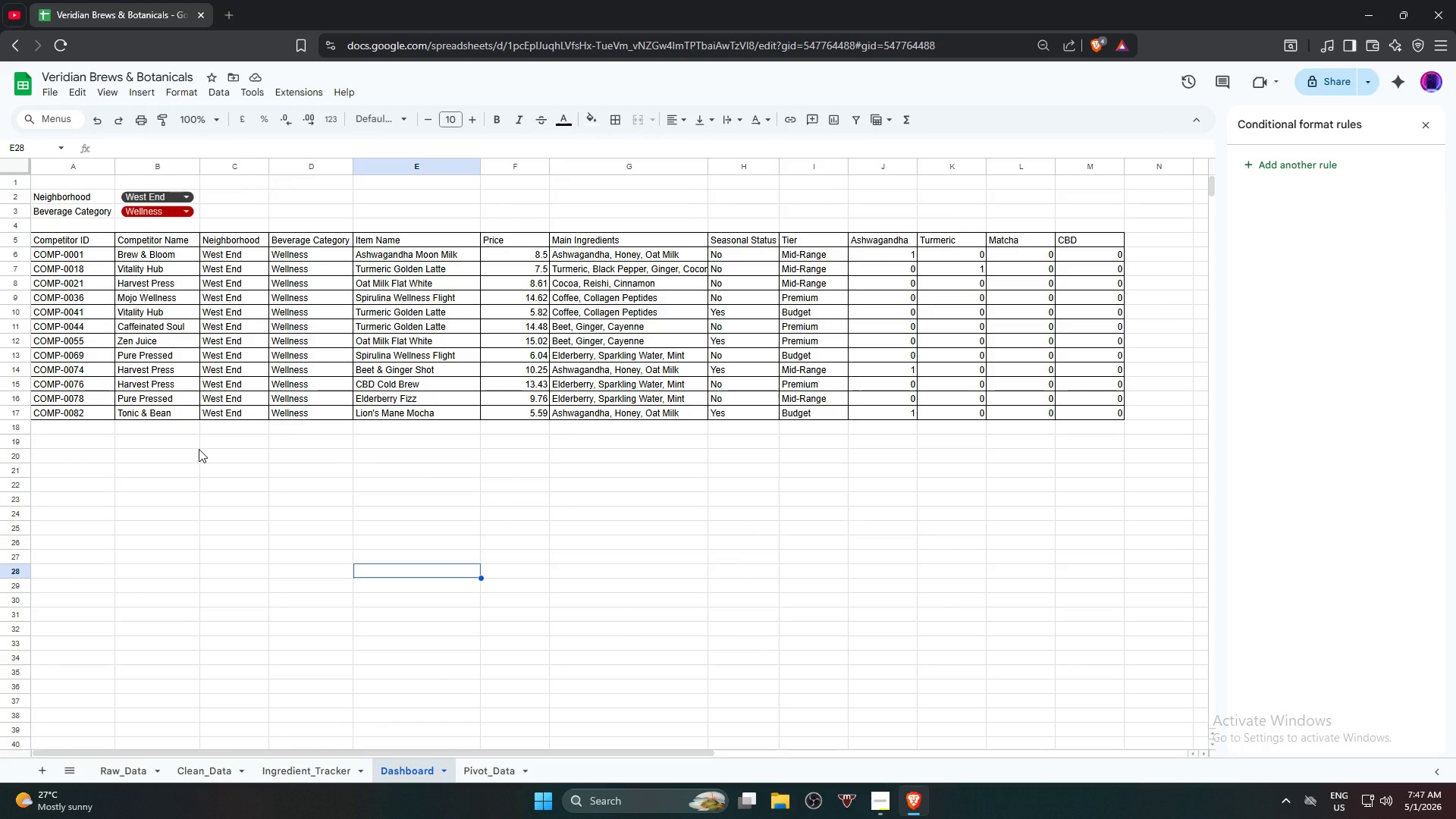 
wait(7.02)
 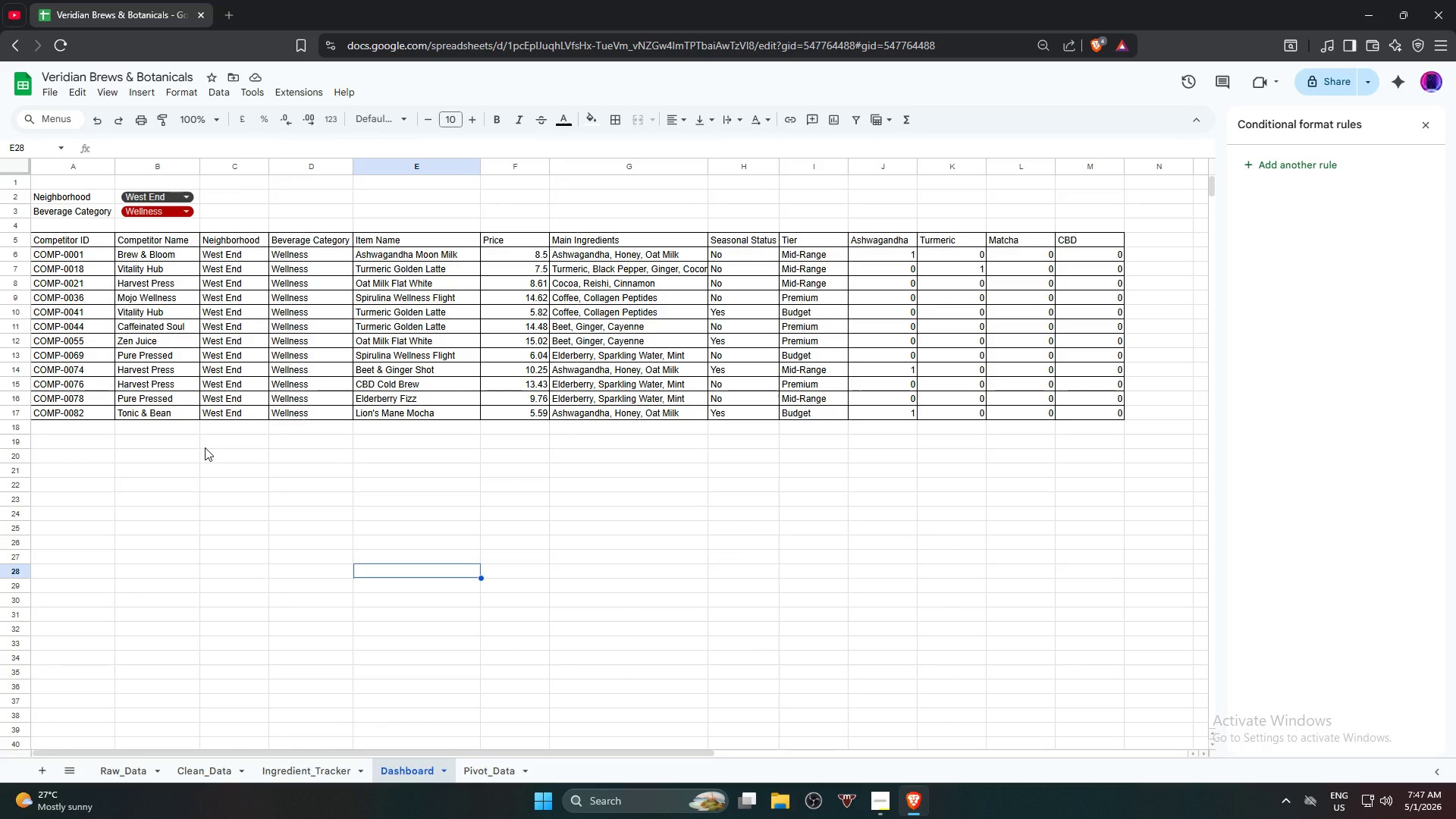 
left_click([65, 444])
 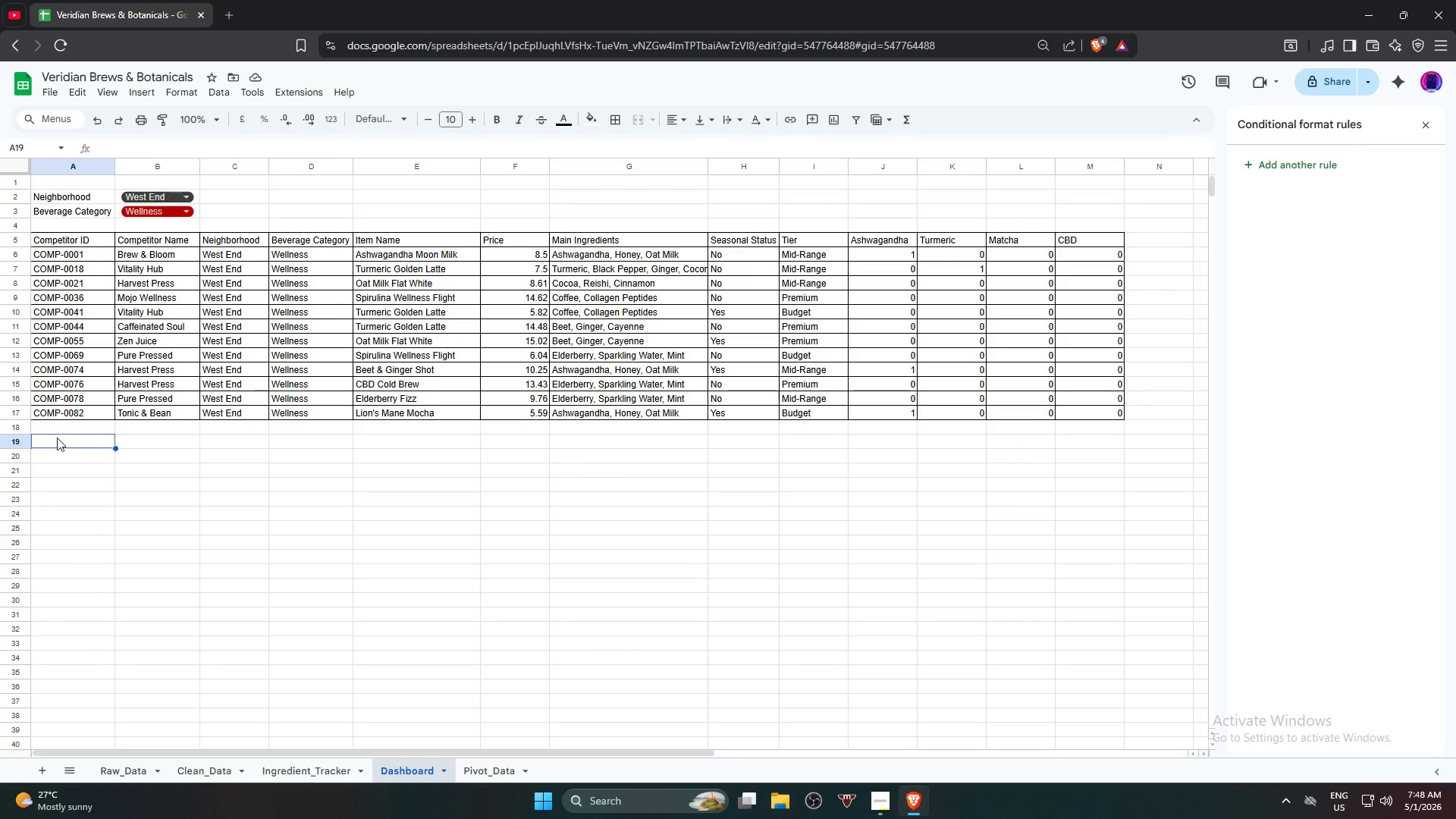 
wait(11.31)
 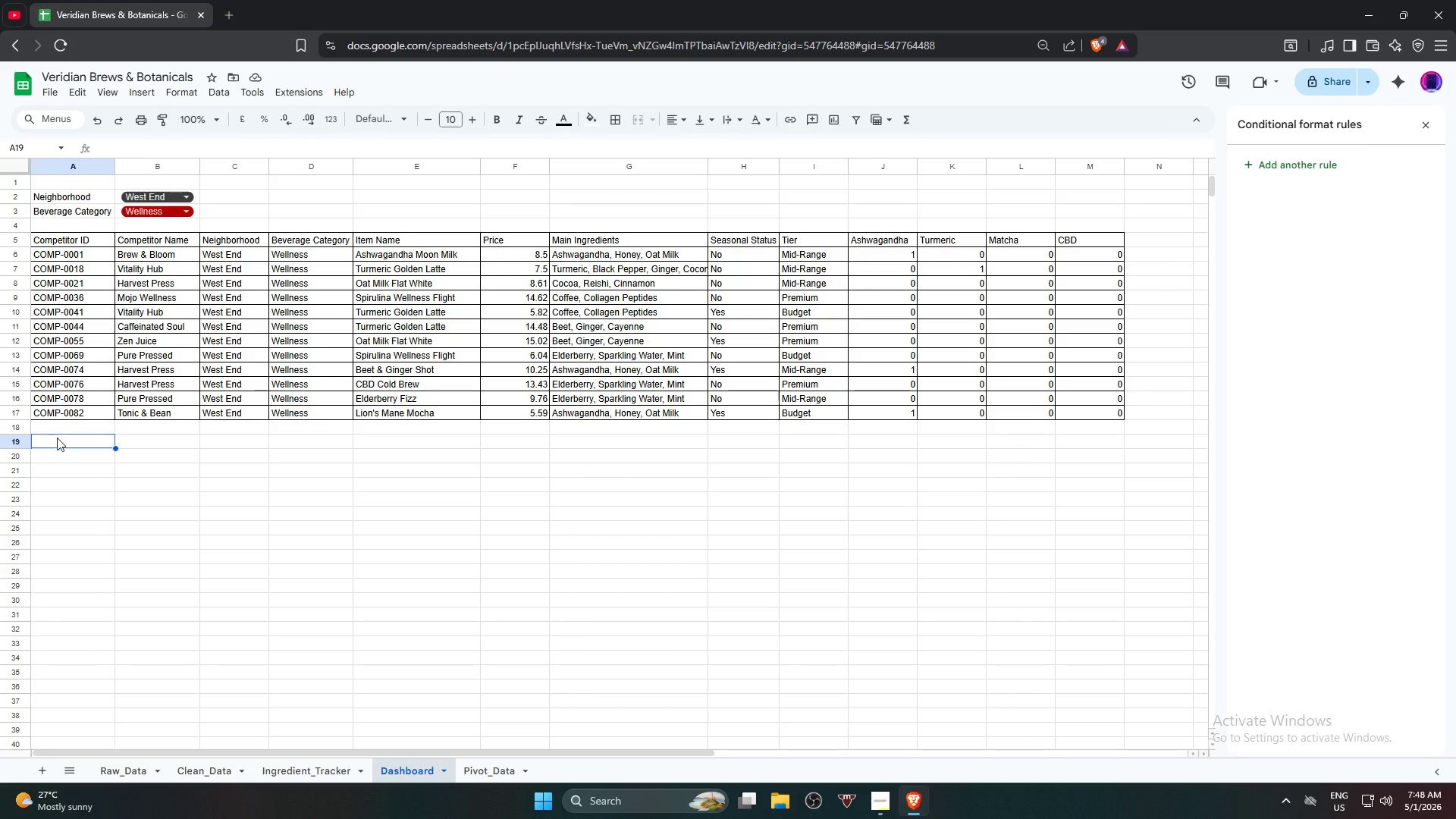 
left_click([309, 185])
 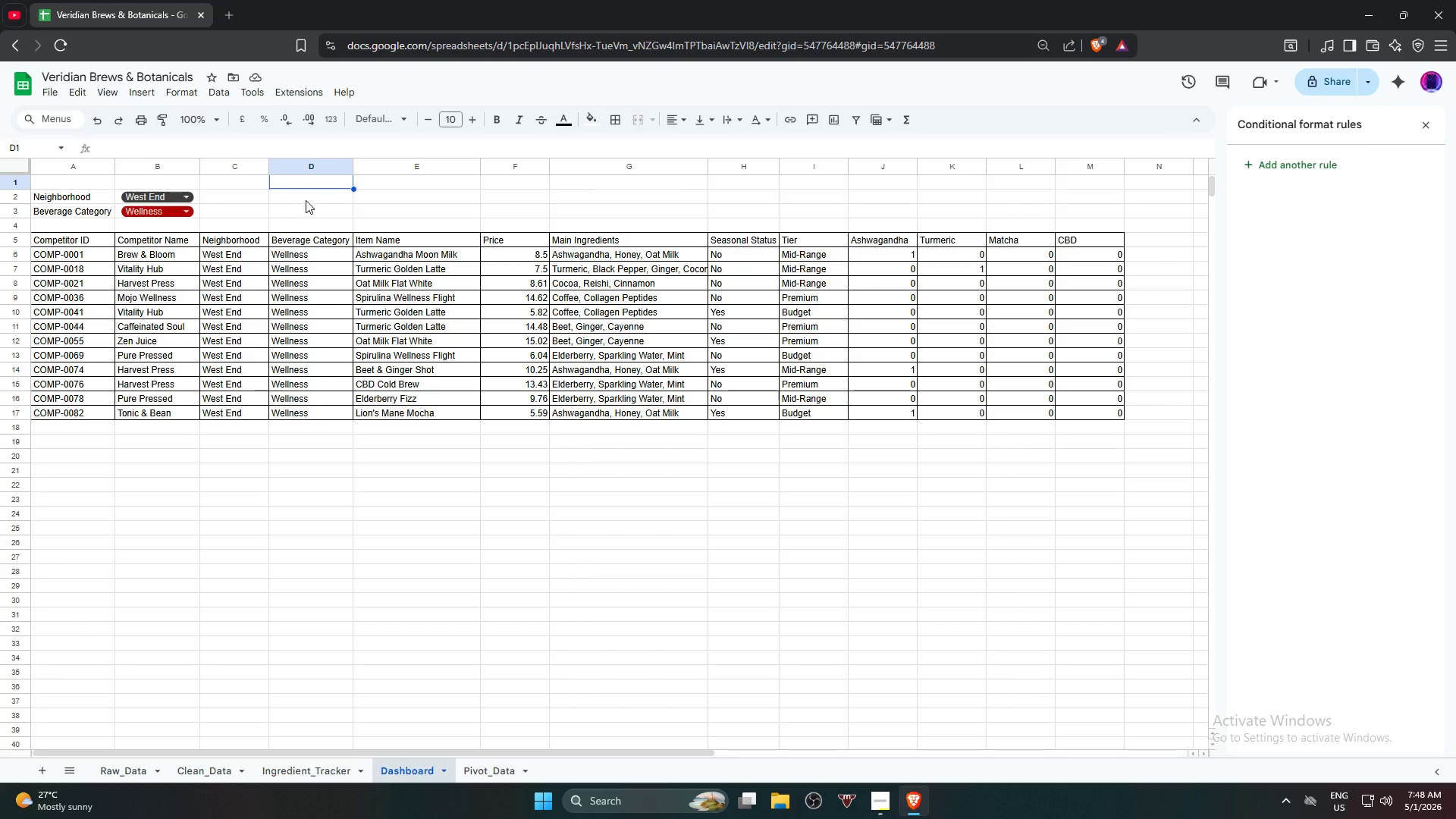 
left_click([306, 200])
 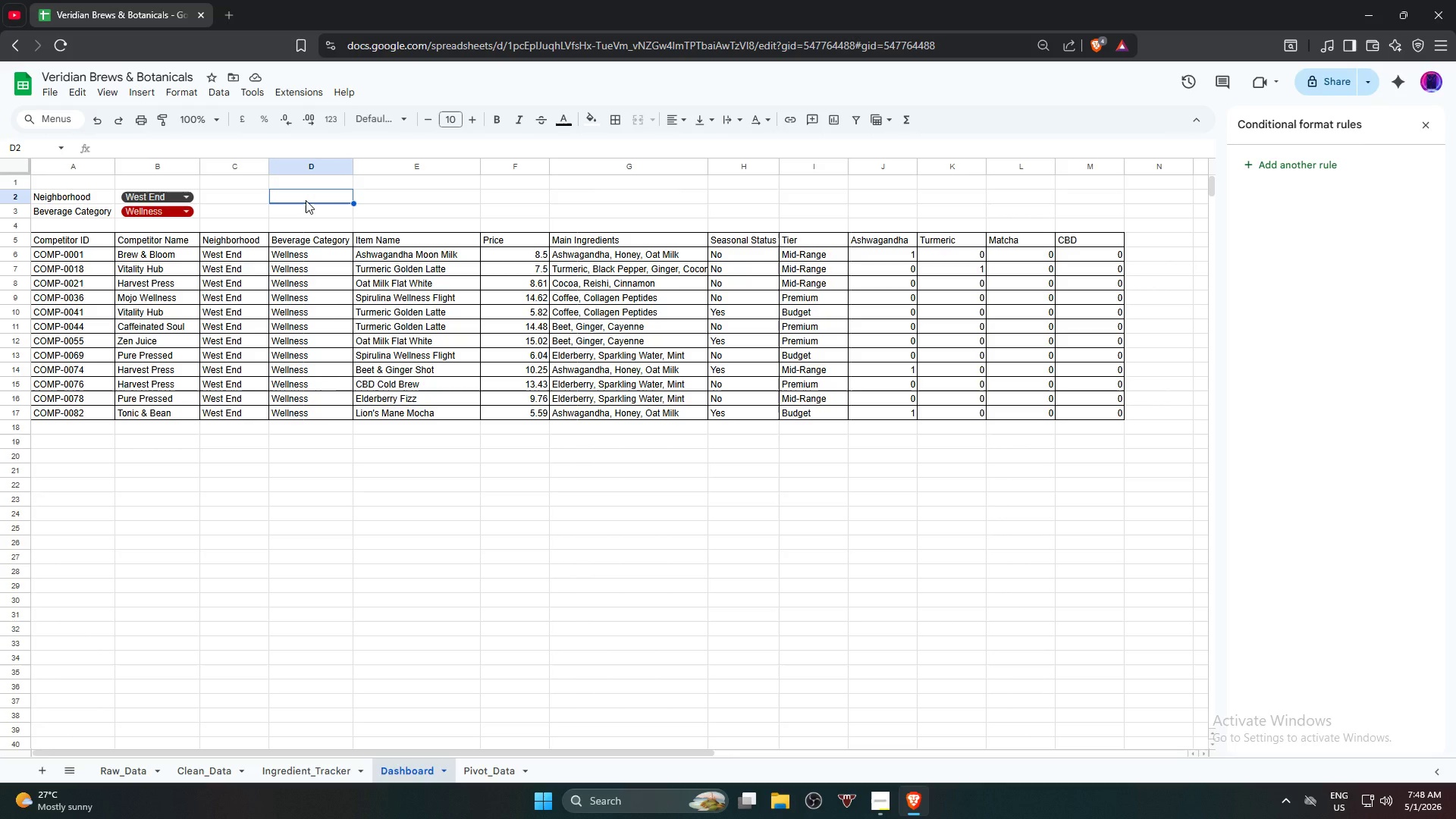 
wait(5.39)
 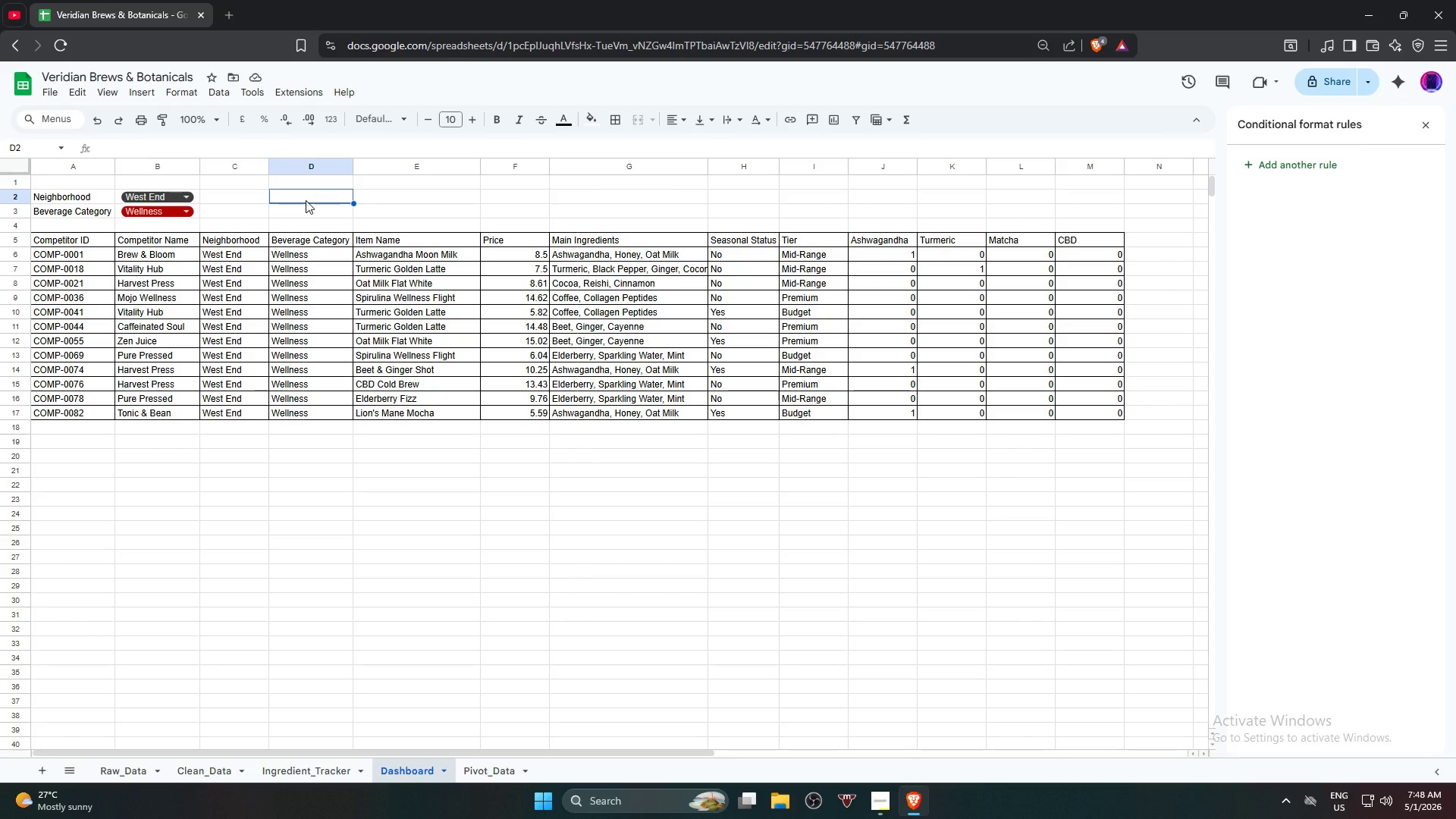 
type(TO)
key(Backspace)
type(otal Competitors)
 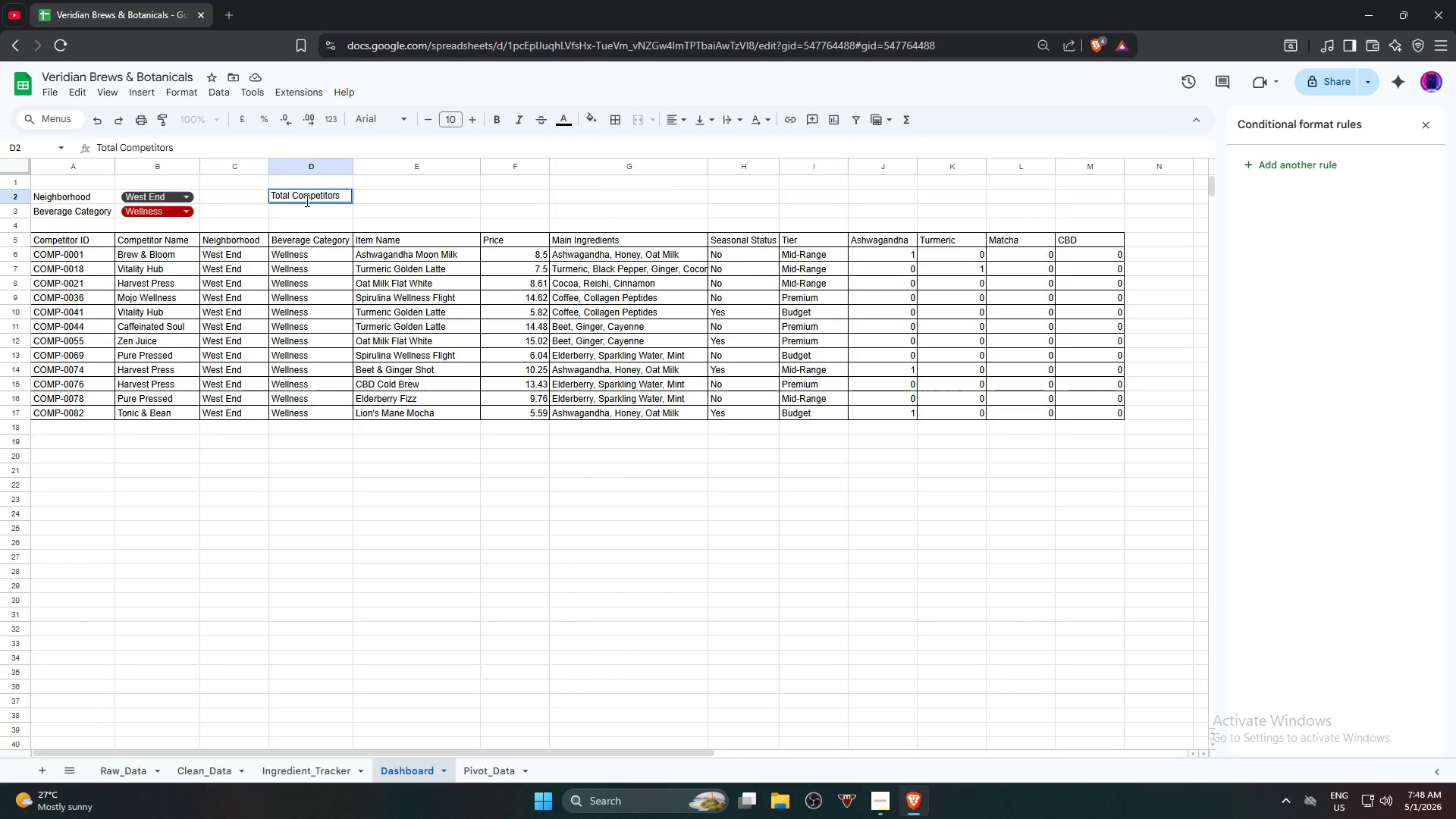 
wait(5.06)
 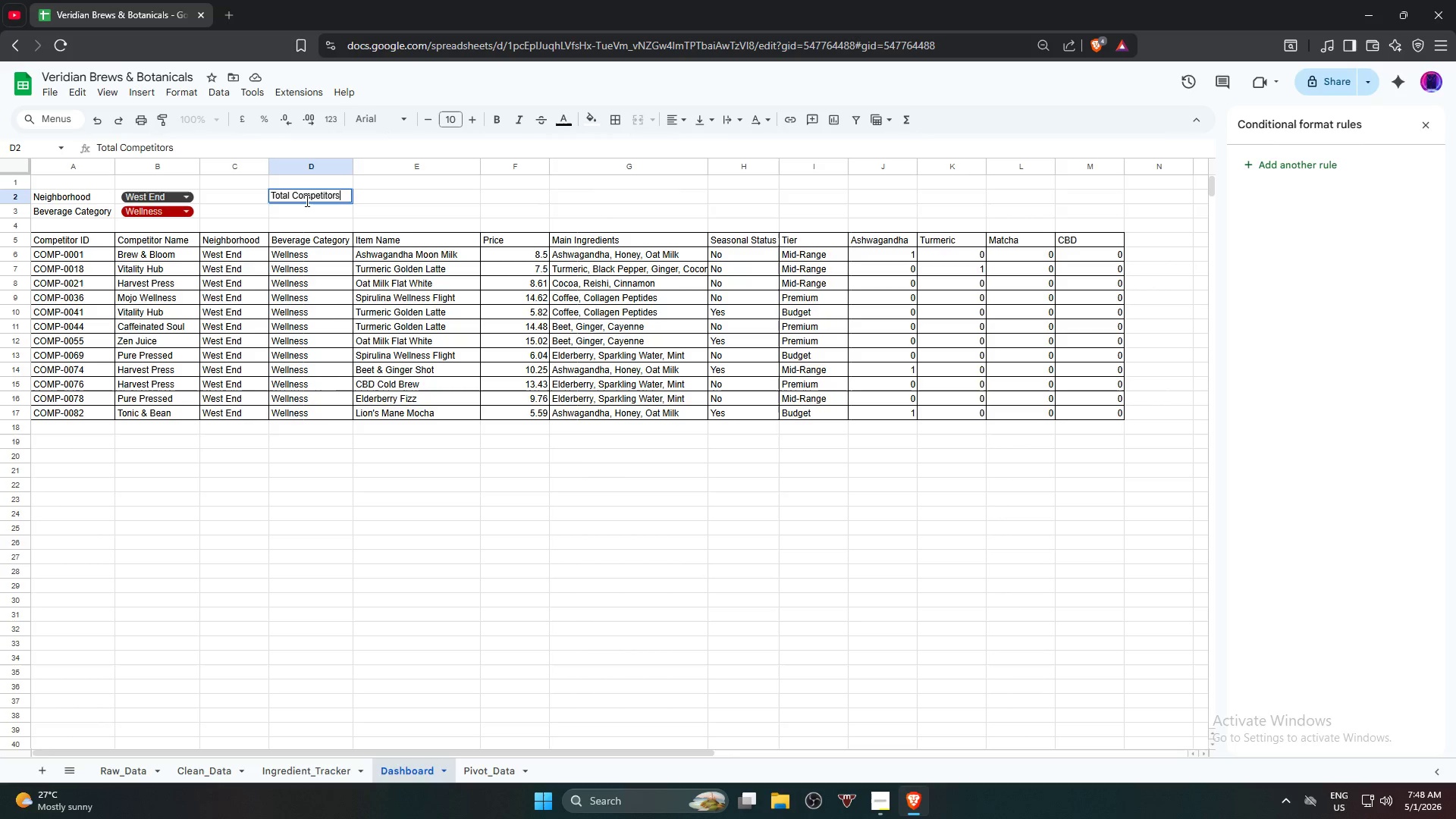 
key(ArrowDown)
 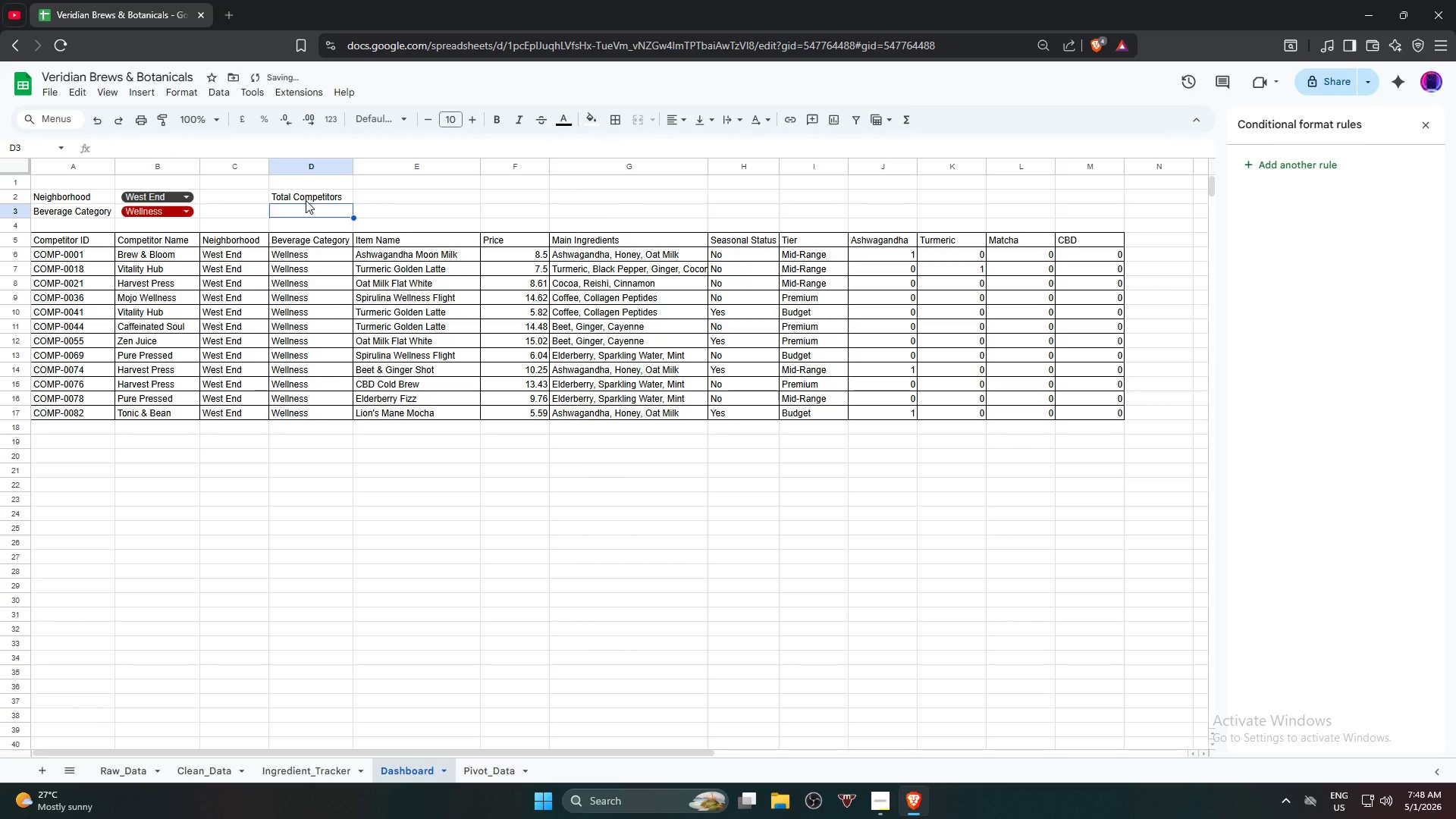 
type(Avg Price)
 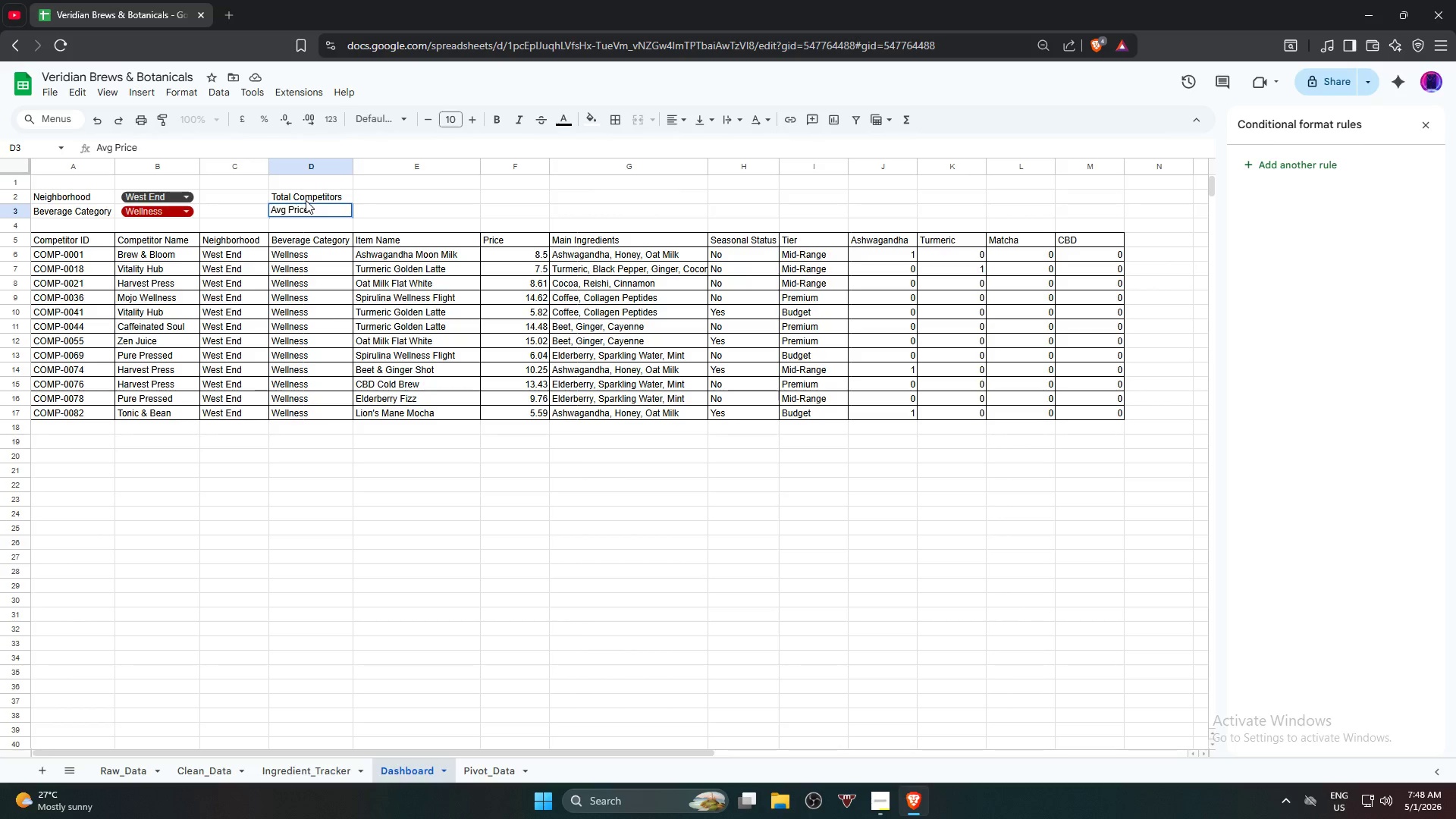 
key(ArrowRight)
 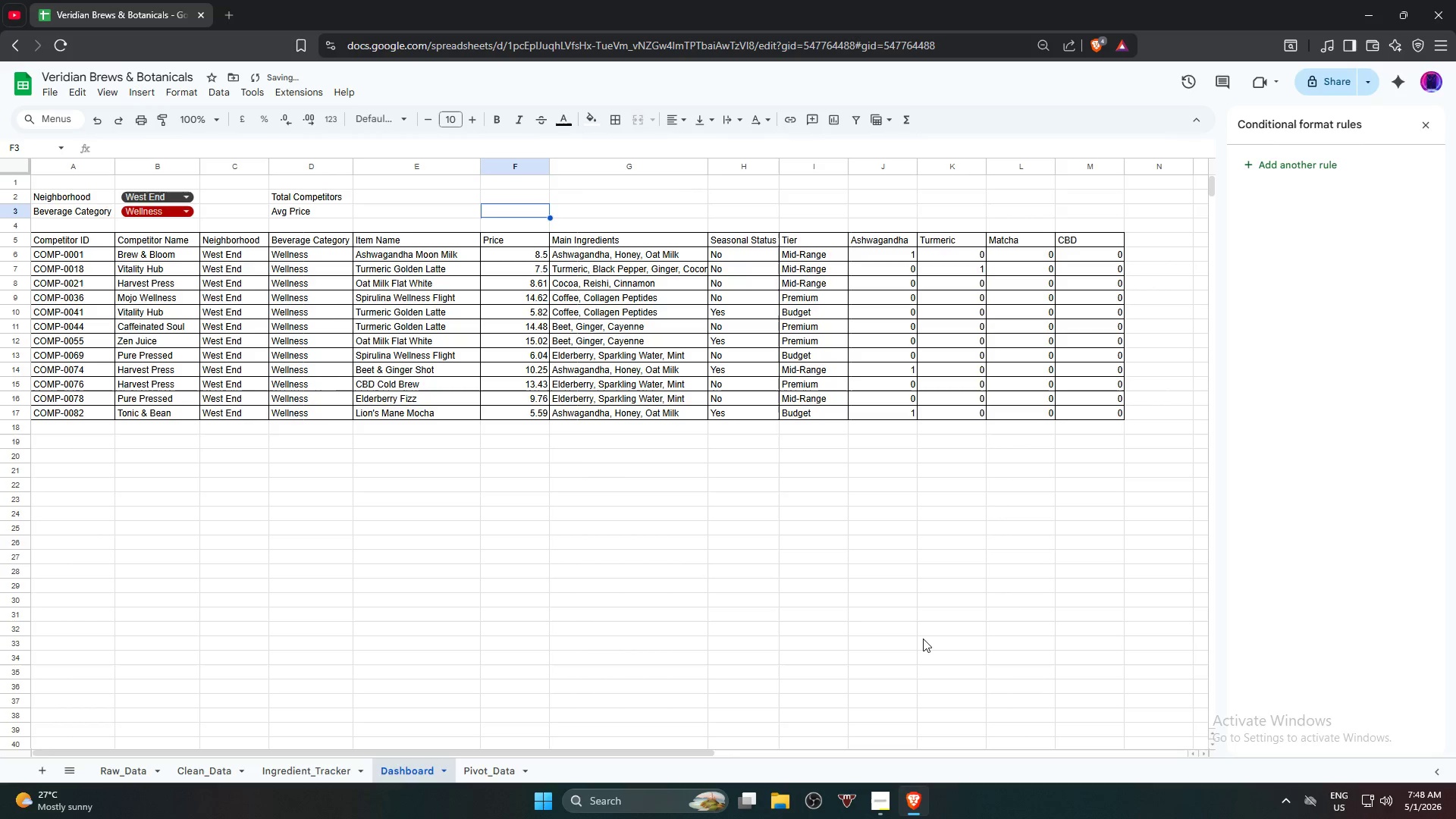 
key(ArrowRight)
 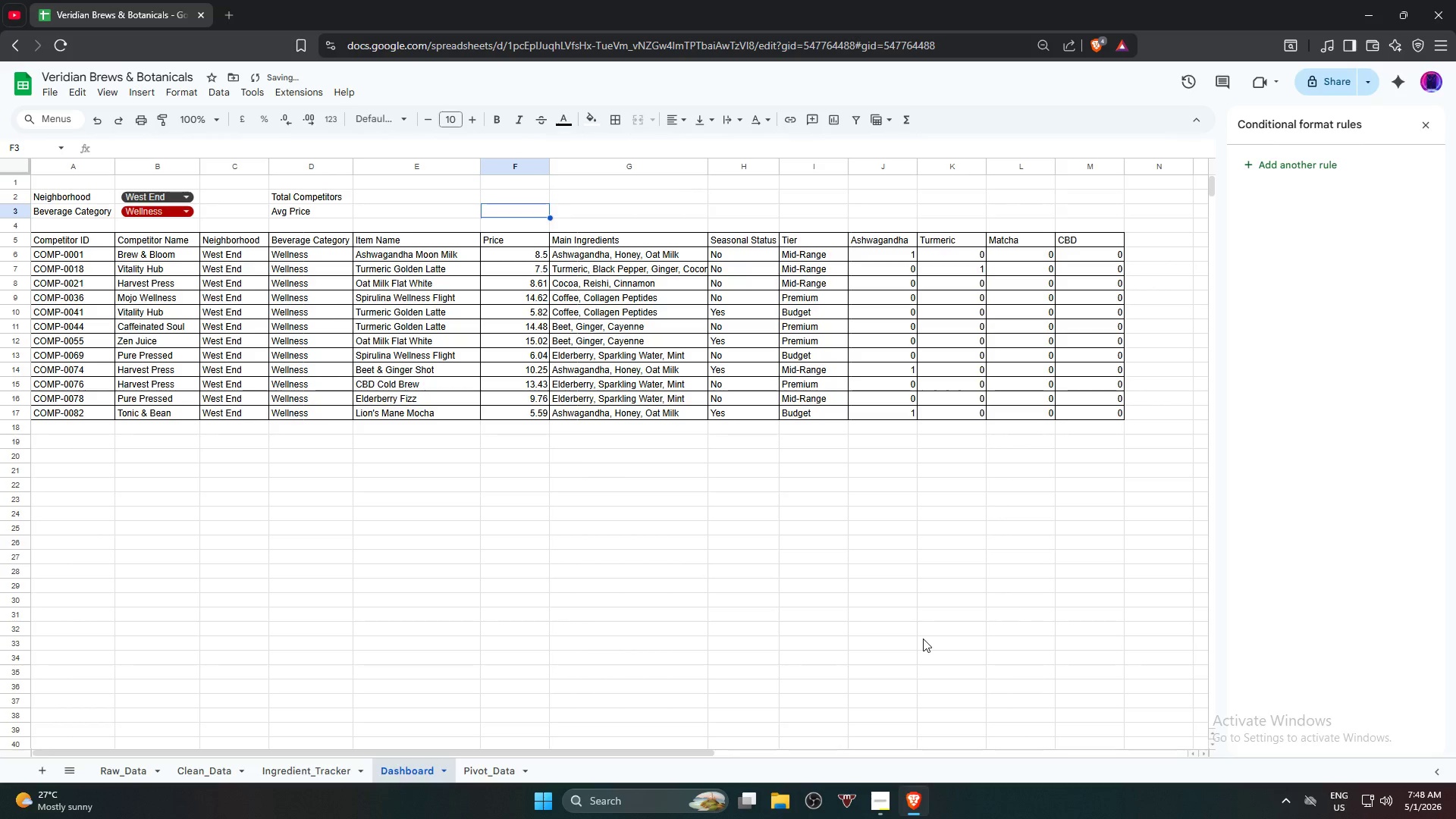 
key(ArrowUp)
 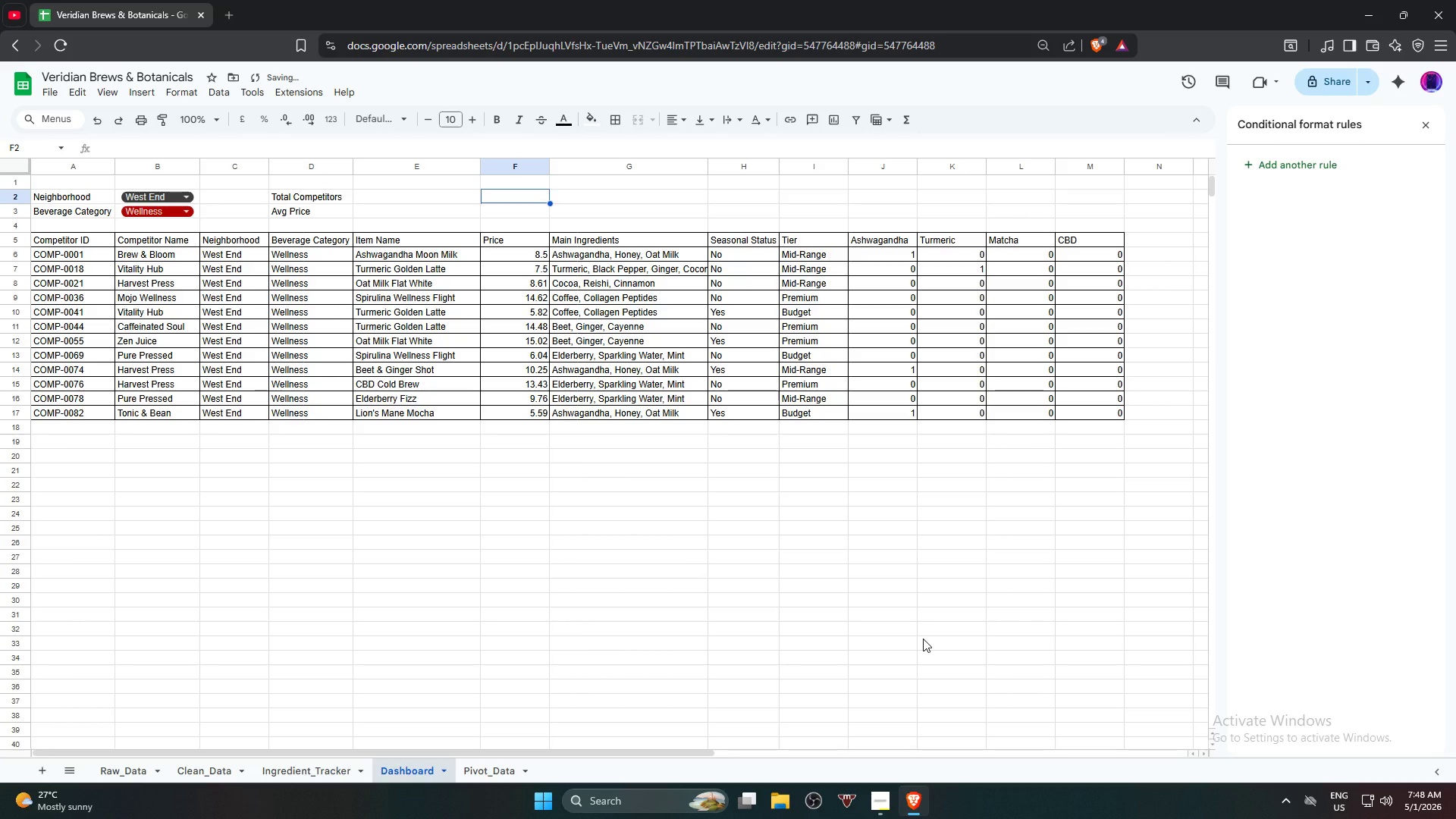 
wait(19.14)
 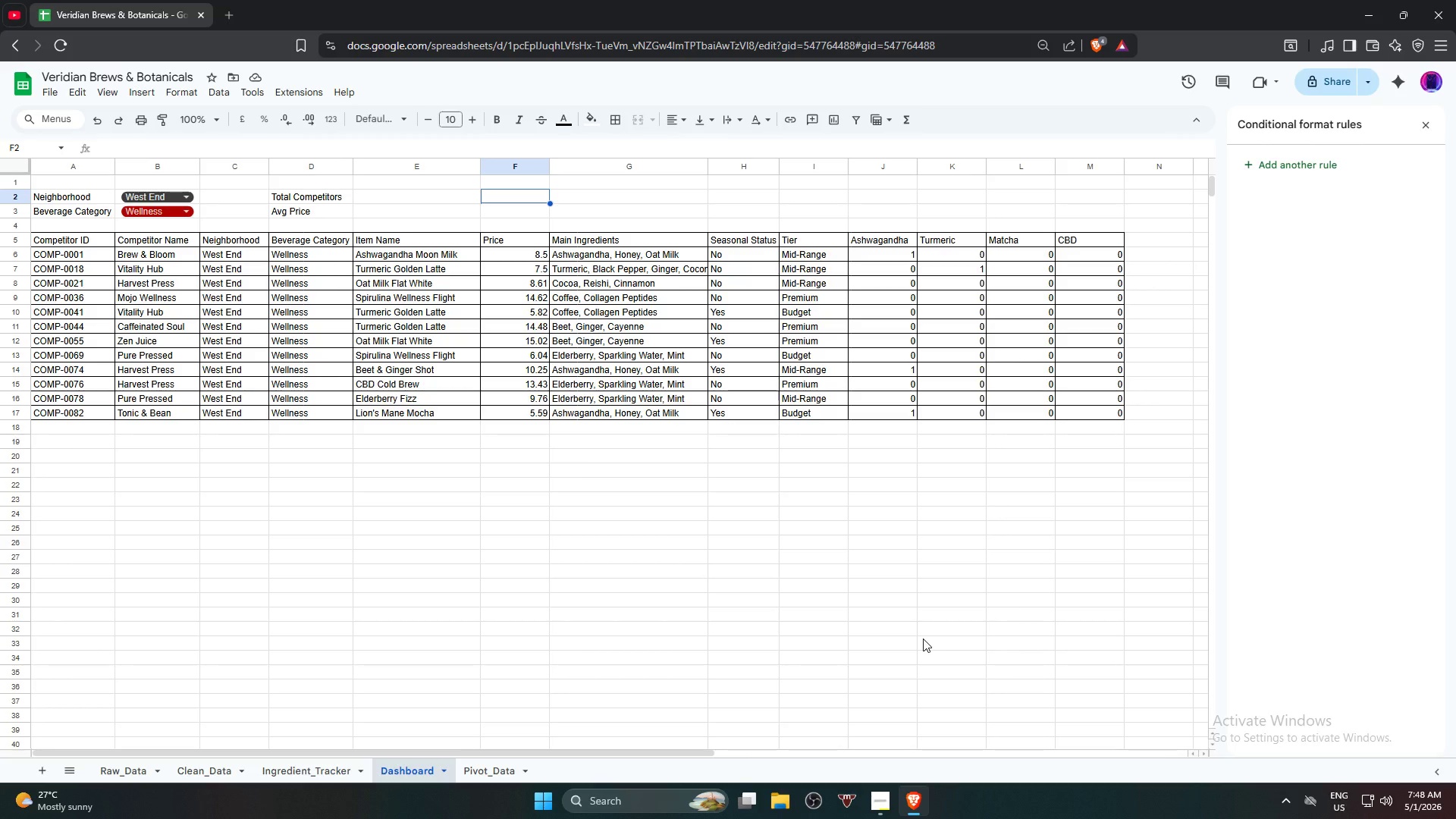 
type(Premium %)
 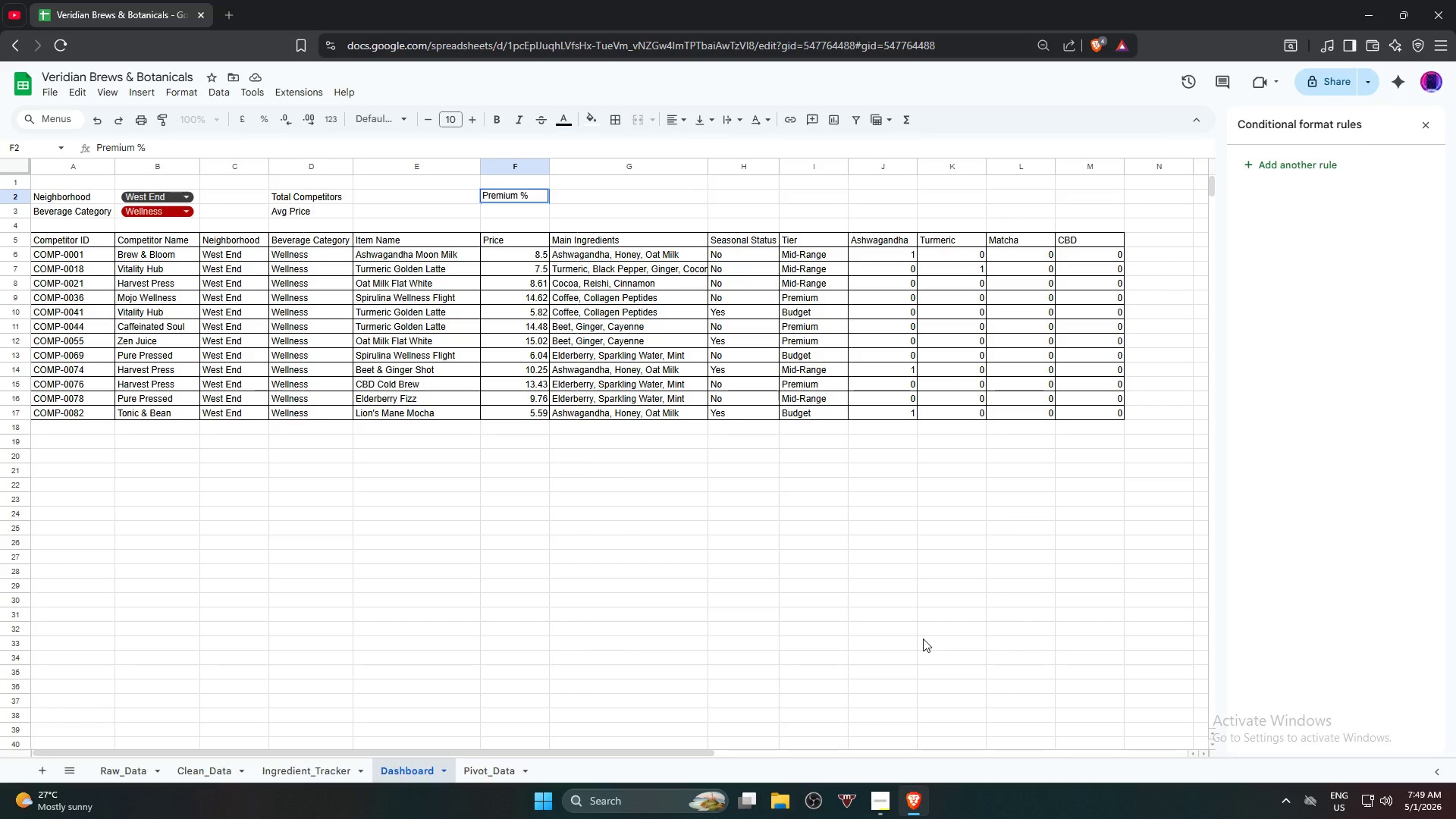 
key(ArrowDown)
 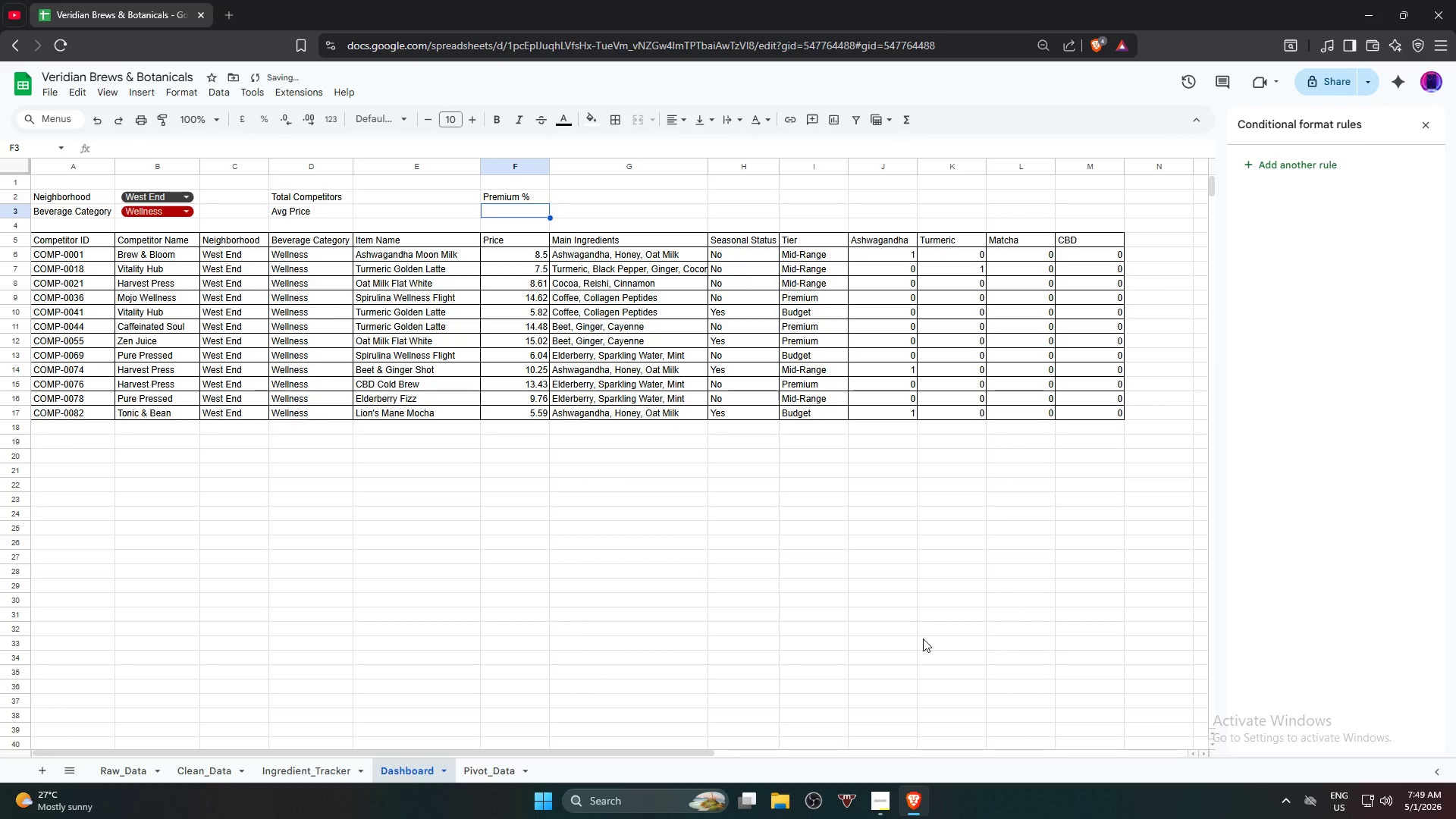 
type(Most Common Cate)
key(Backspace)
key(Backspace)
key(Backspace)
key(Backspace)
type(Cat)
 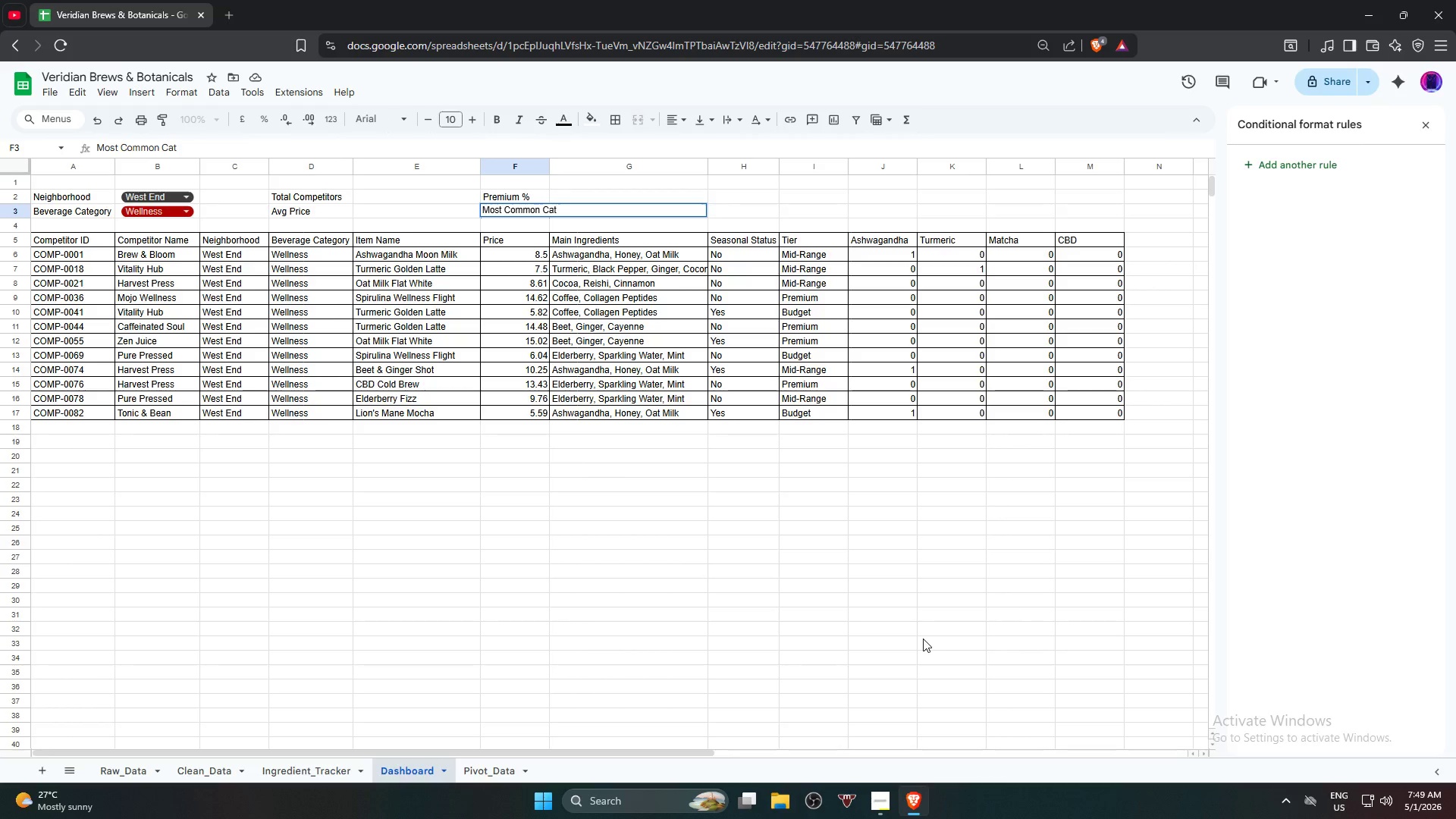 
wait(21.94)
 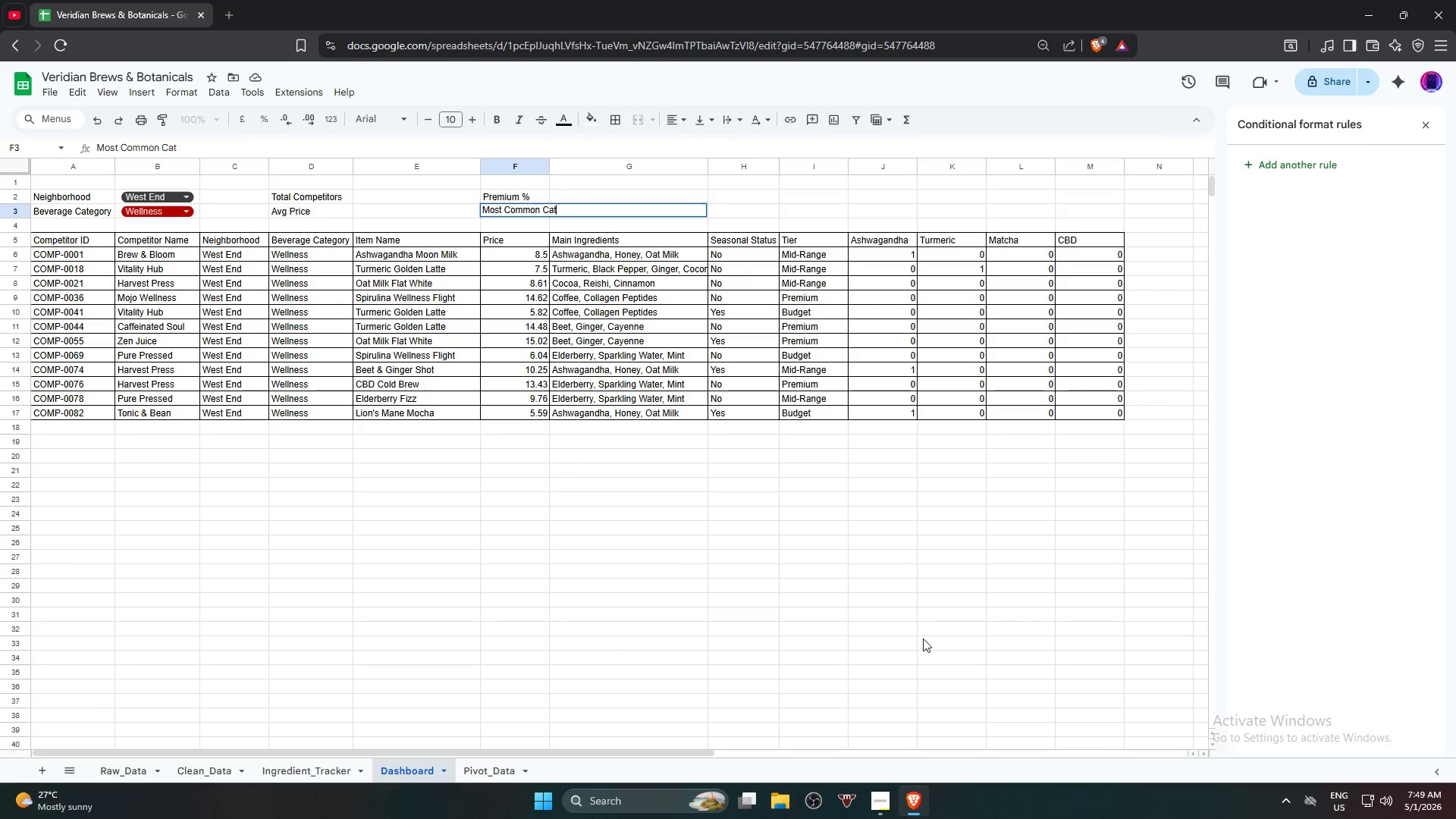 
left_click([295, 213])
 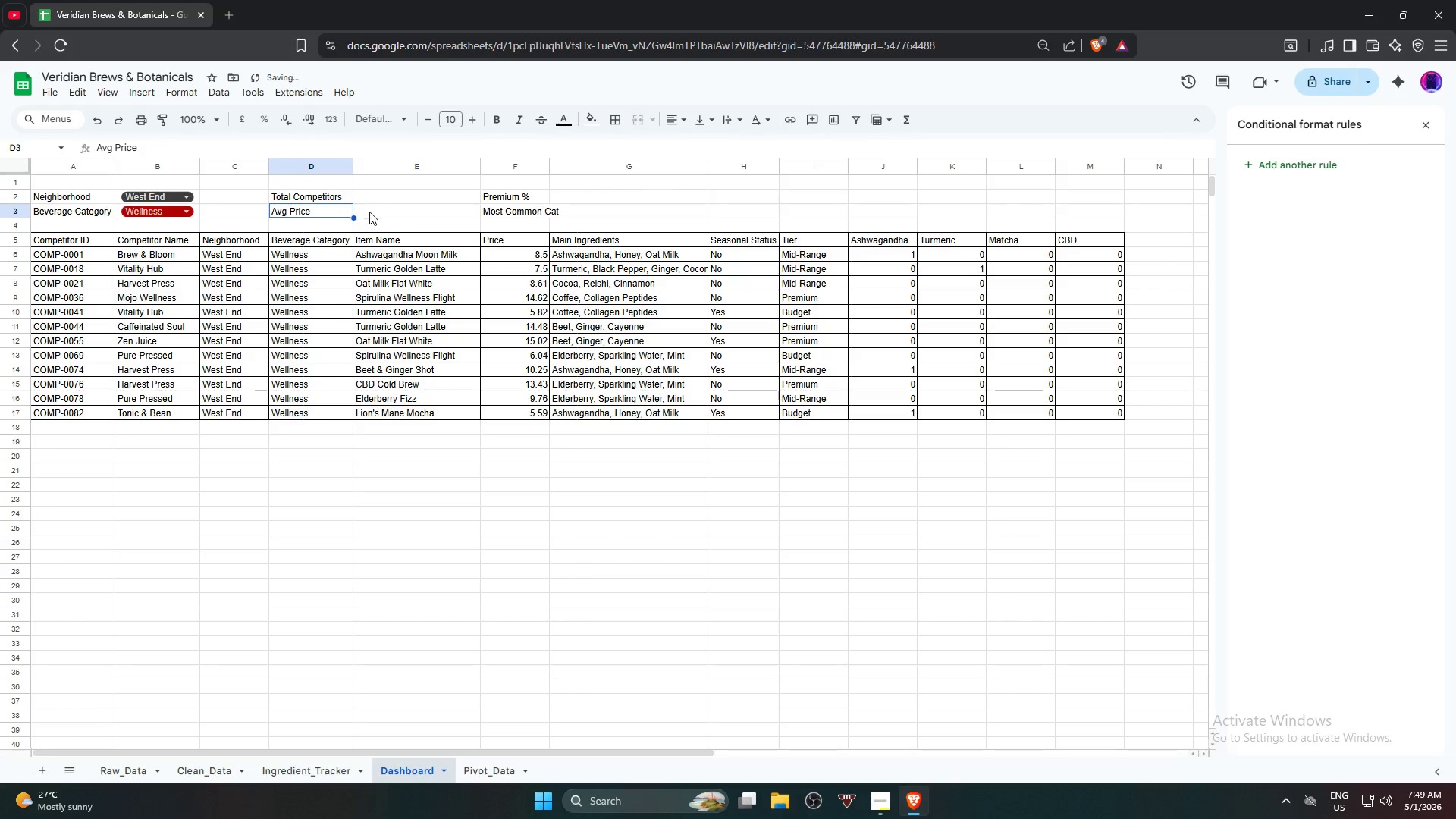 
key(Delete)
 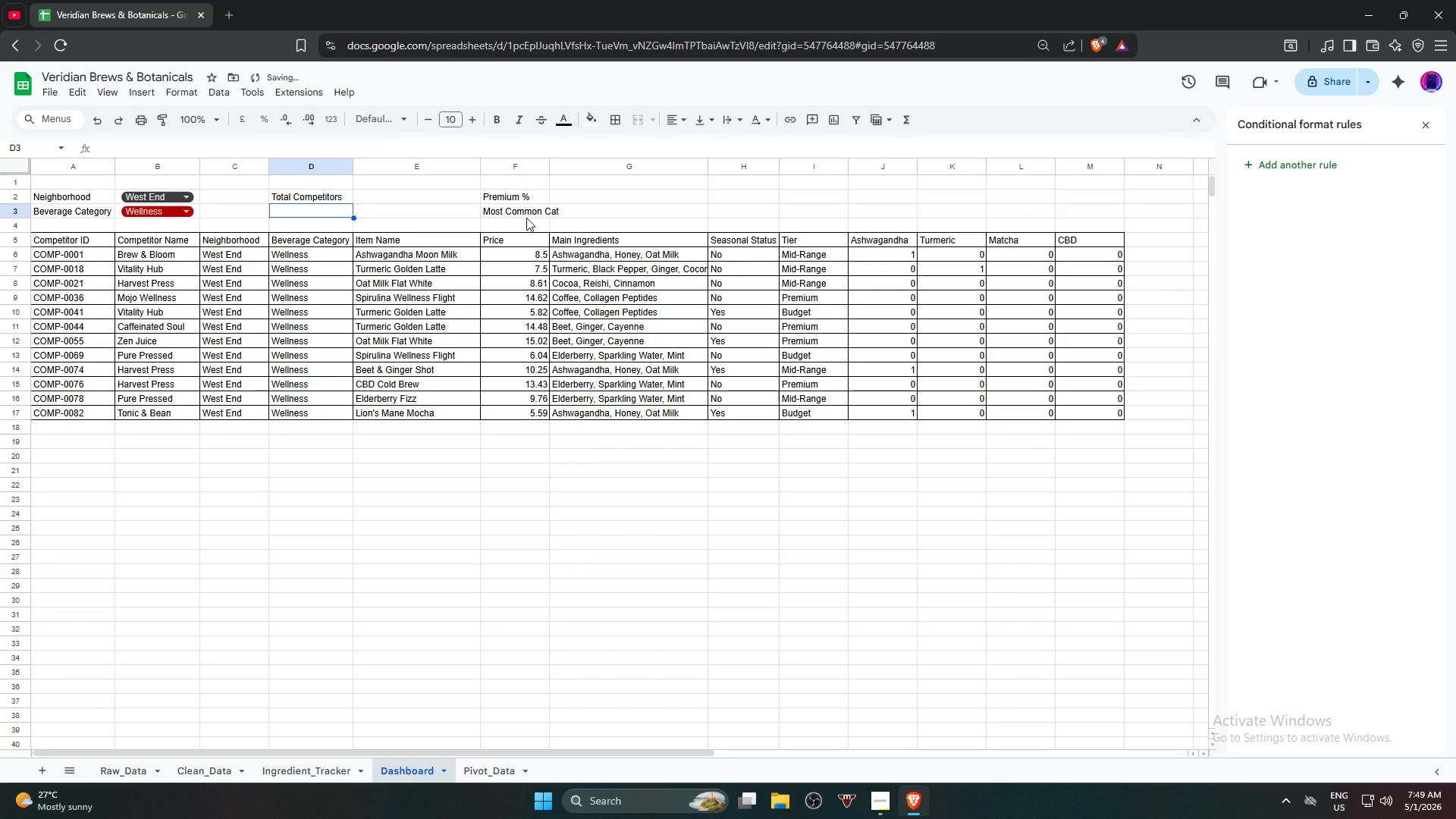 
left_click([527, 218])
 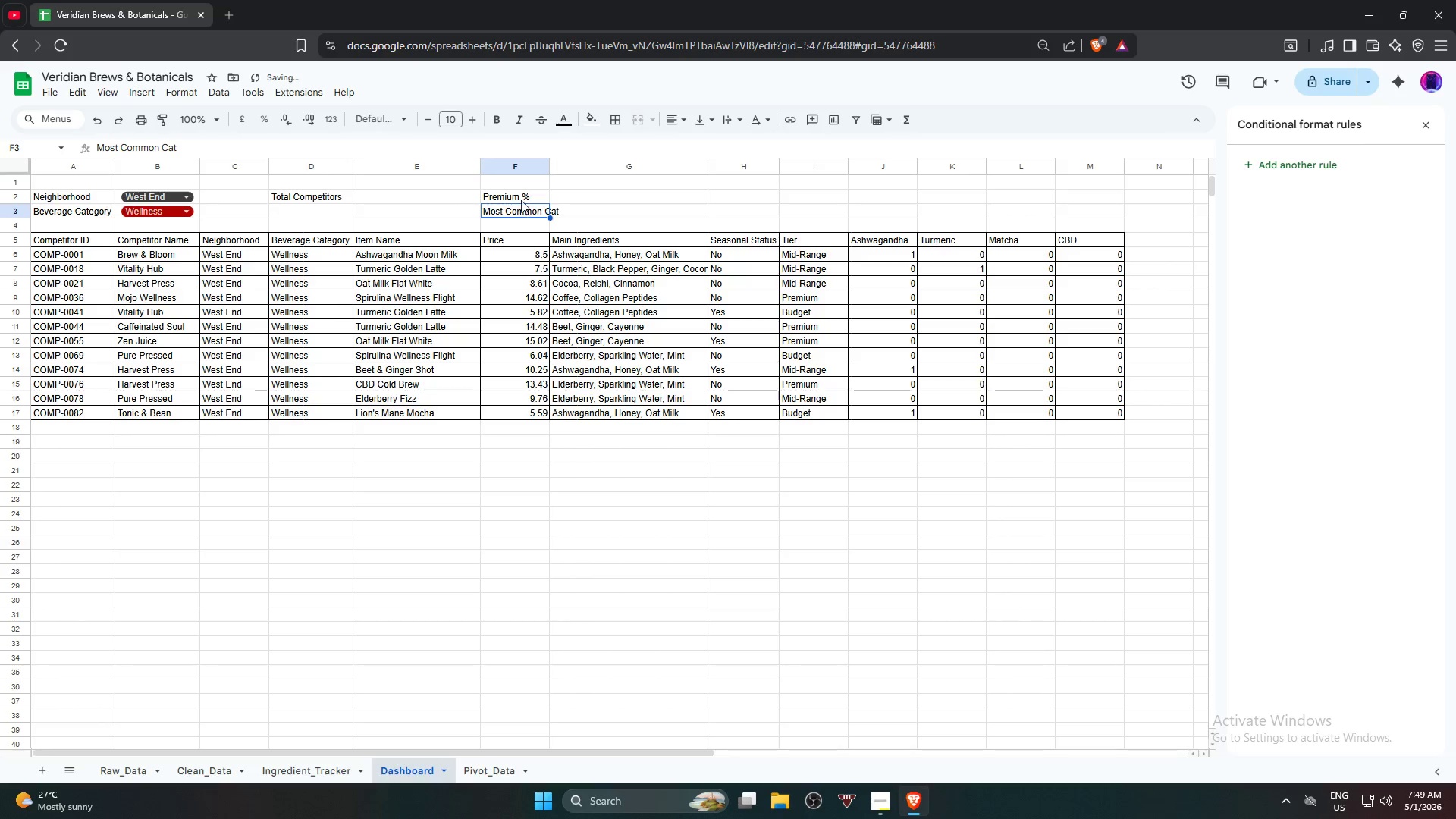 
key(Delete)
 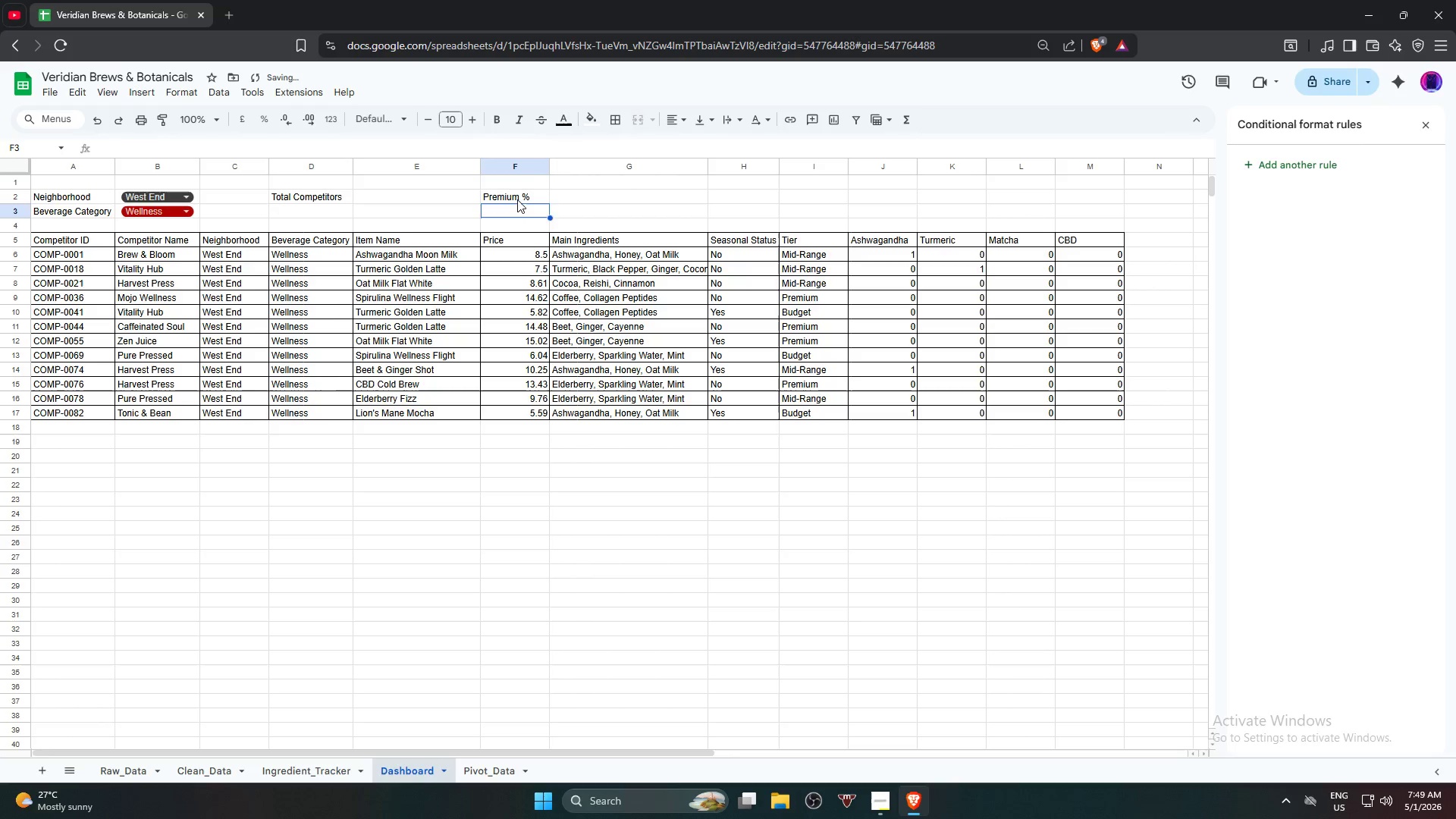 
left_click([516, 199])
 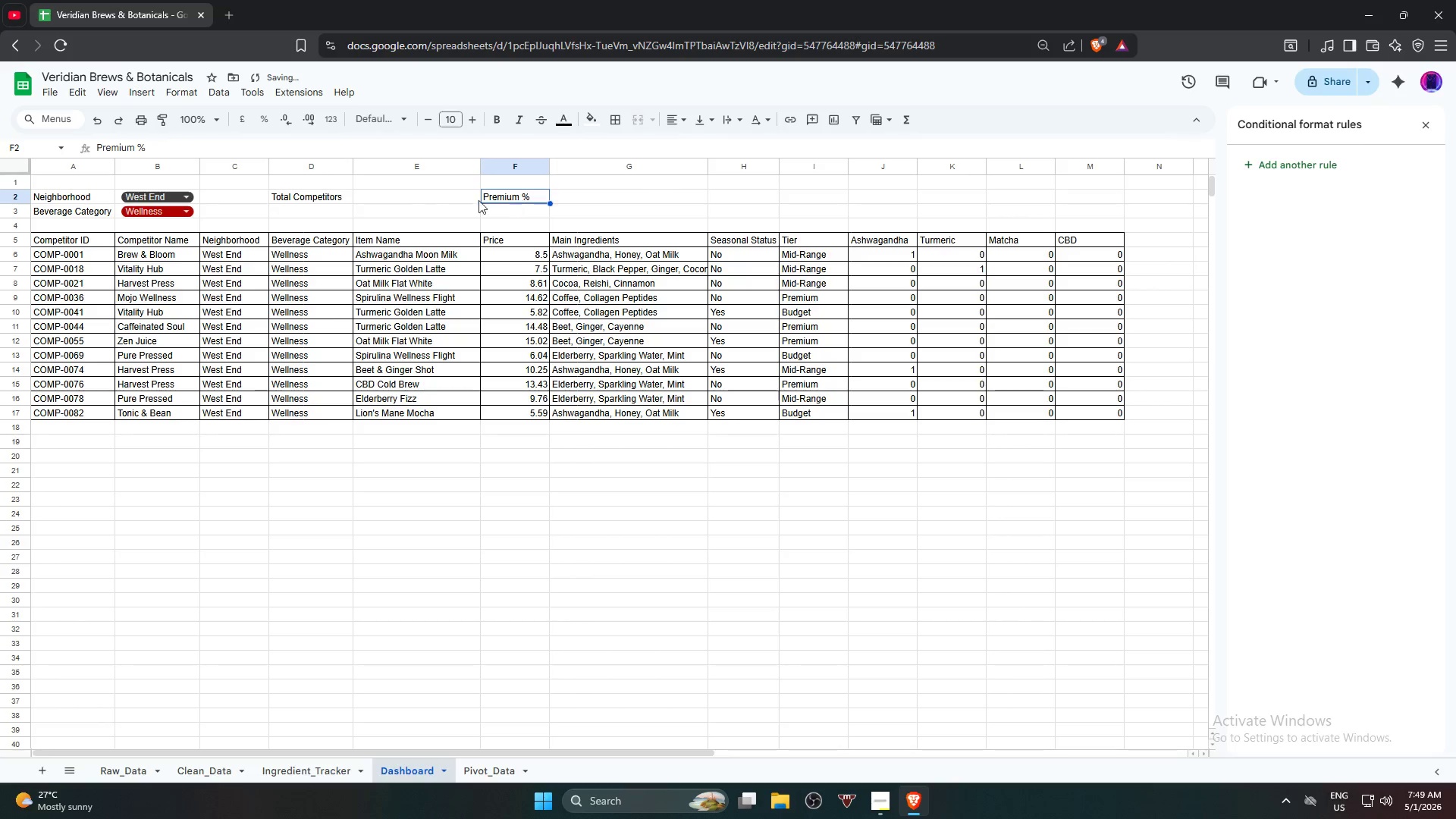 
key(Delete)
 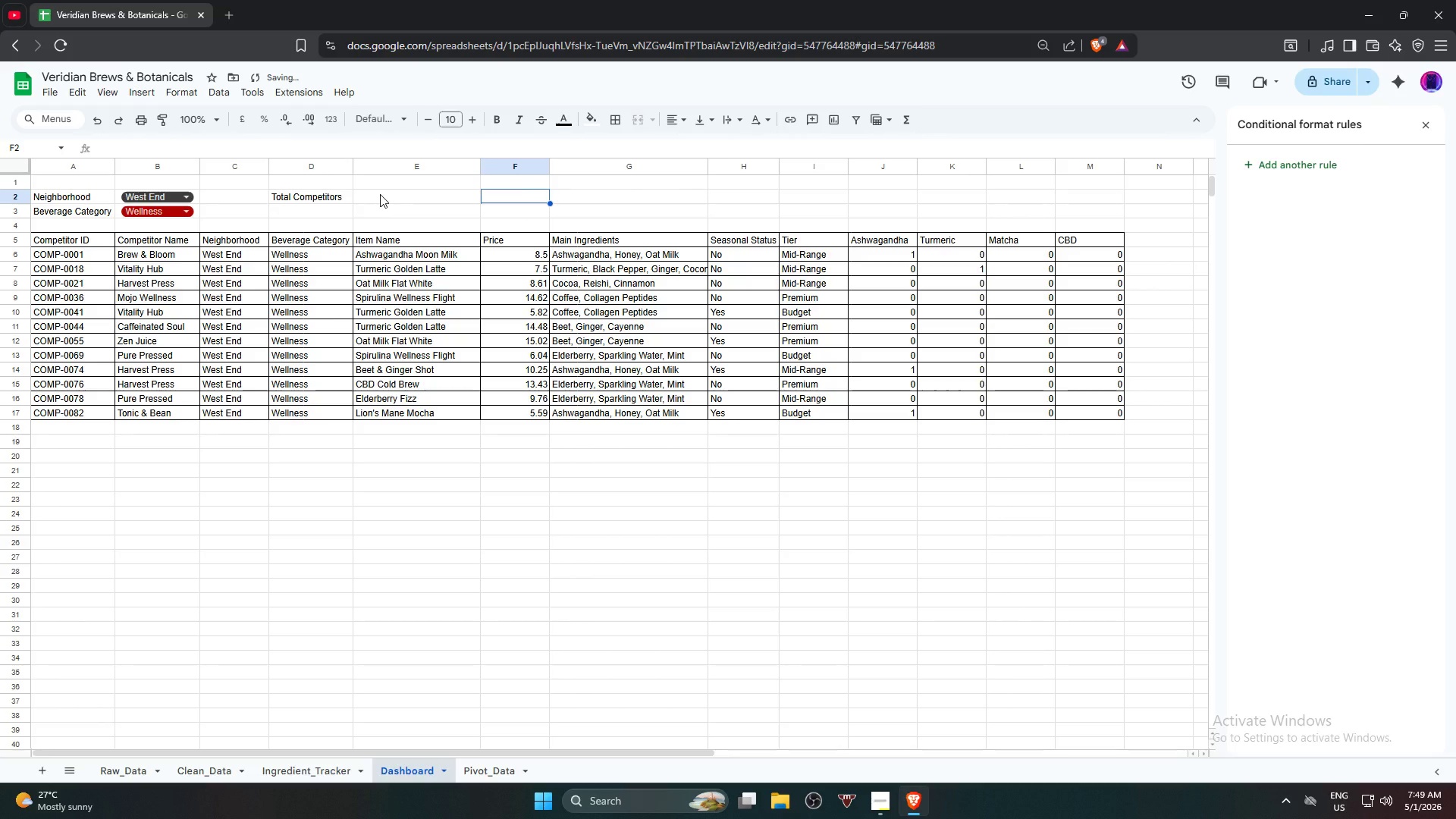 
left_click([380, 194])
 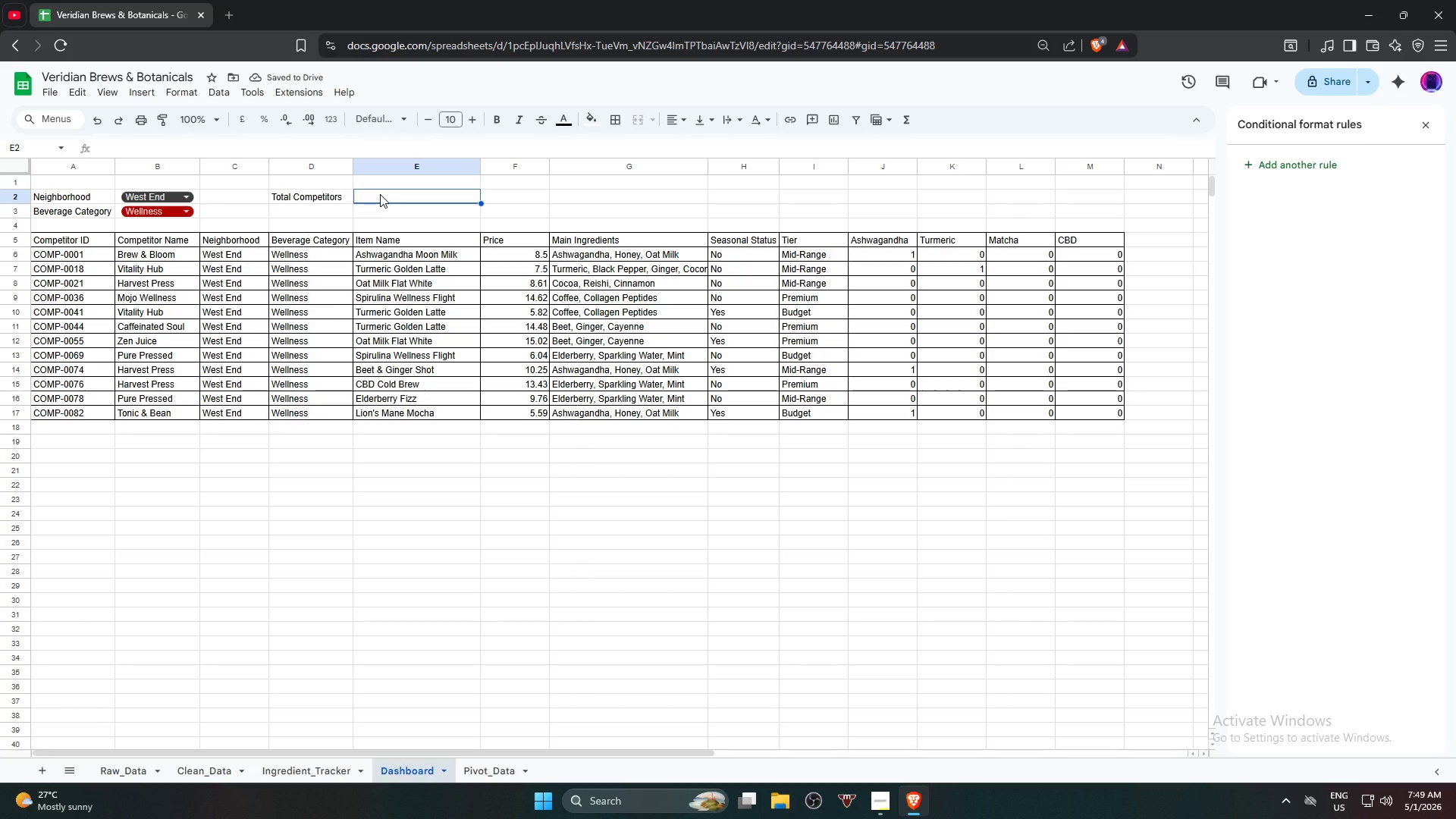 
type(Avg Price)
 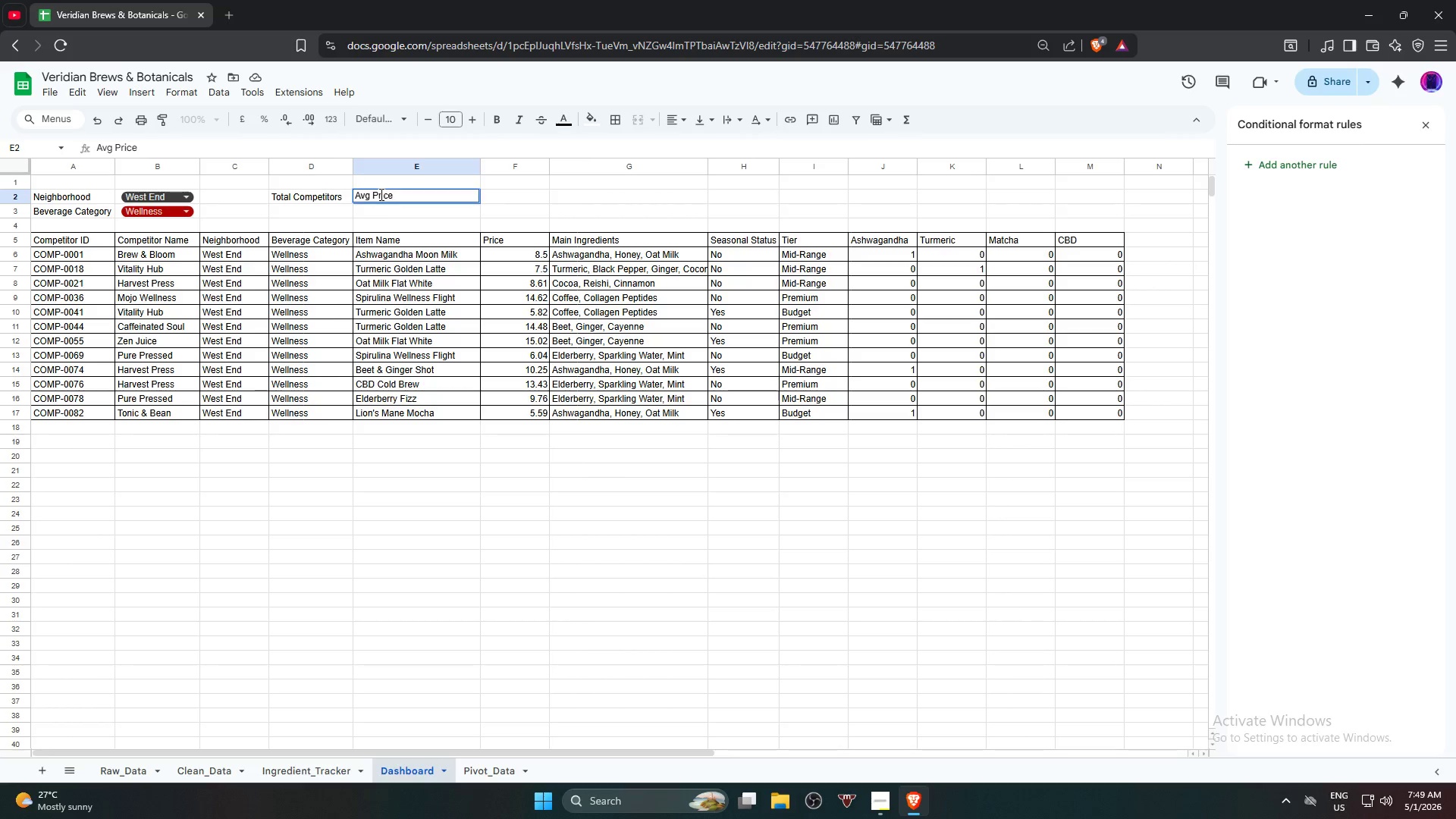 
key(ArrowRight)
 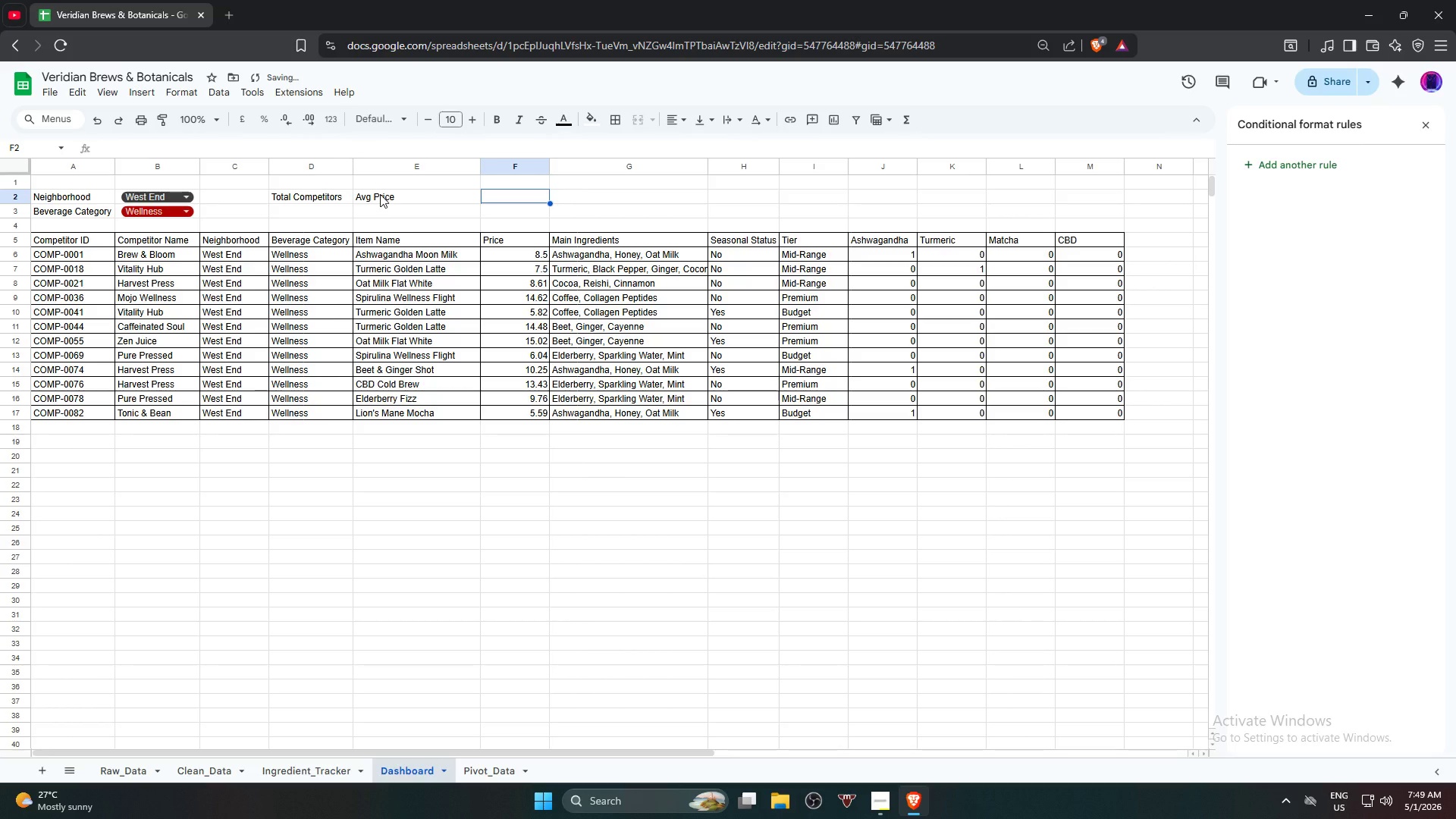 
type(Pre)
 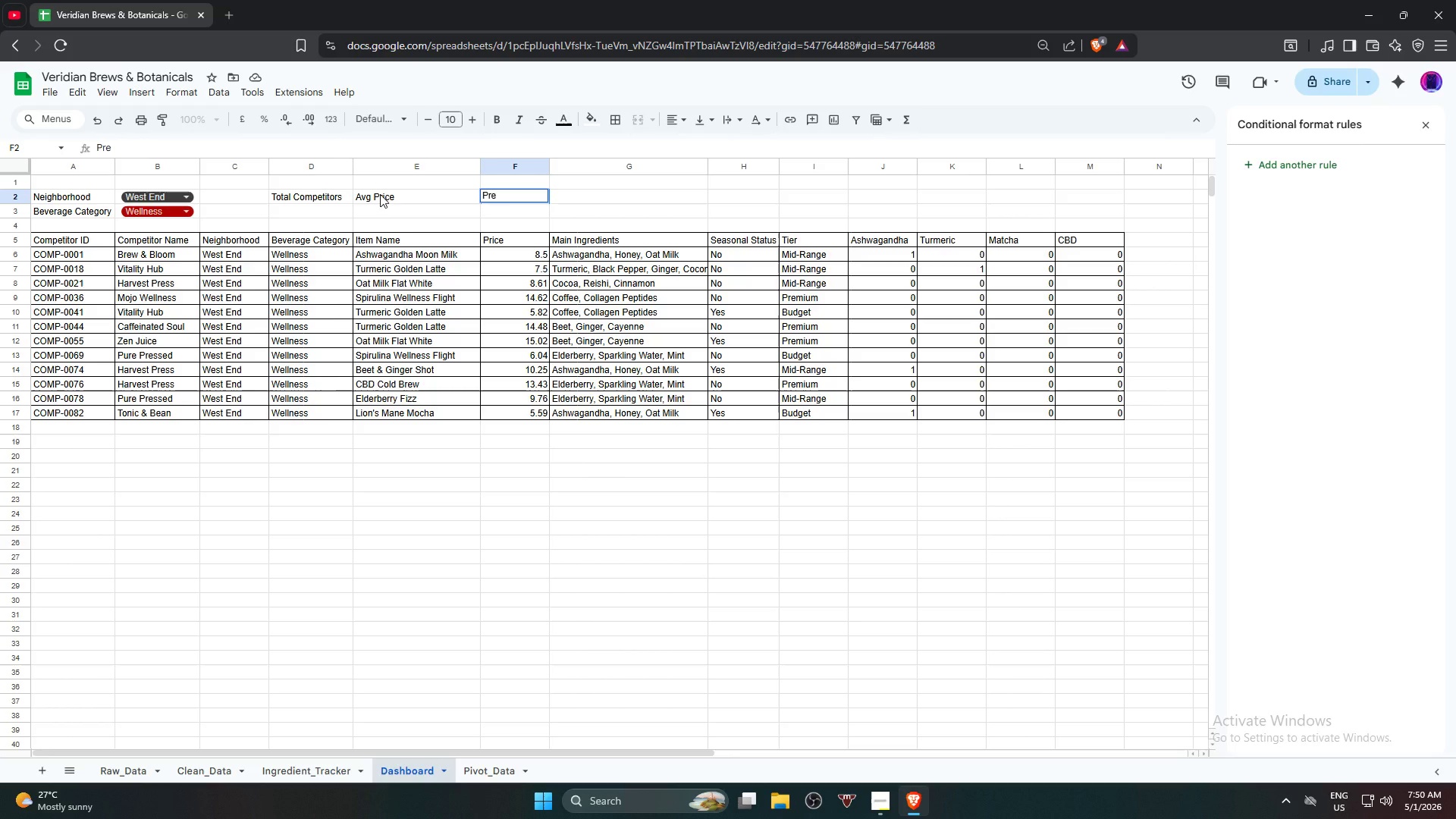 
type(mium %)
 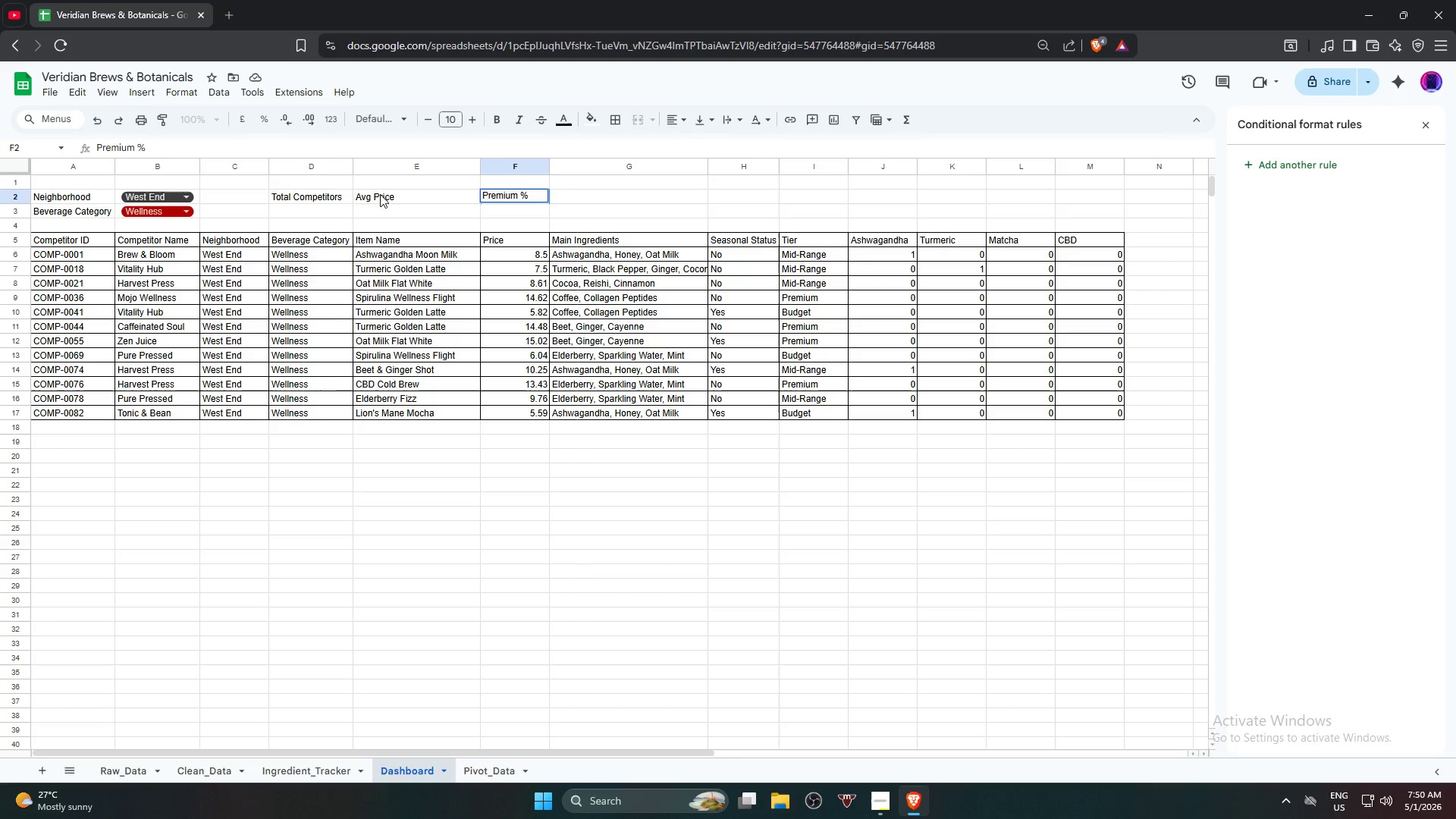 
key(ArrowRight)
 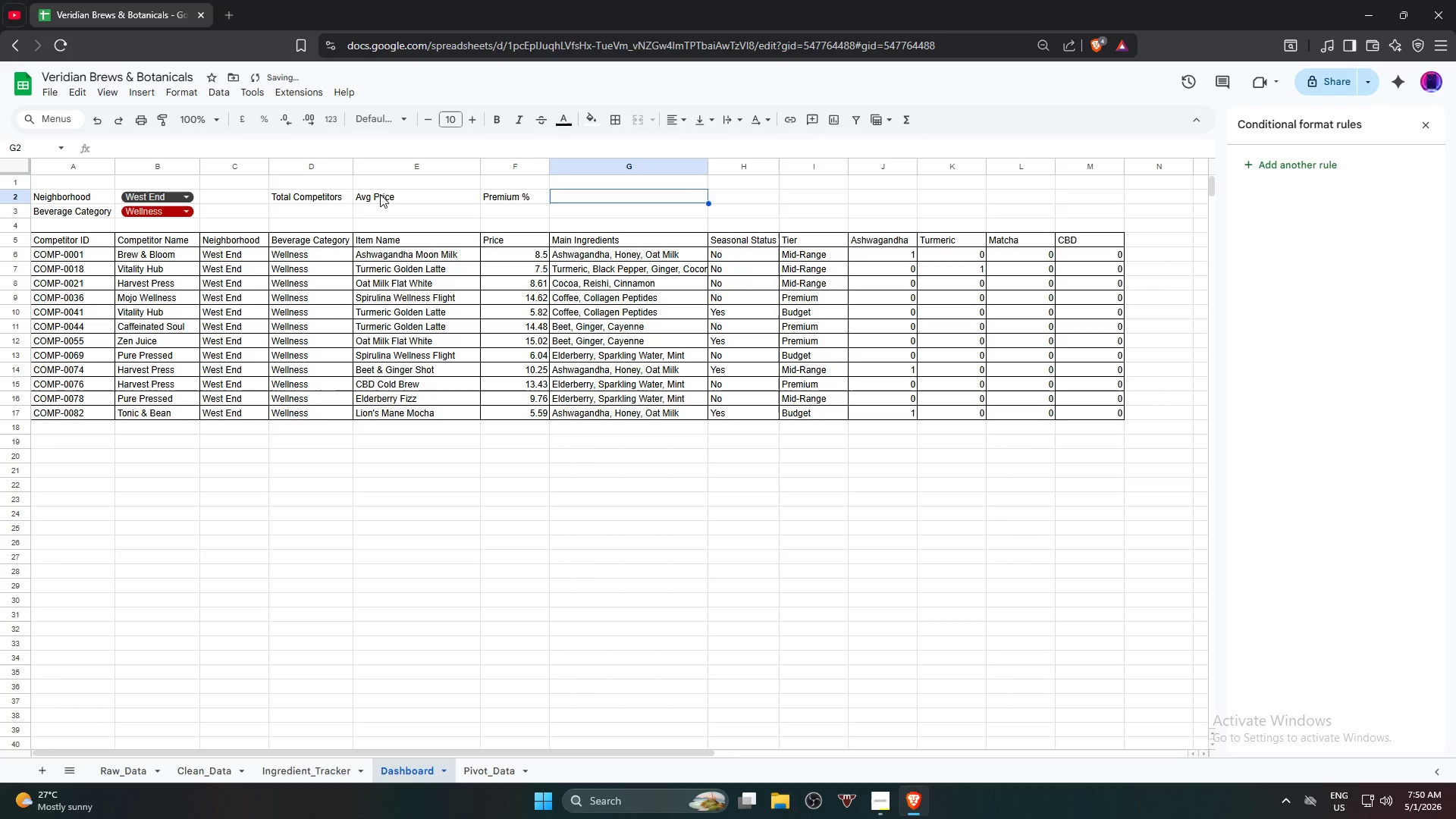 
type(Most Common Category)
 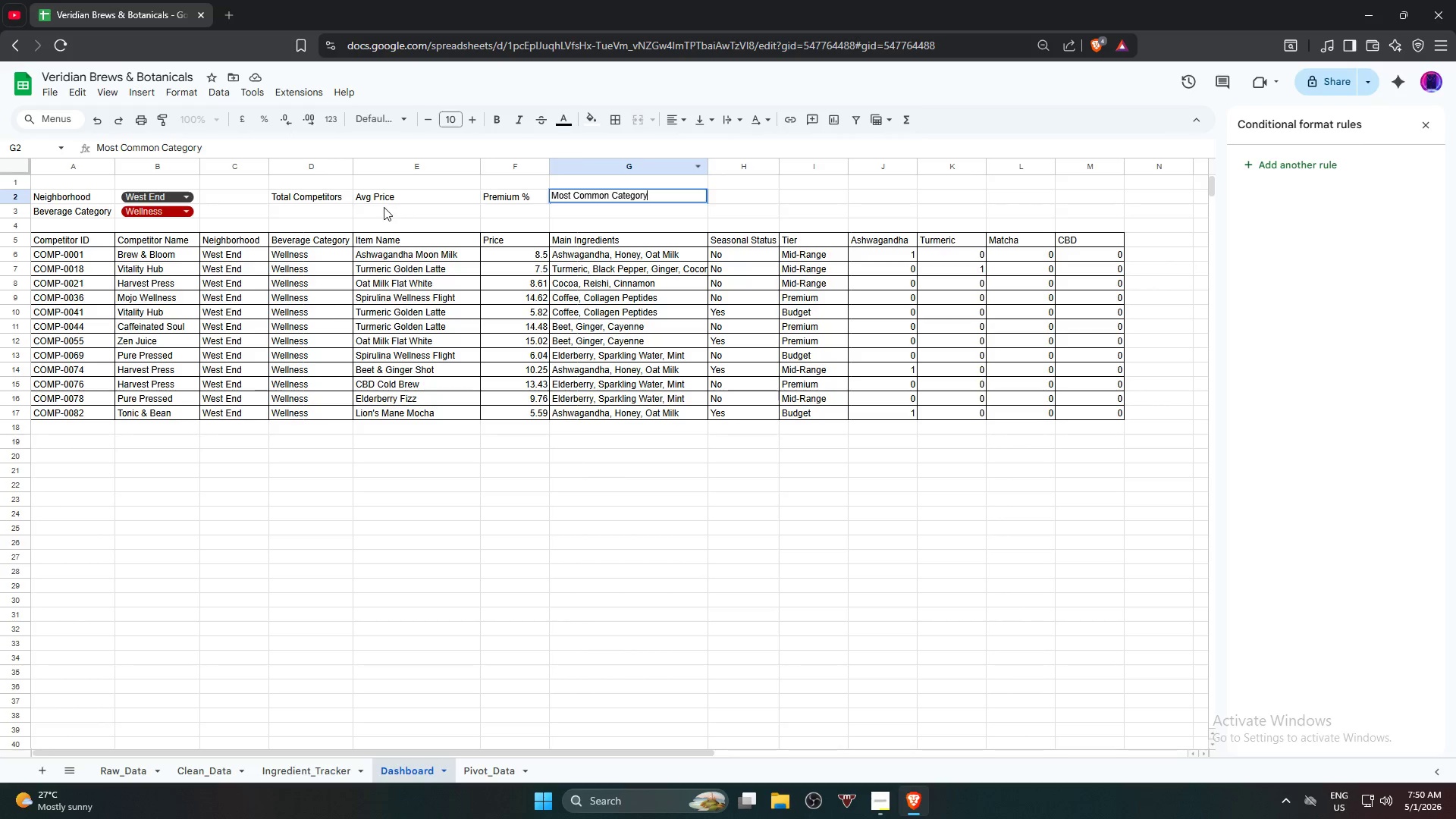 
wait(7.53)
 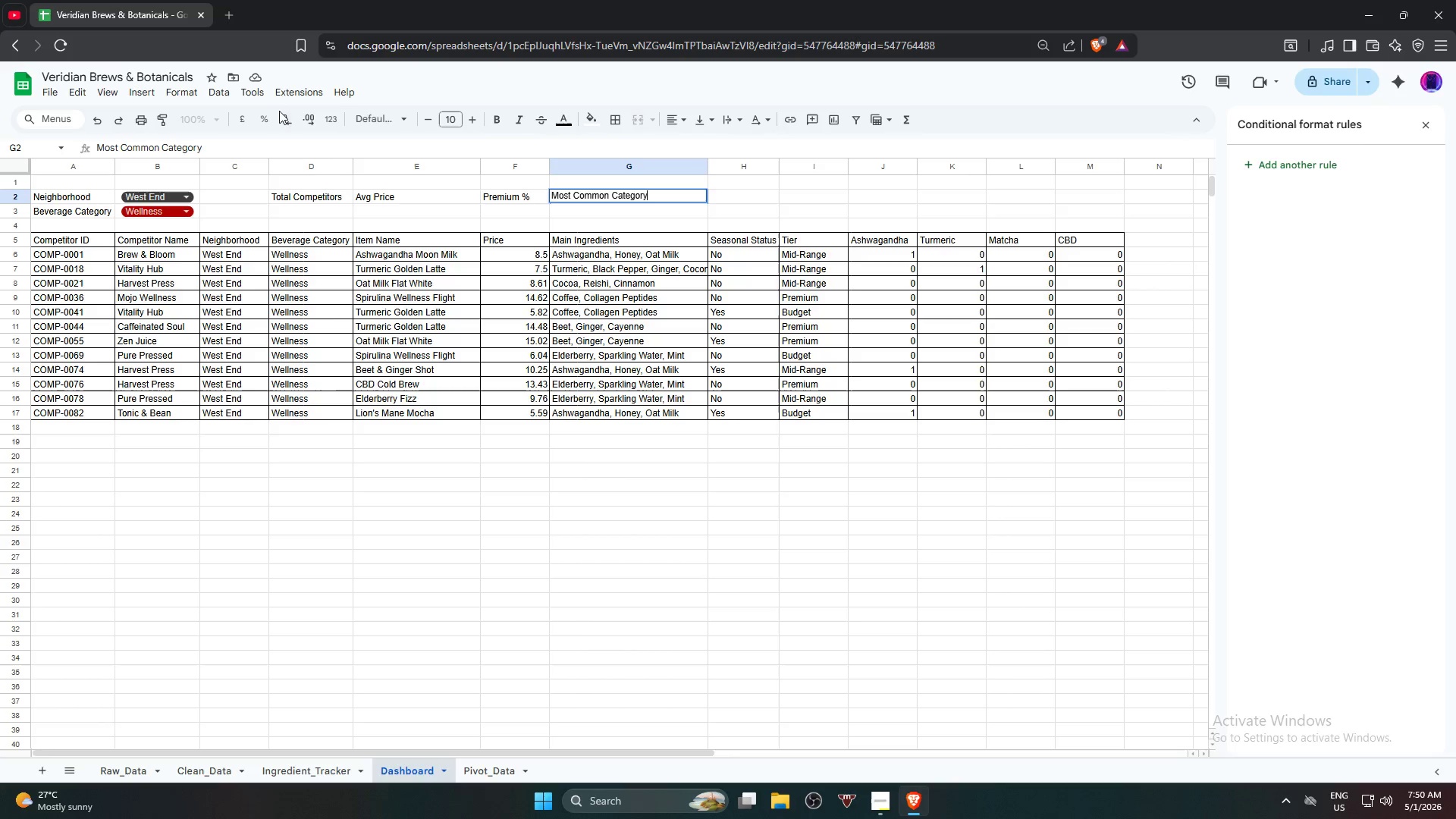 
double_click([707, 165])
 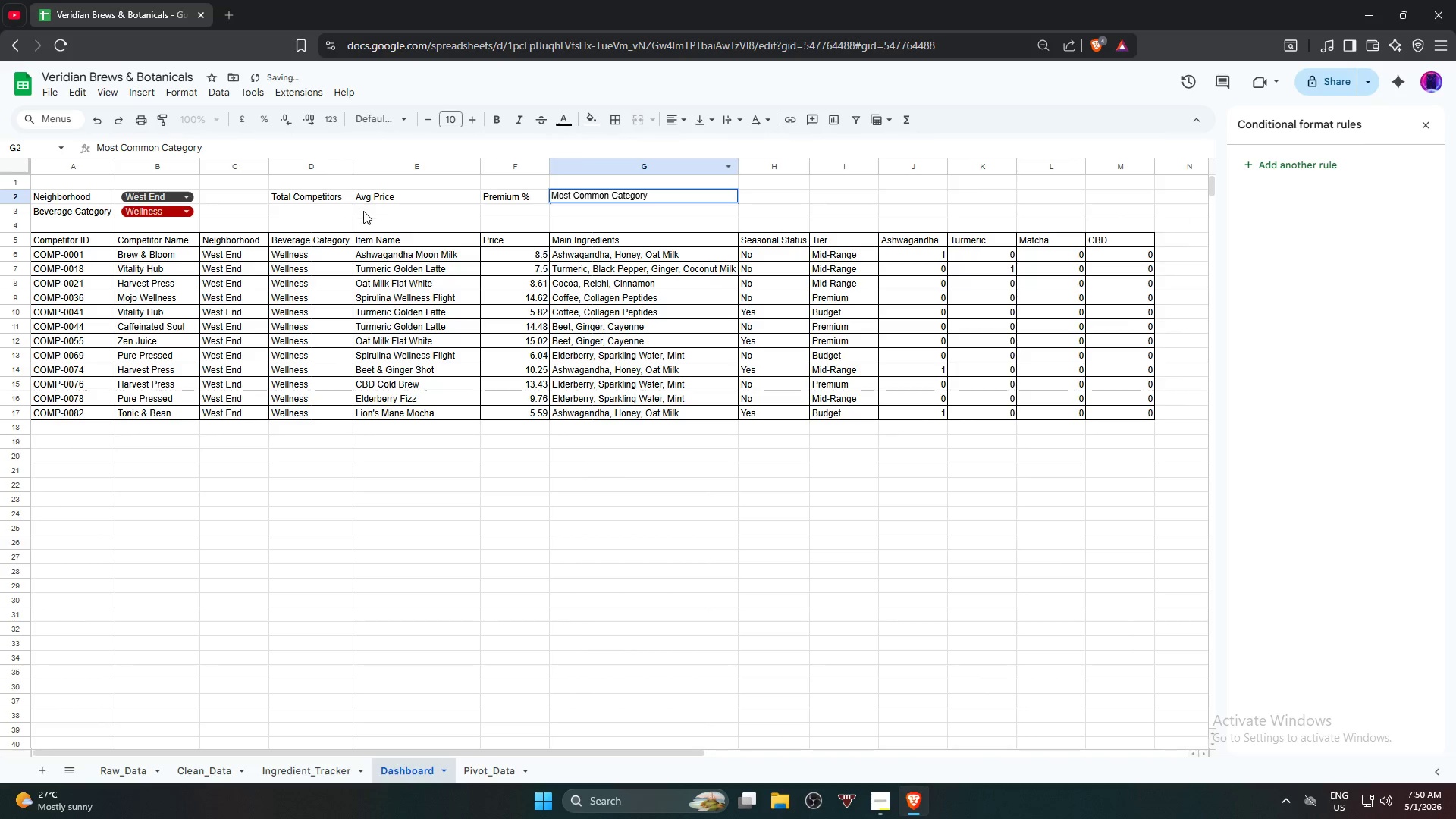 
left_click([334, 213])
 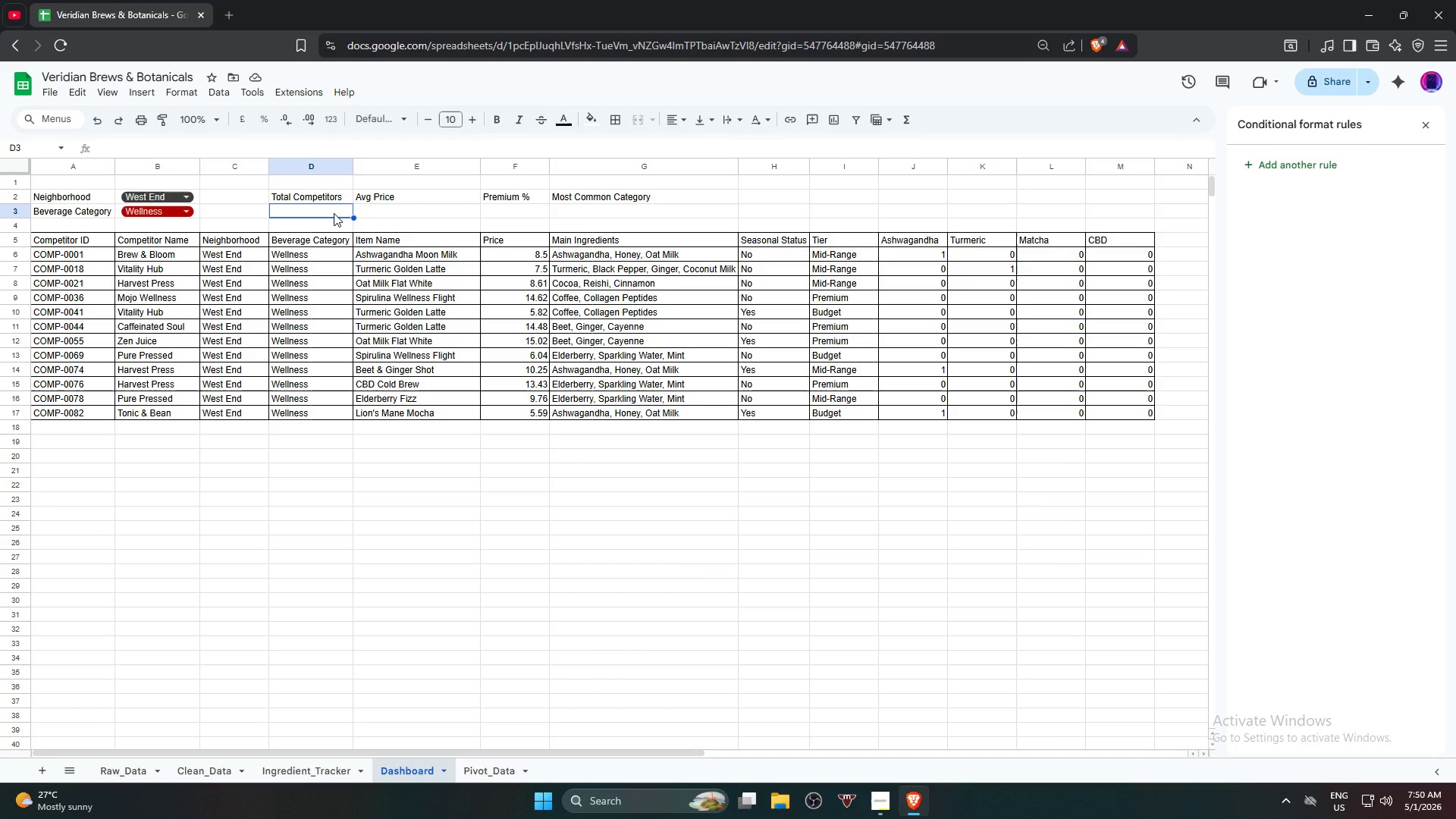 
wait(13.03)
 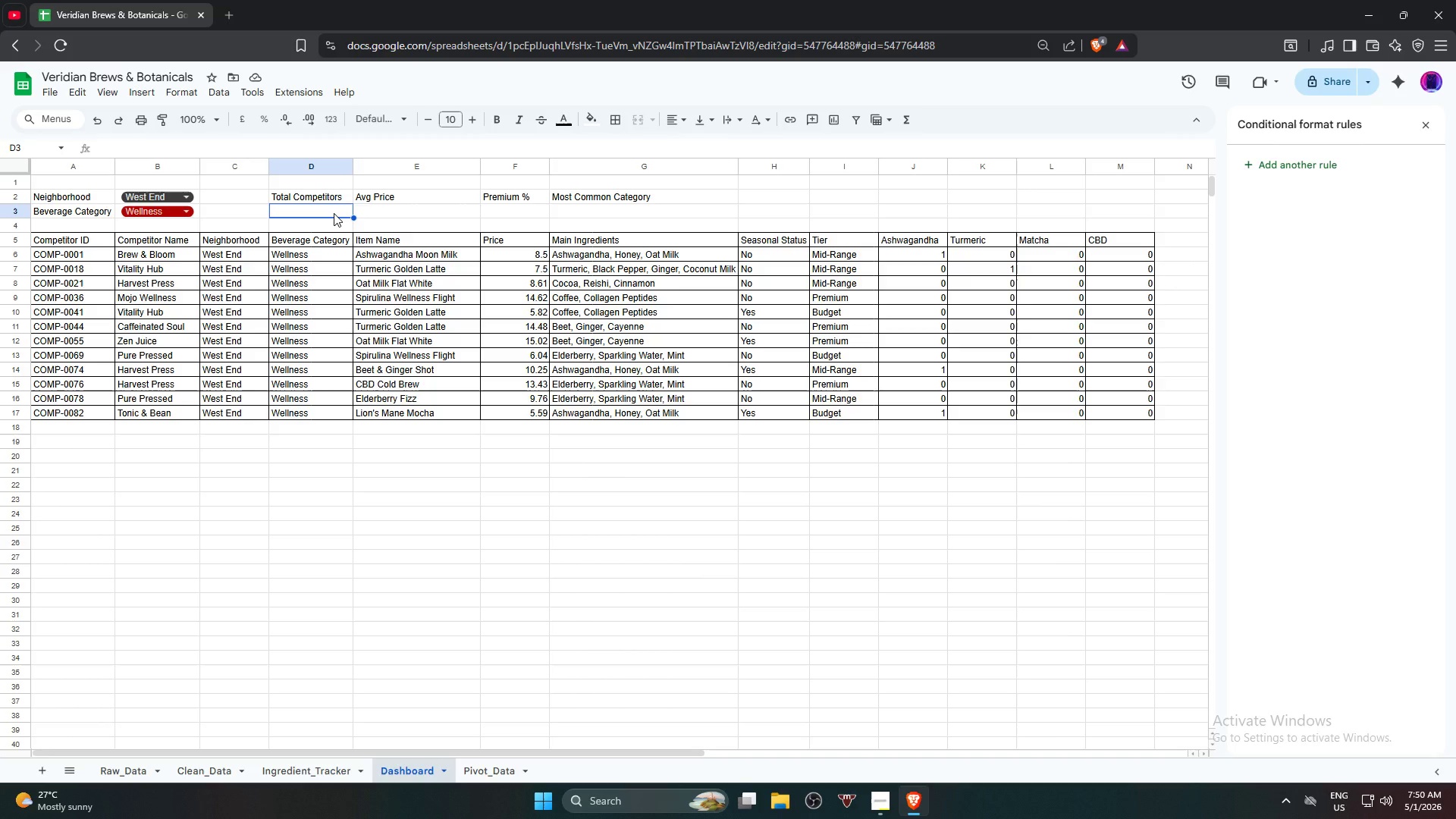 
key(Equal)
 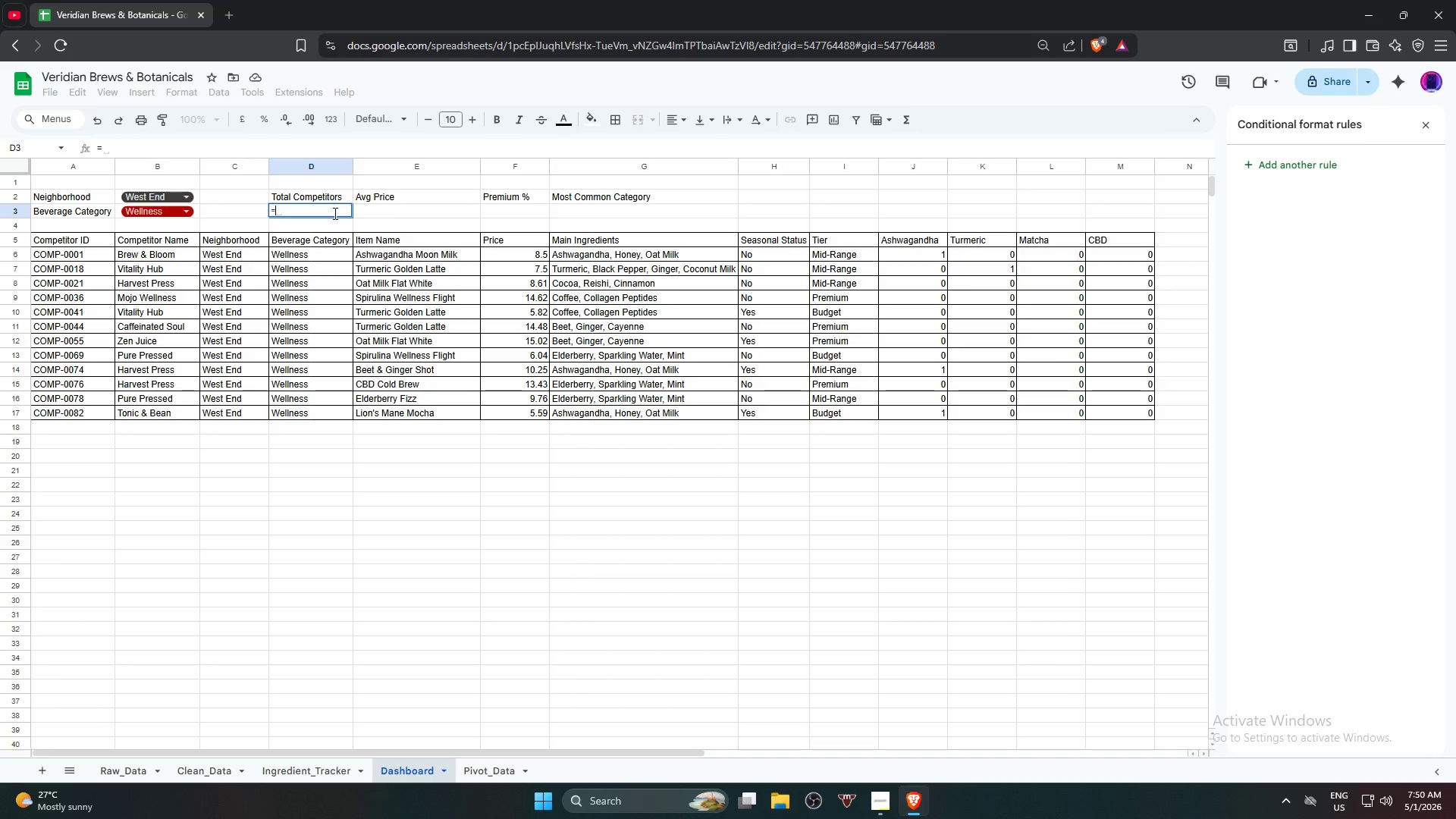 
type(counta)
 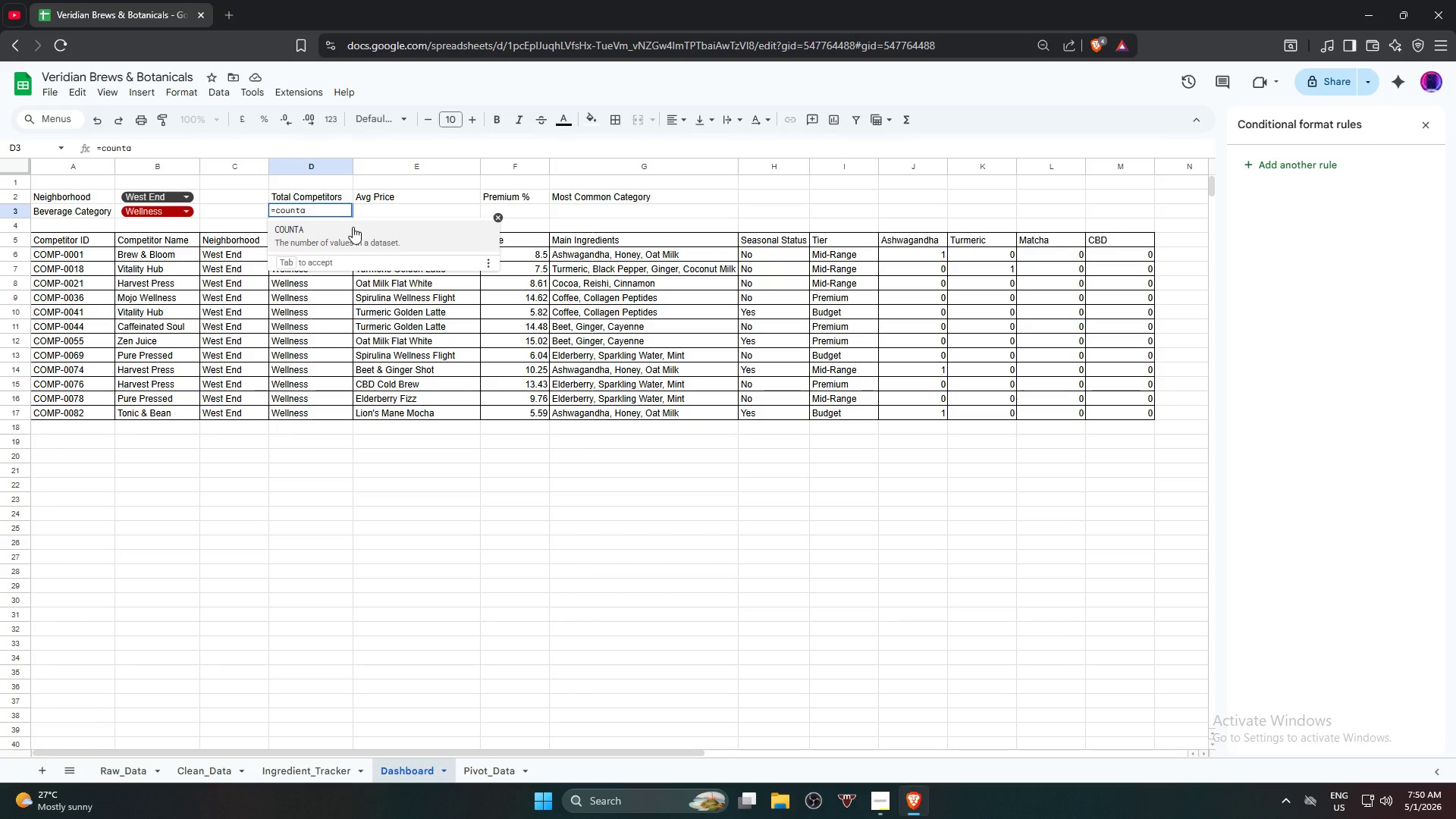 
left_click([353, 228])
 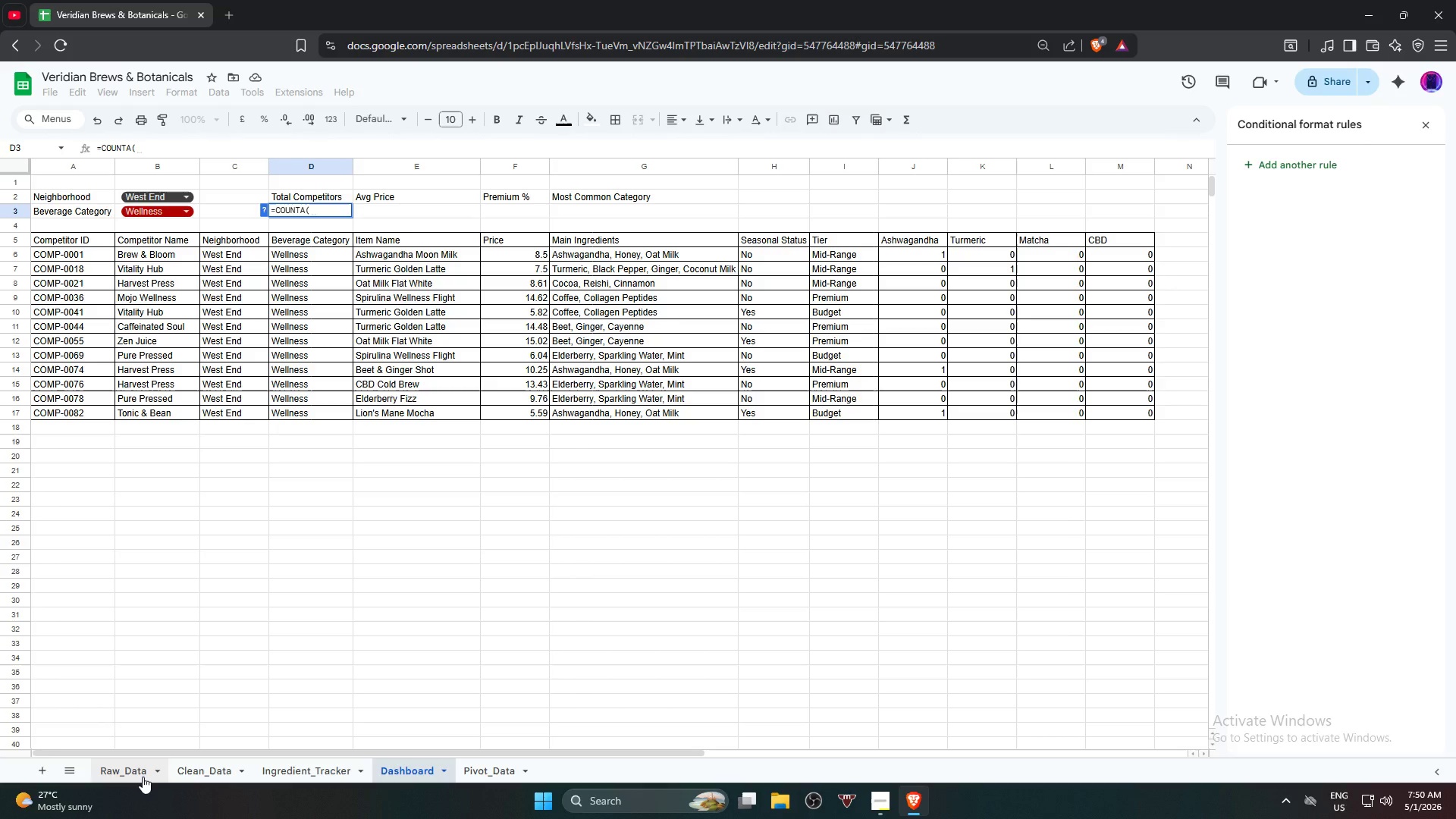 
wait(5.5)
 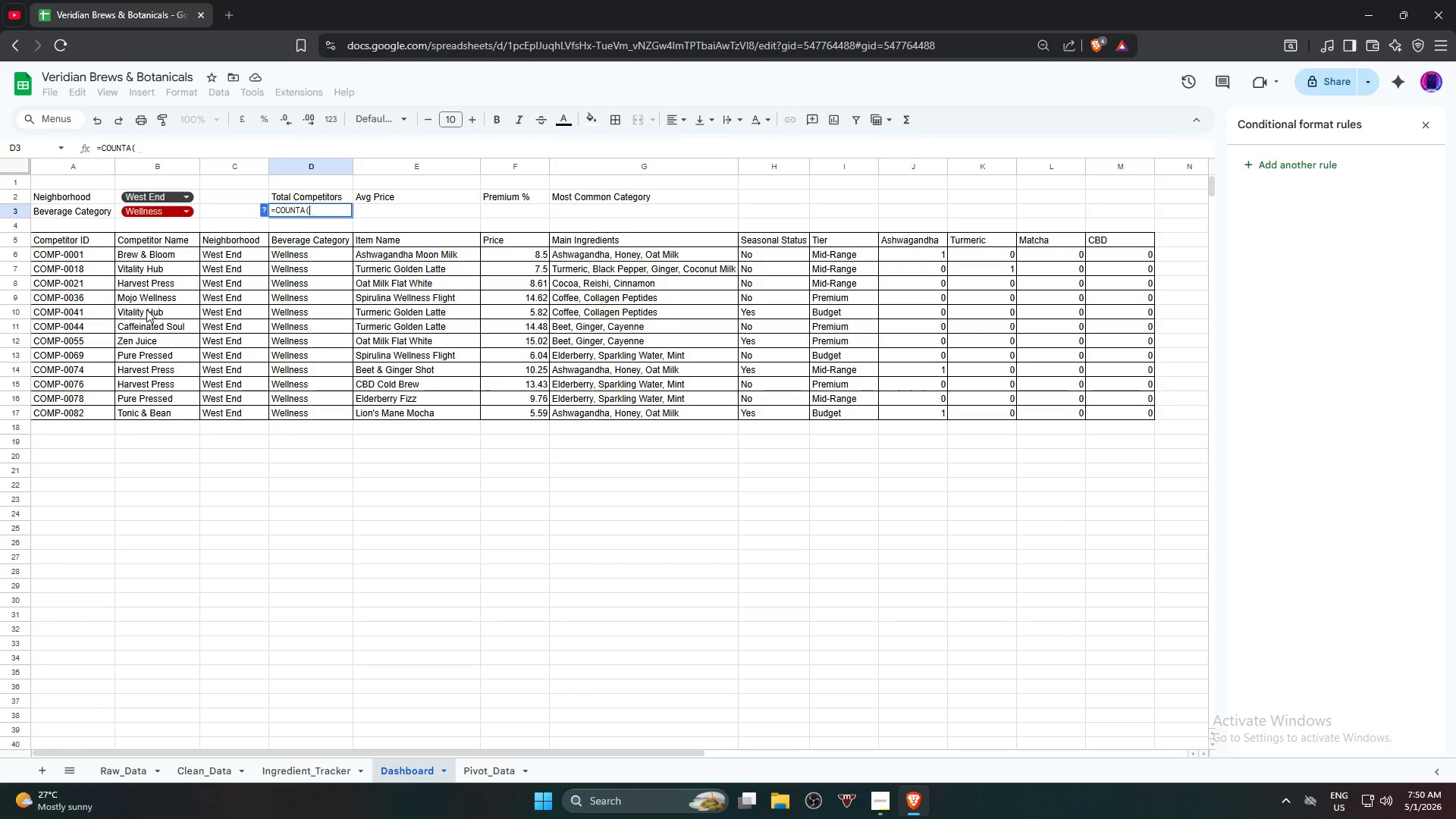 
left_click([208, 768])
 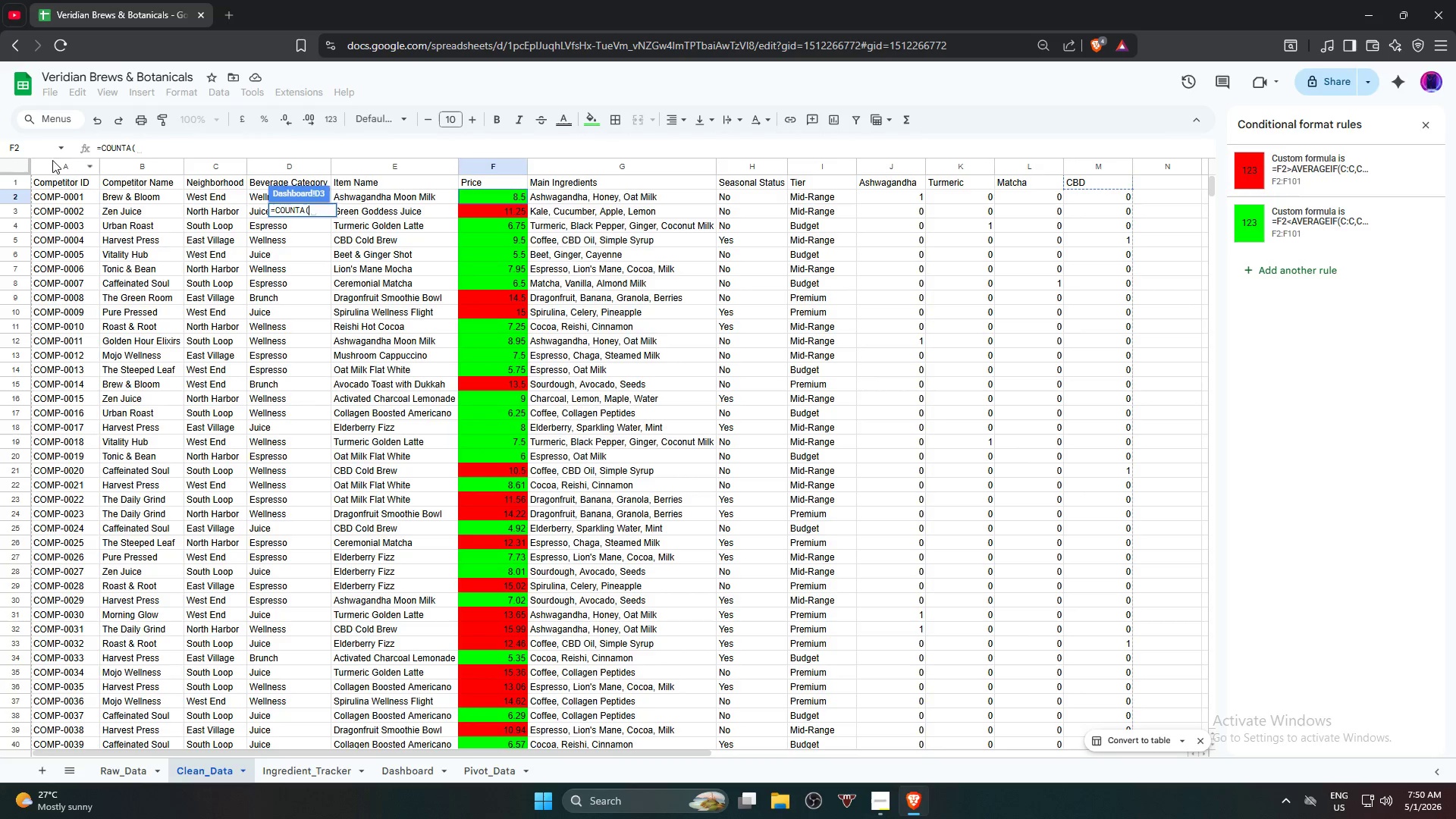 
left_click([240, 143])
 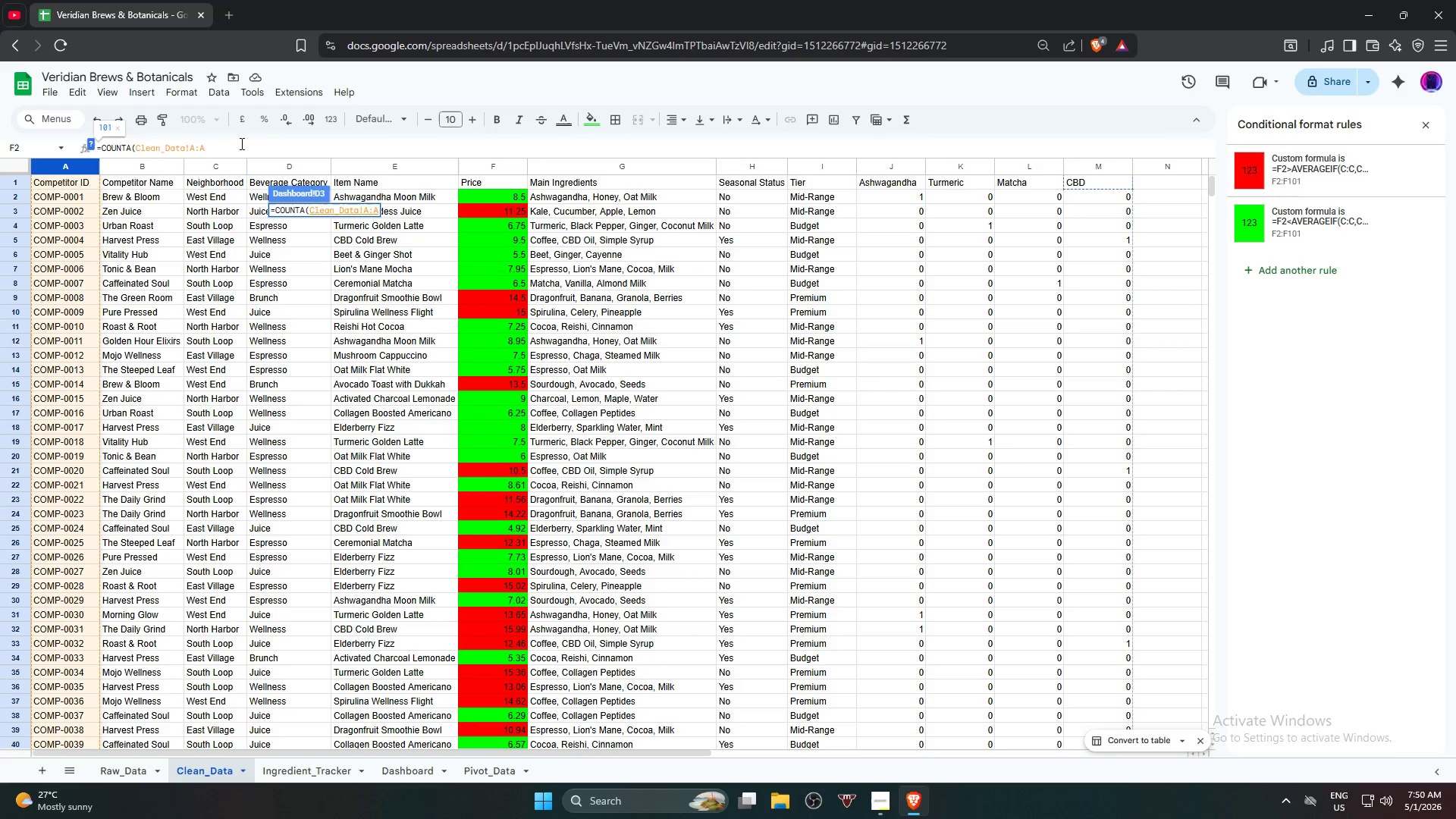 
key(Shift+0)
 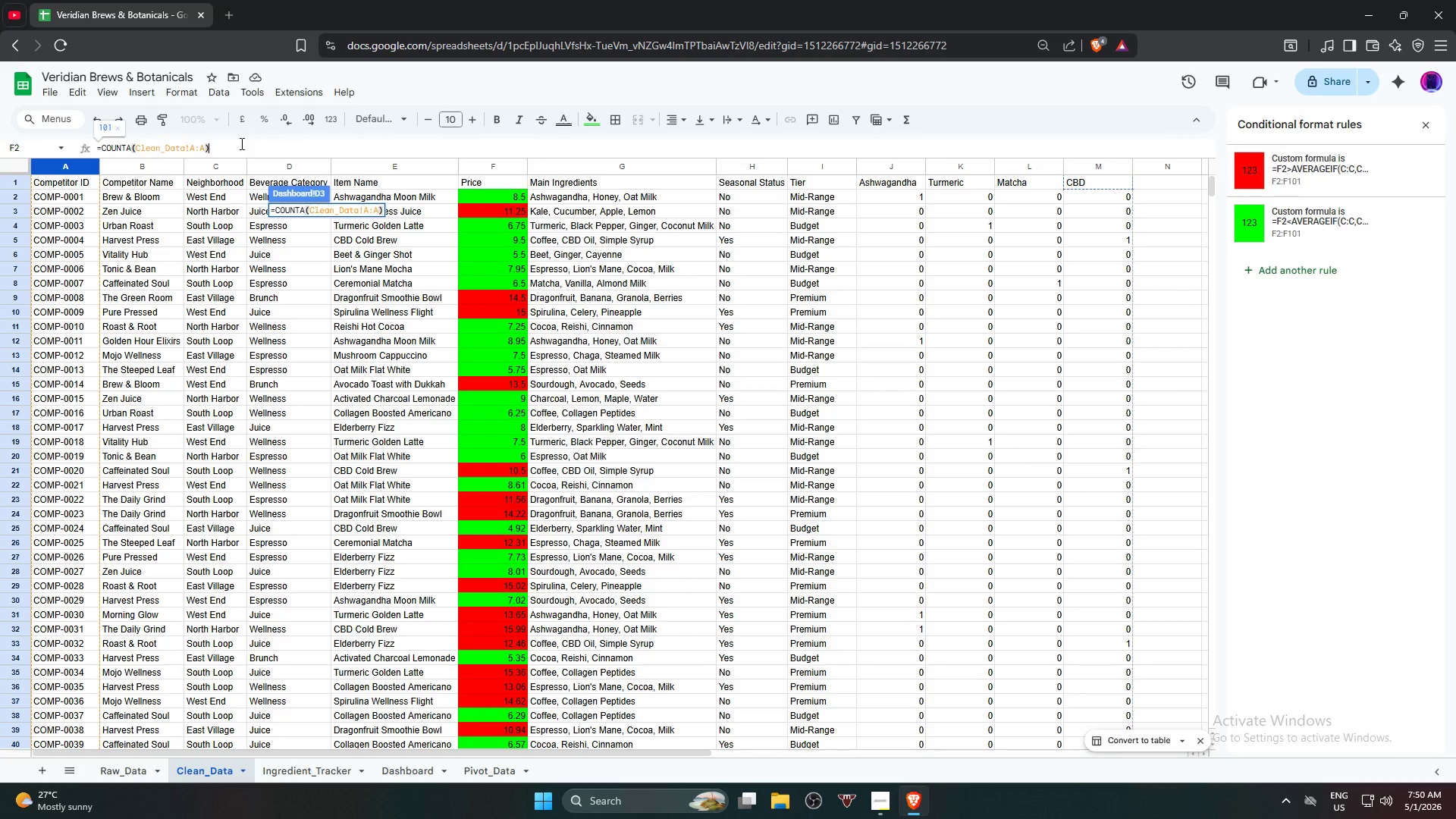 
key(Minus)
 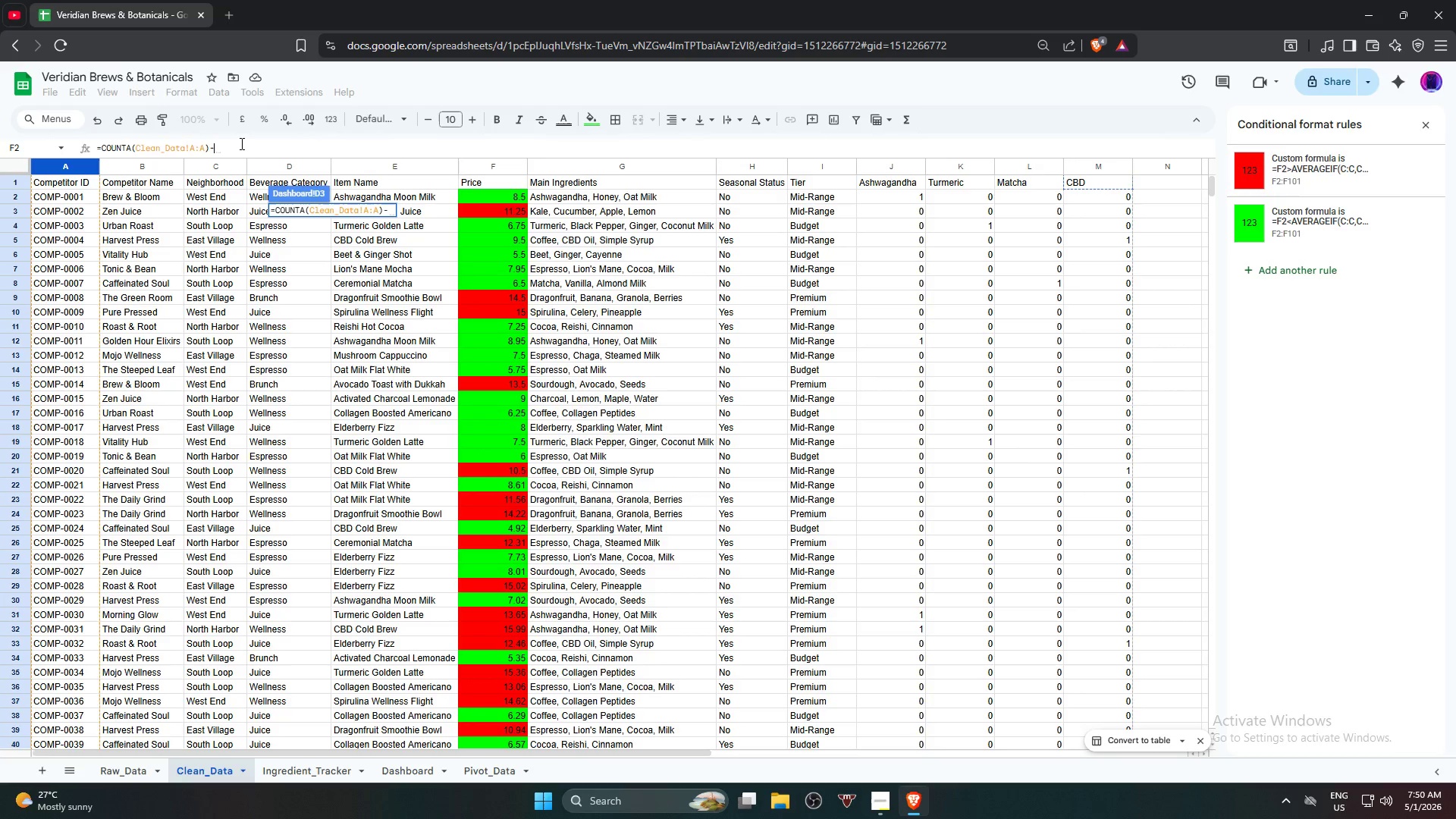 
key(1)
 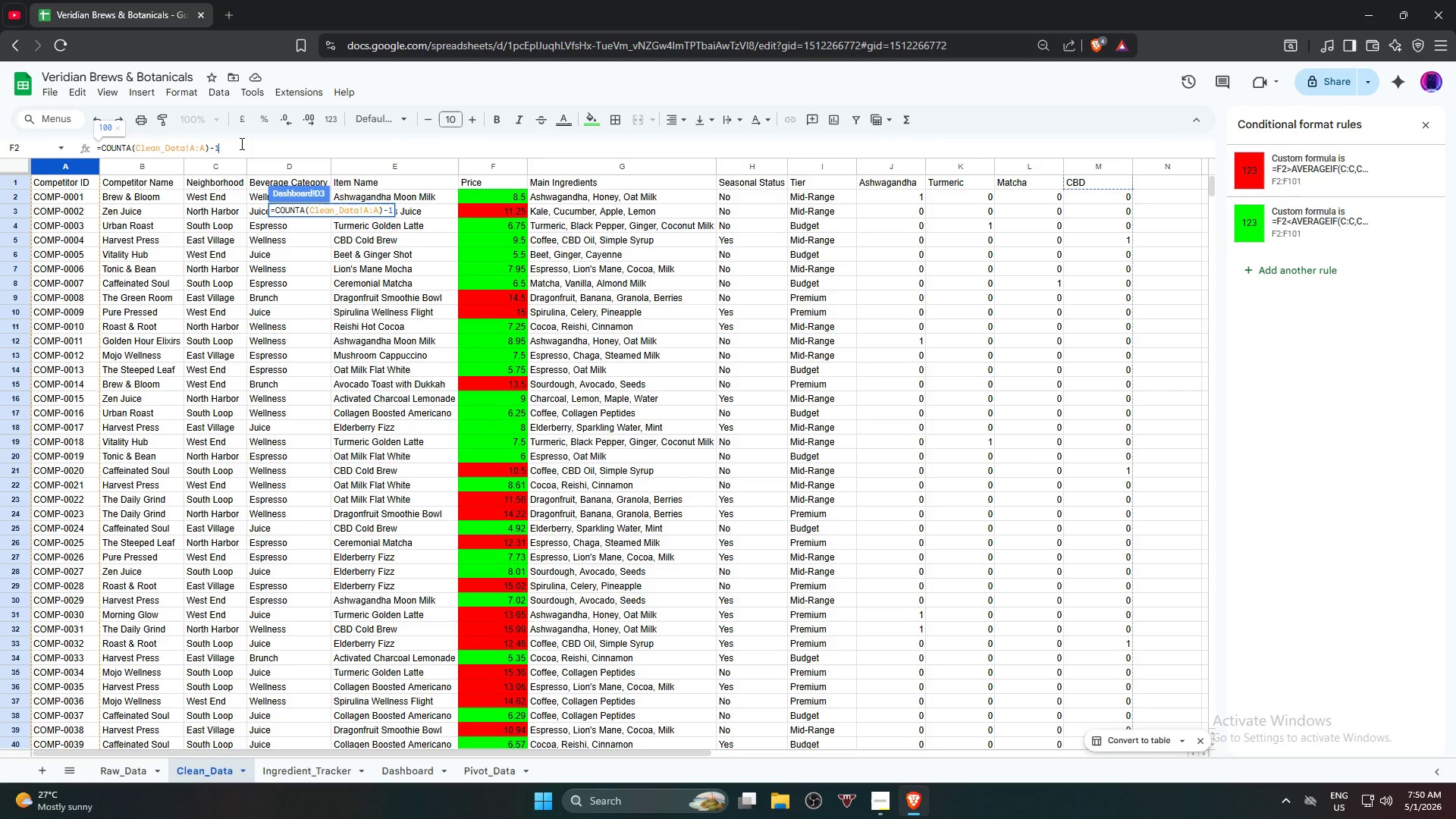 
key(Enter)
 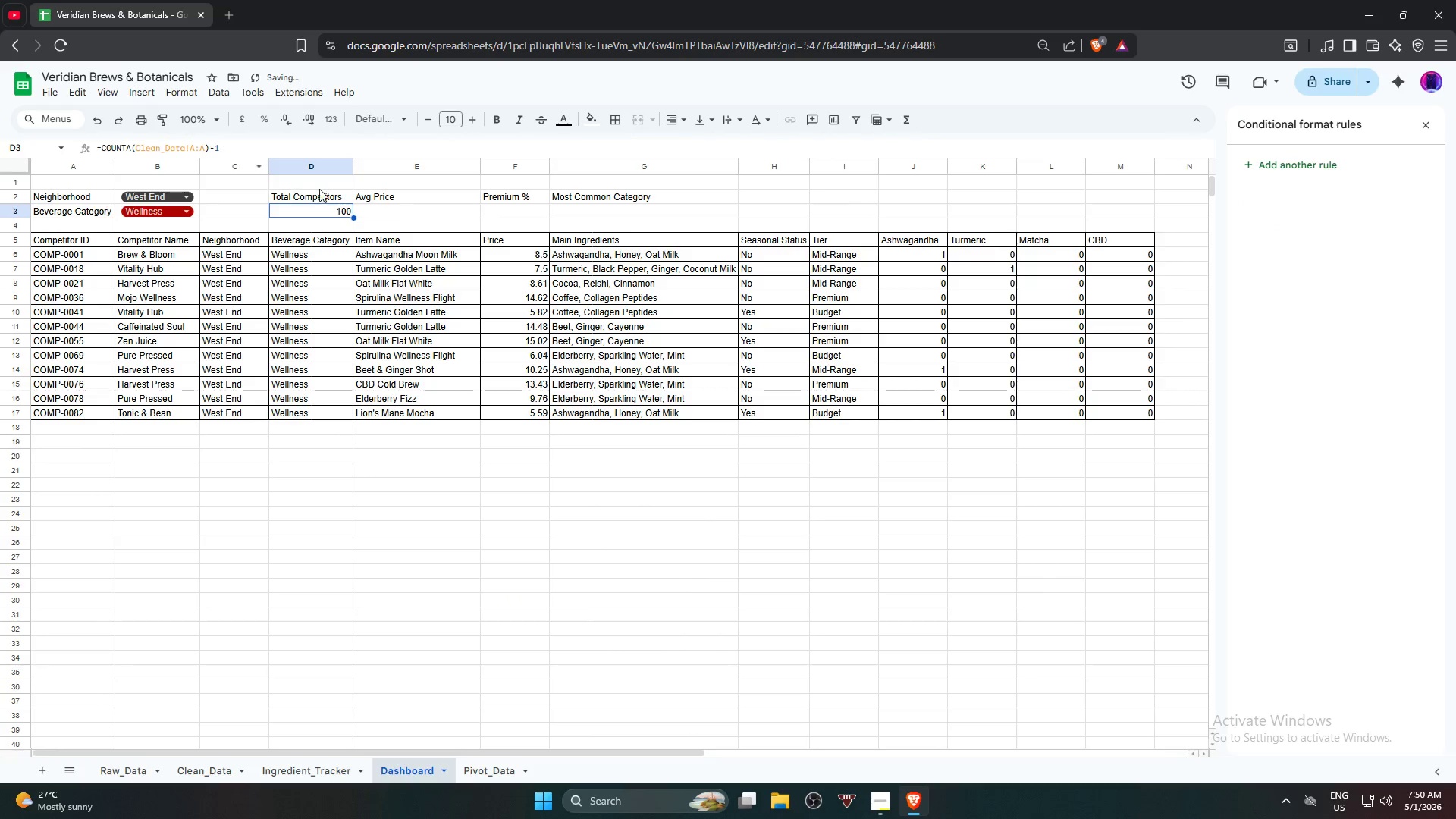 
left_click([386, 216])
 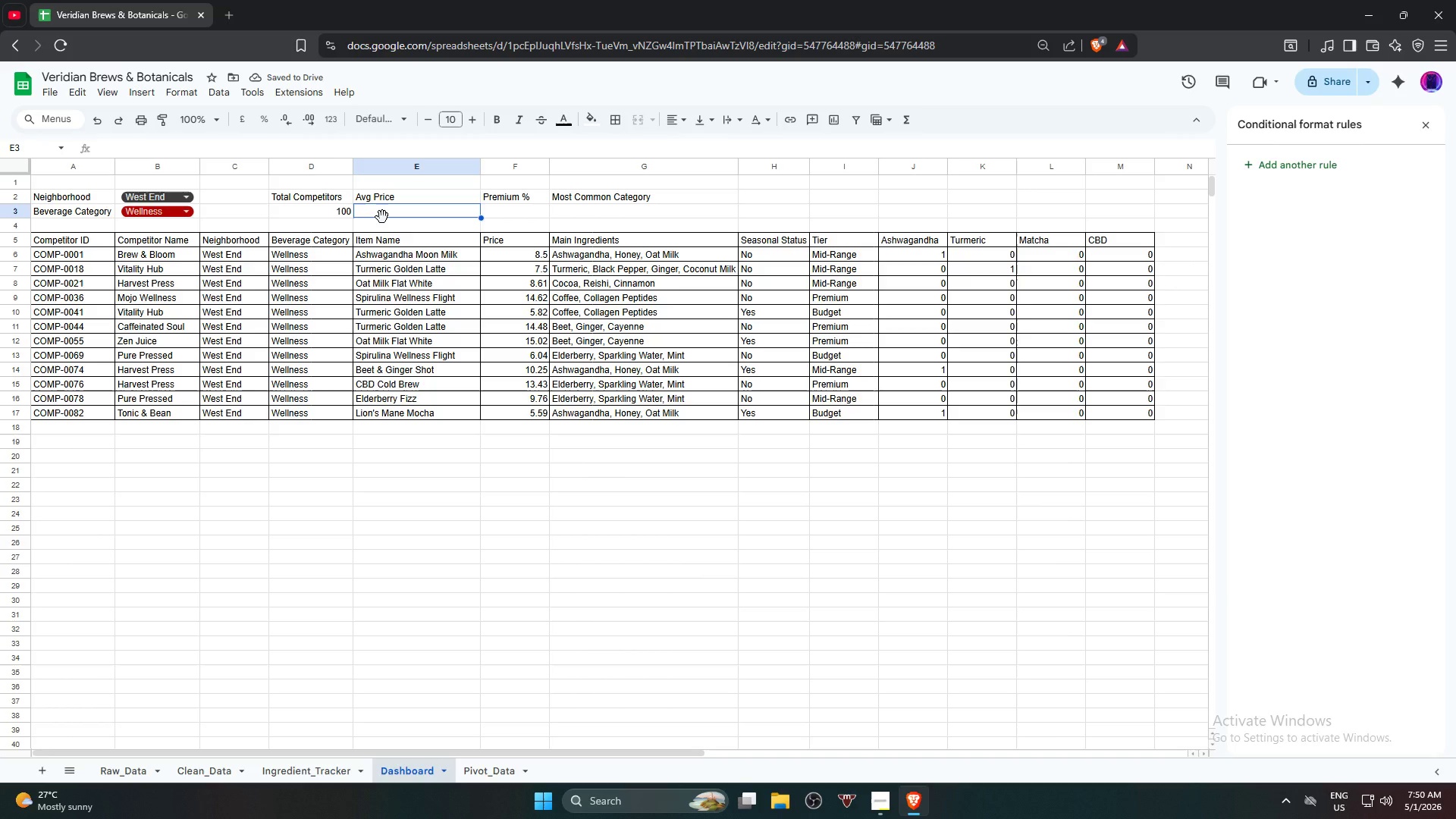 
type(=round)
 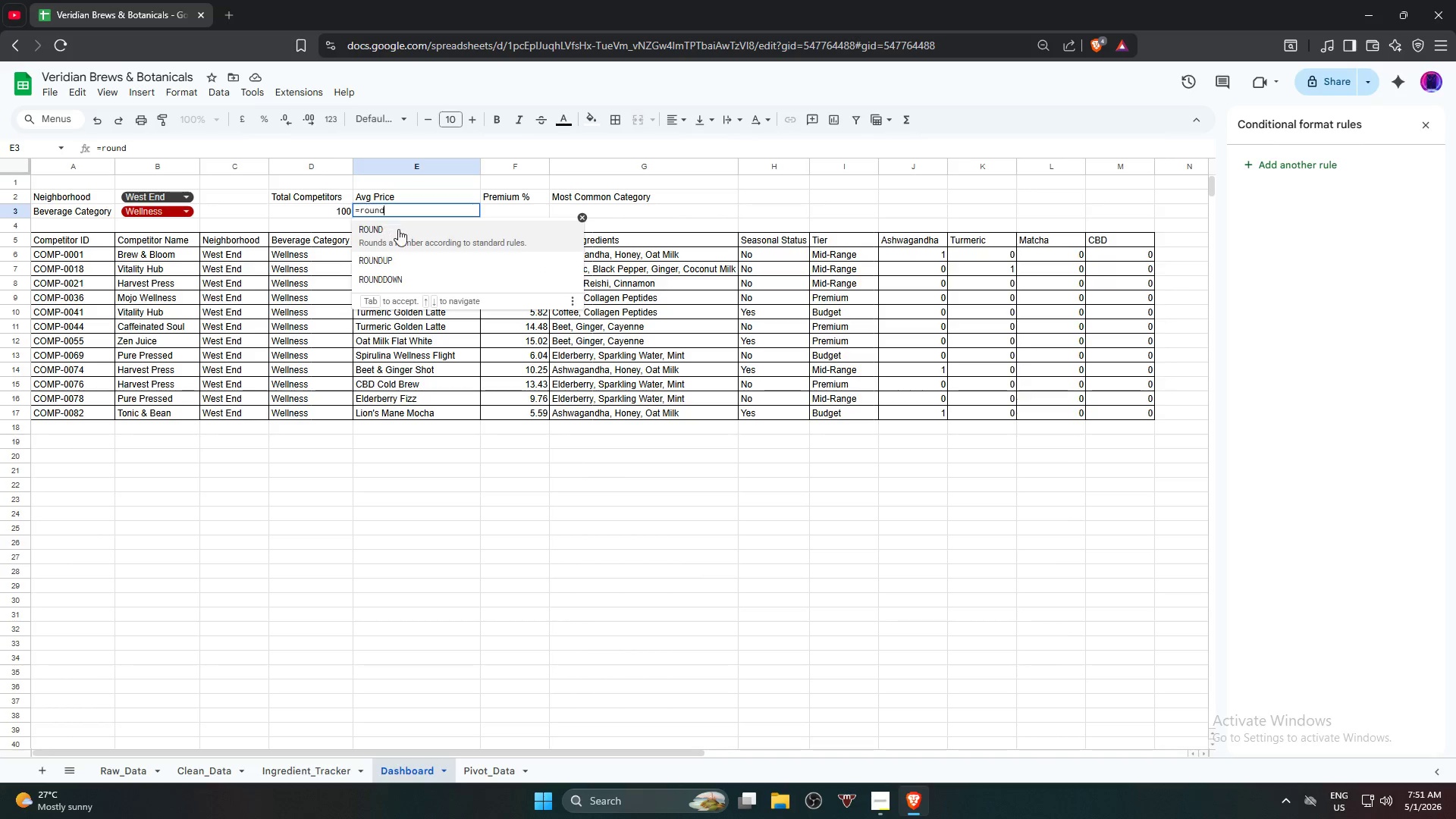 
left_click([403, 231])
 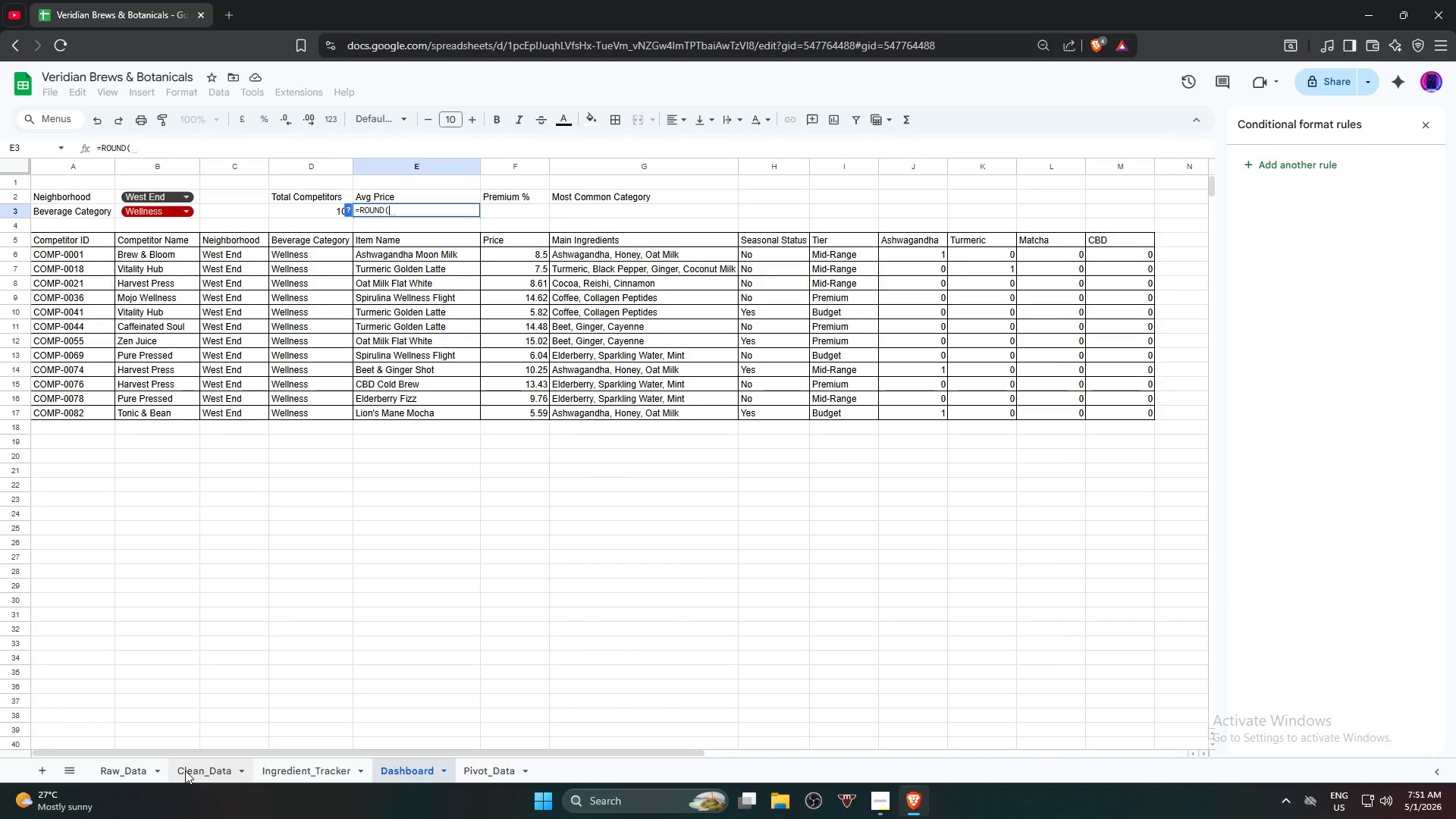 
wait(5.84)
 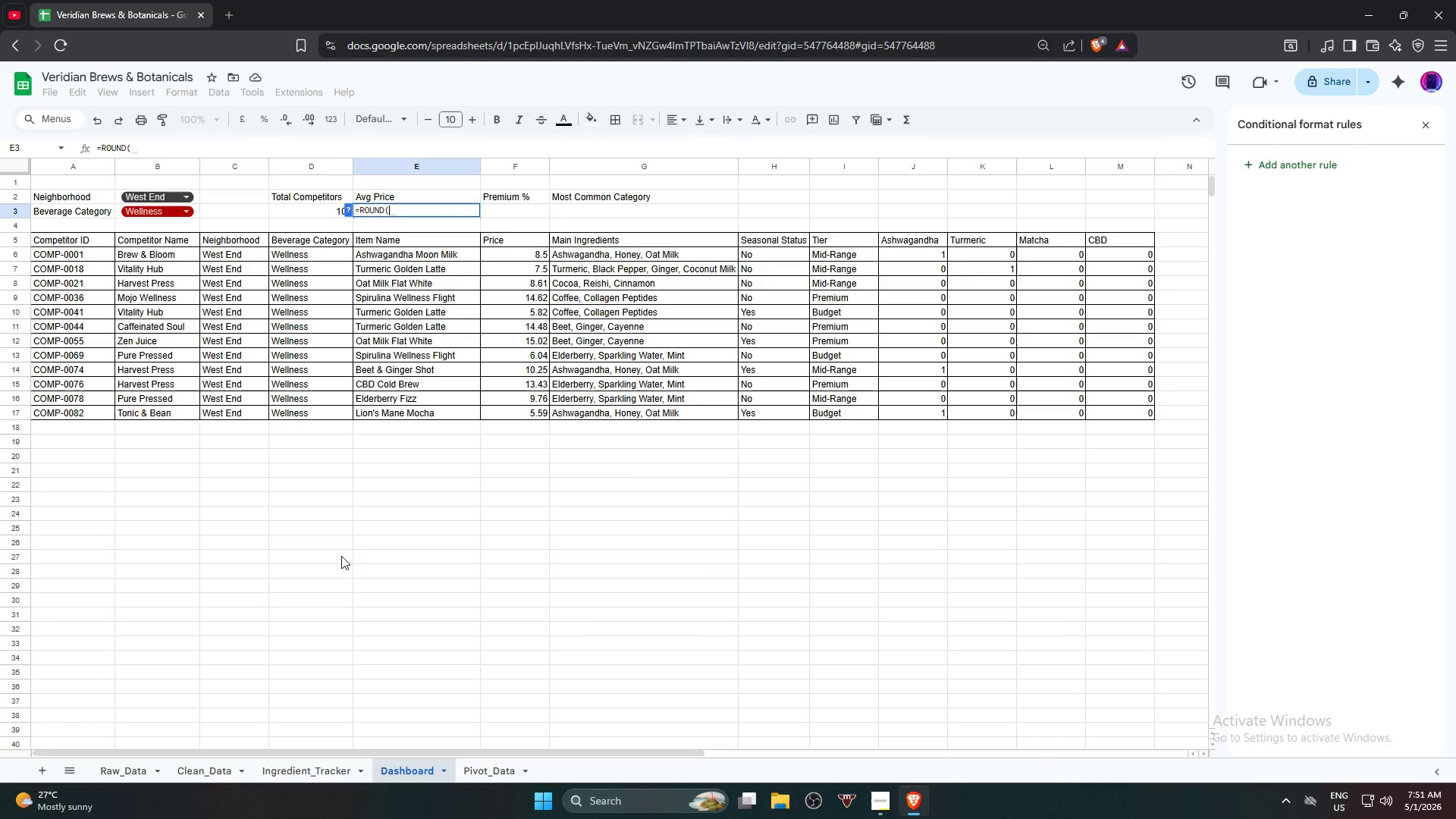 
type(av)
 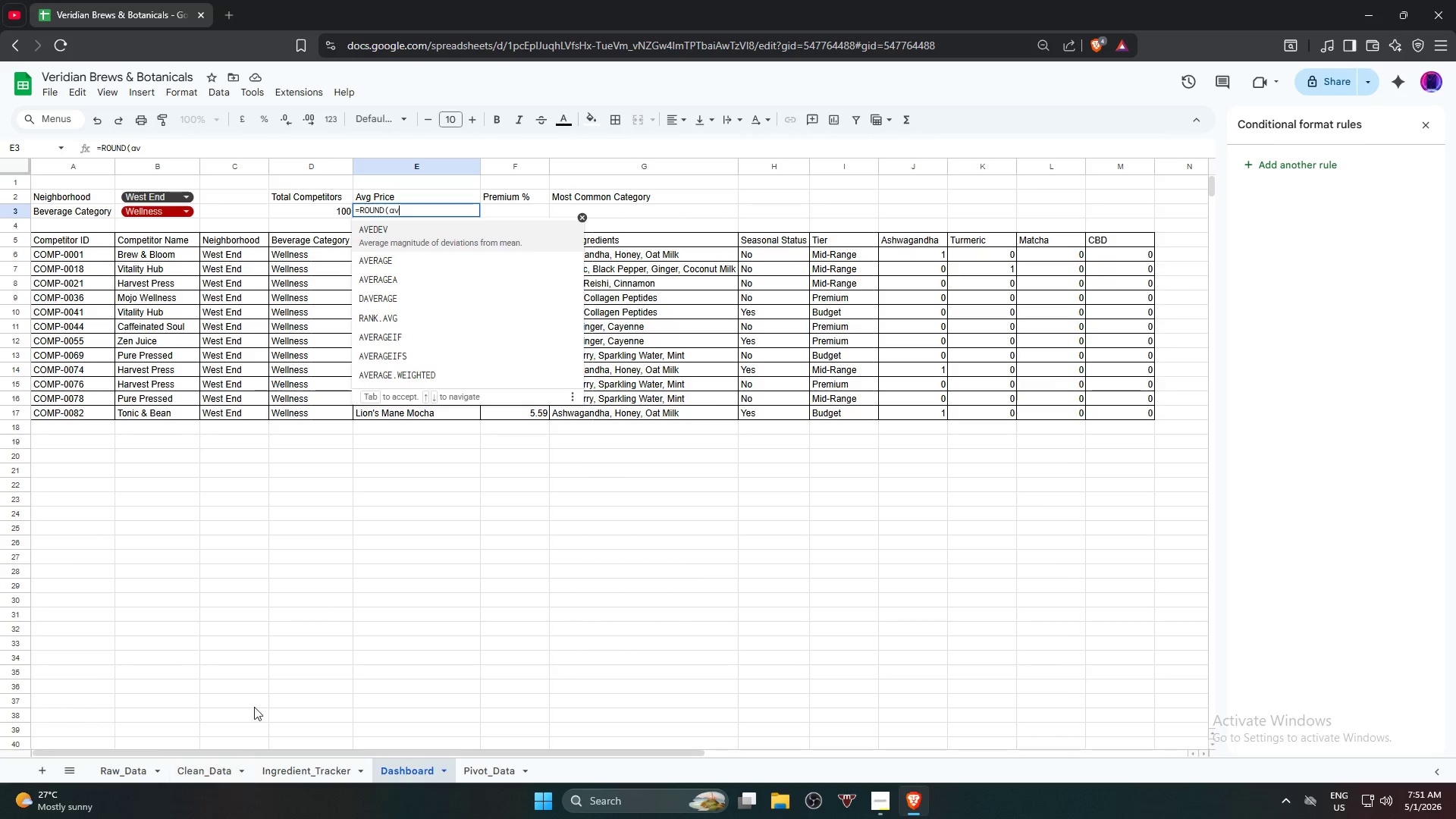 
key(E)
 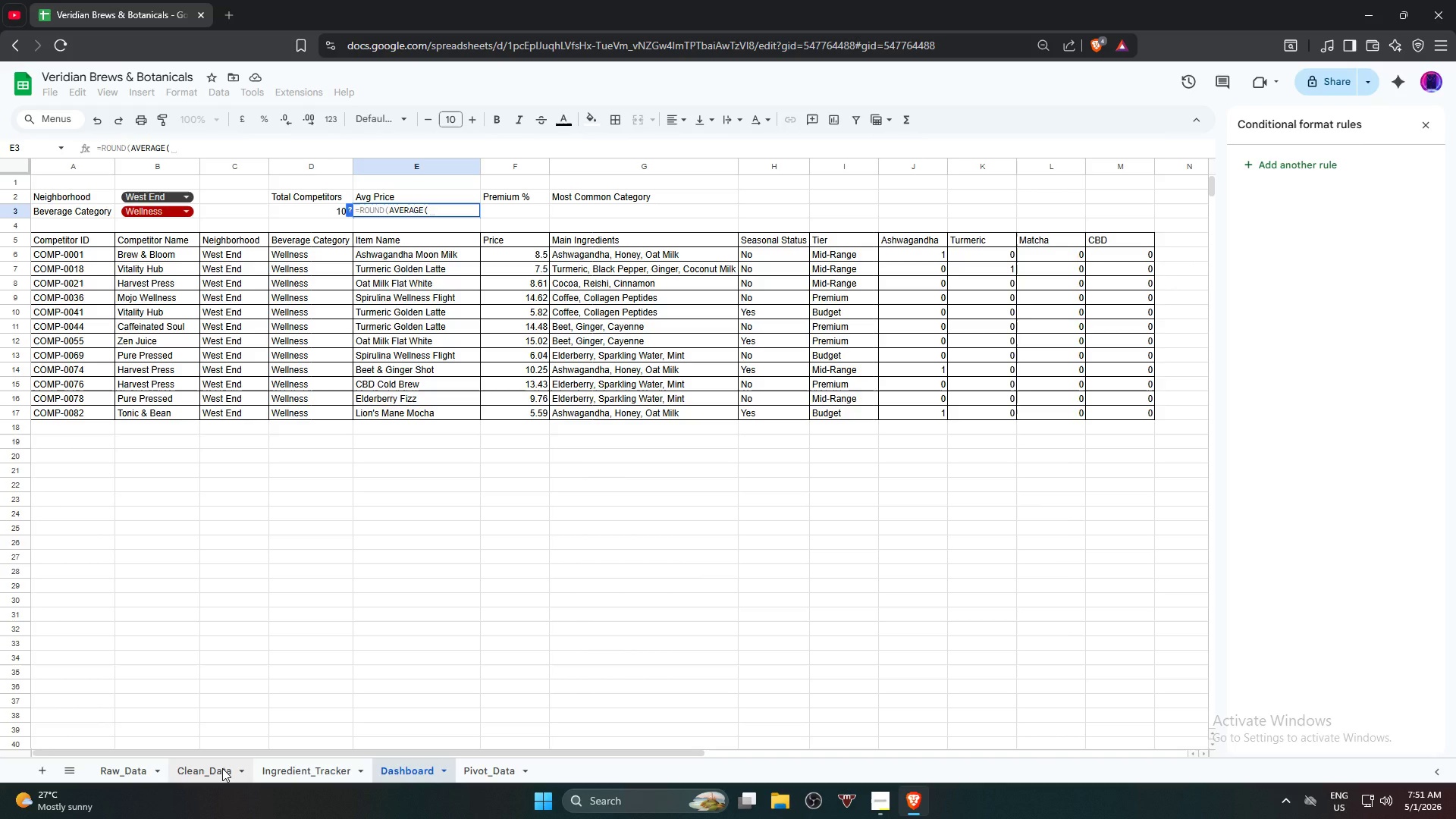 
wait(5.28)
 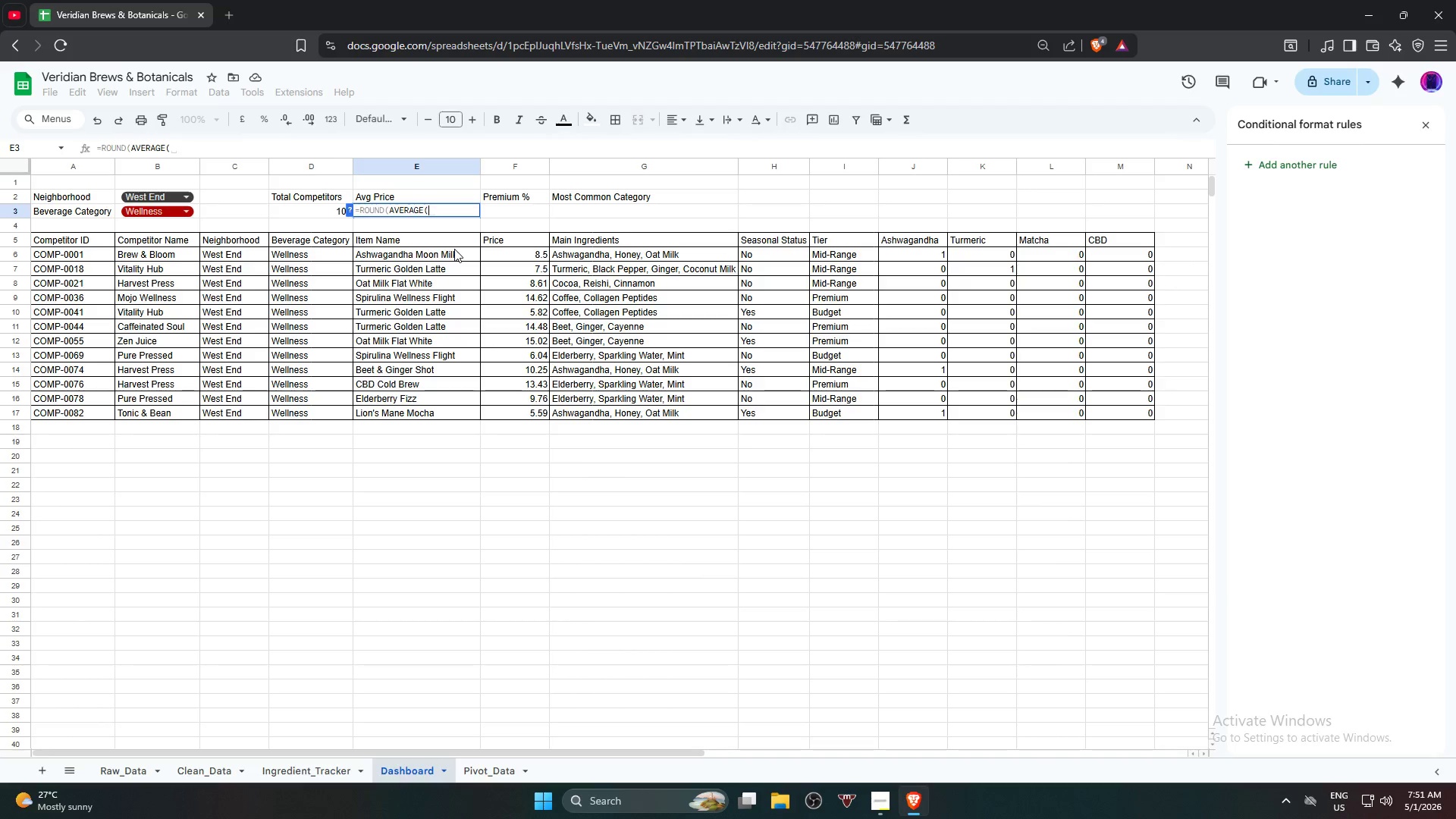 
left_click([222, 768])
 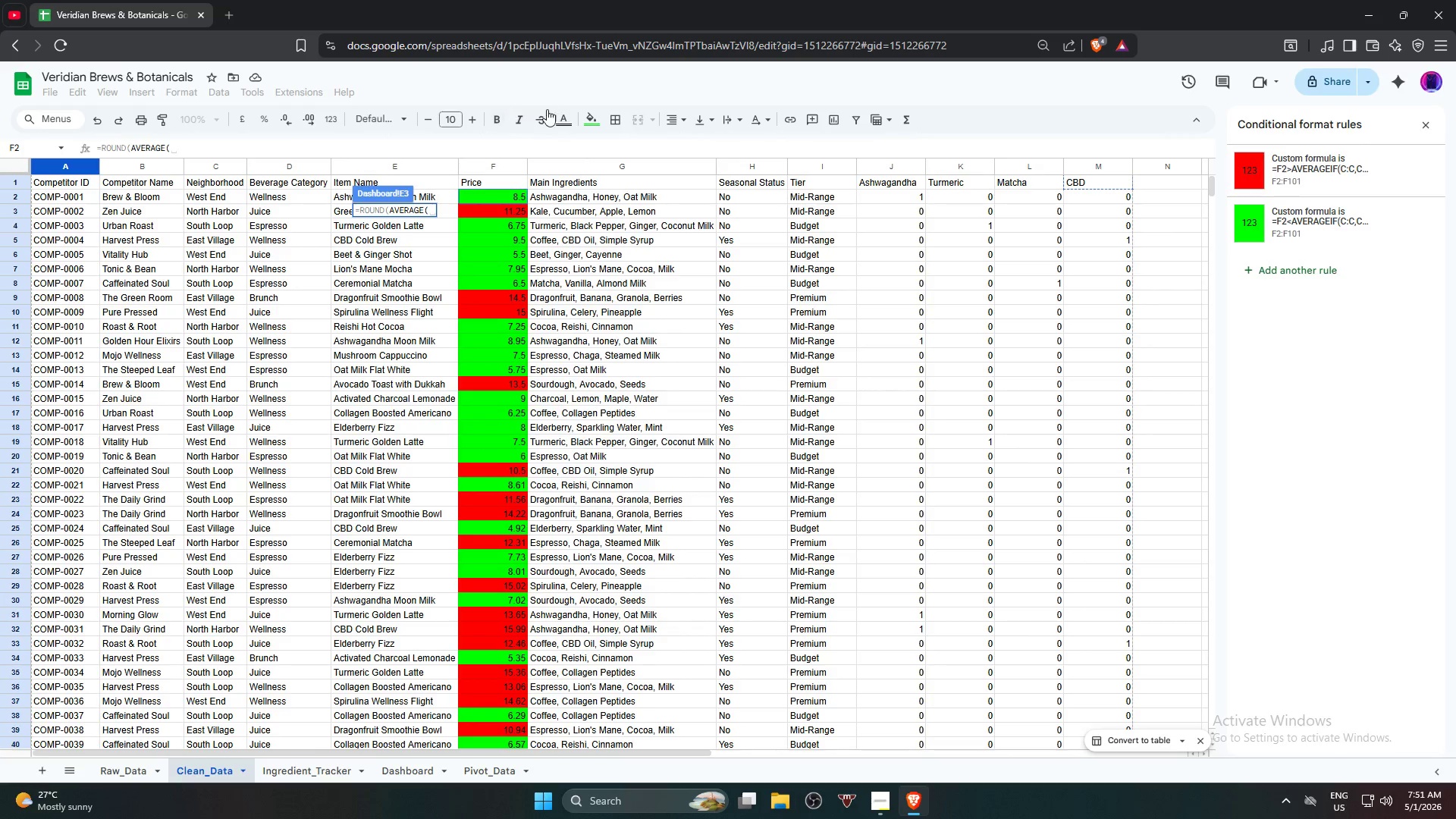 
left_click([490, 166])
 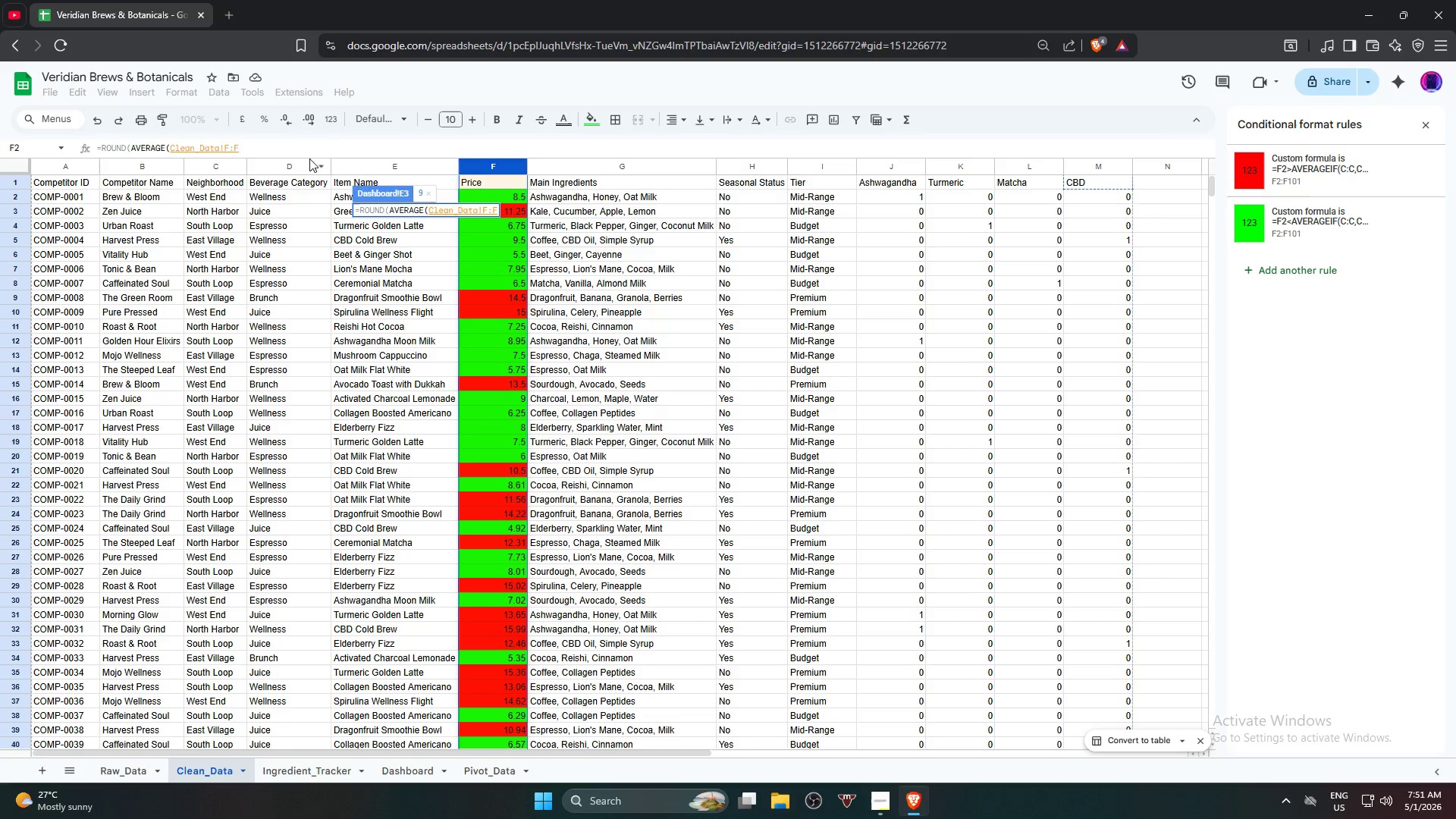 
left_click([305, 144])
 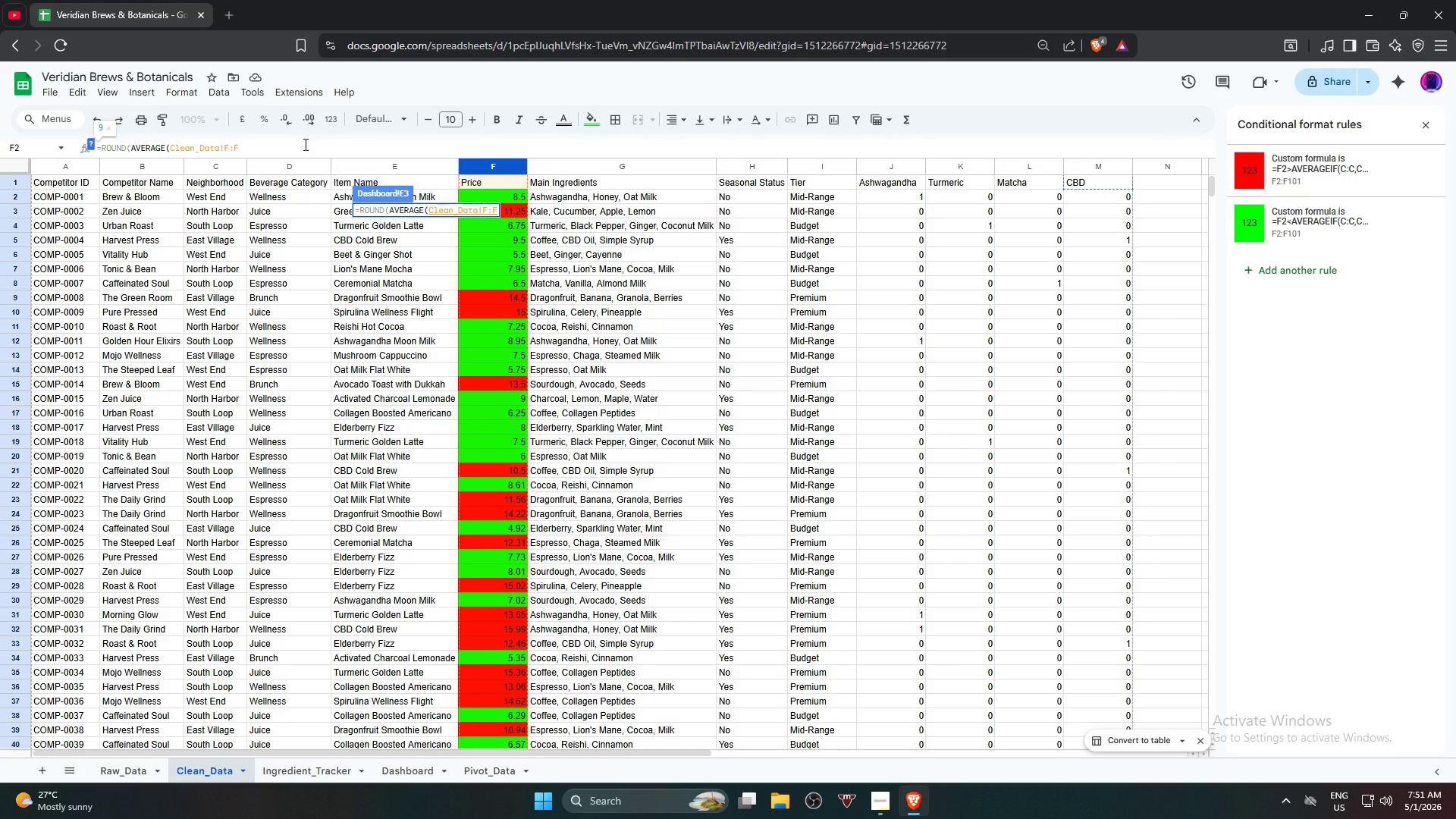 
key(Shift+ShiftRight)
 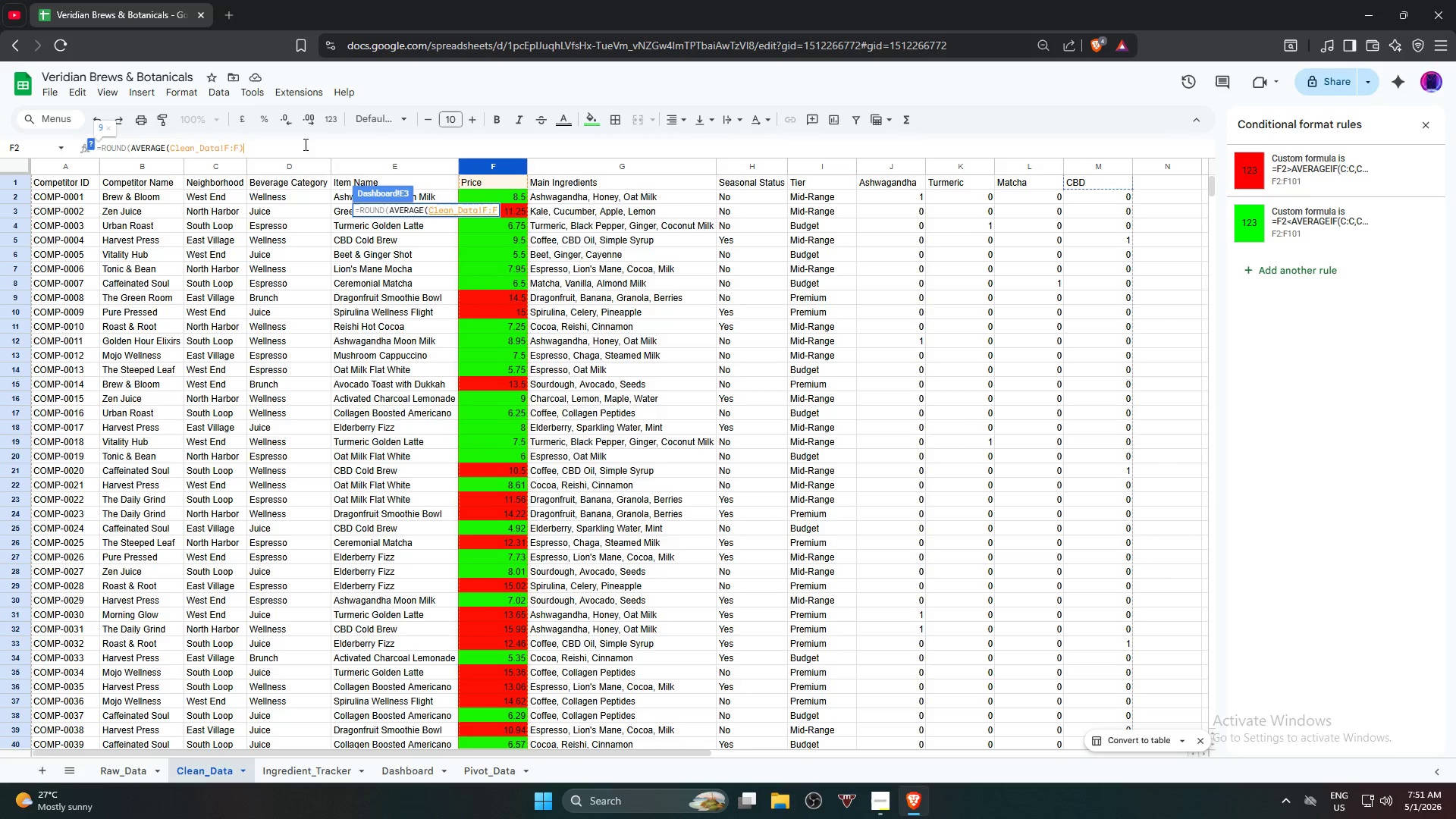 
key(Shift+0)
 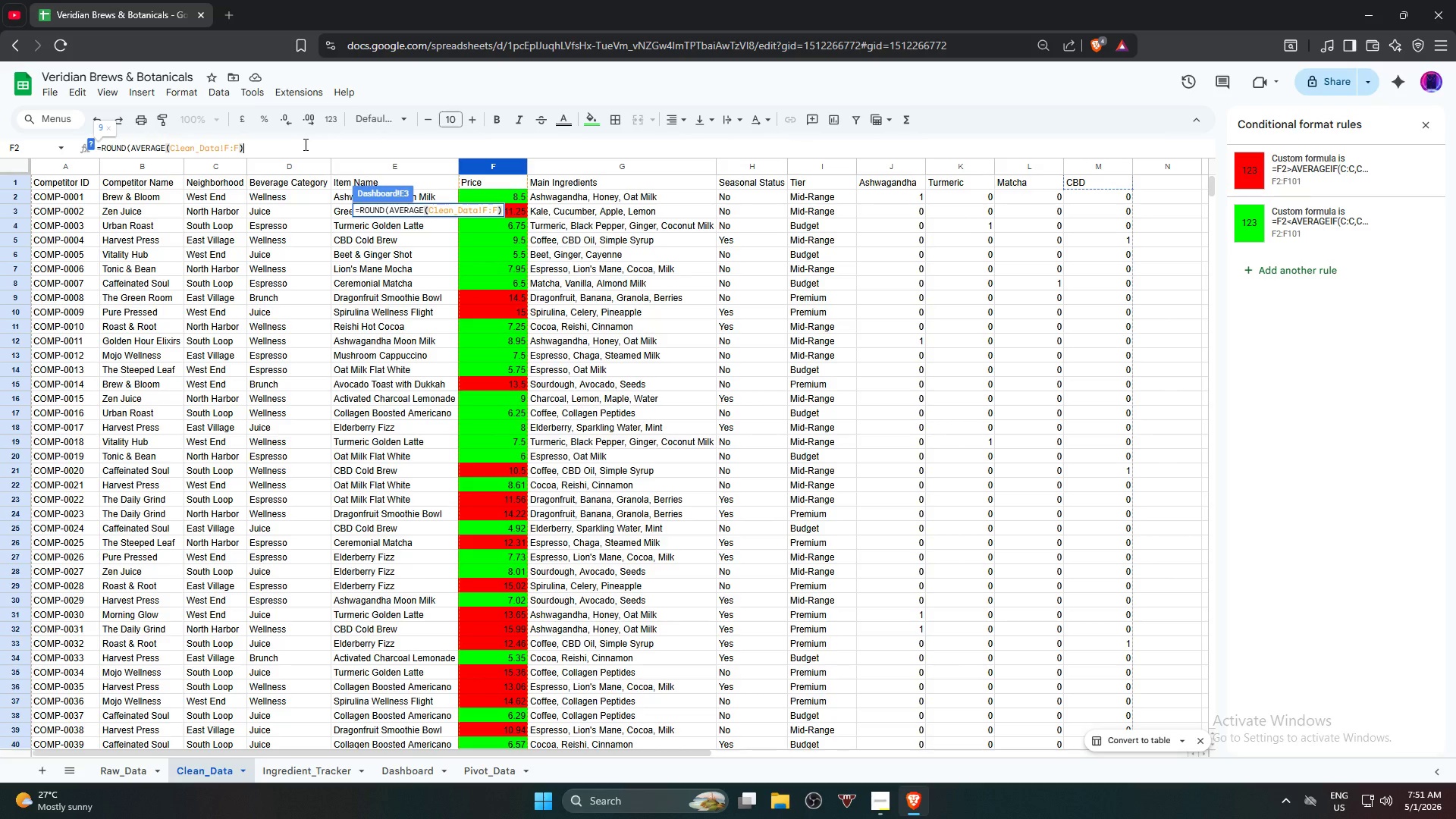 
key(Comma)
 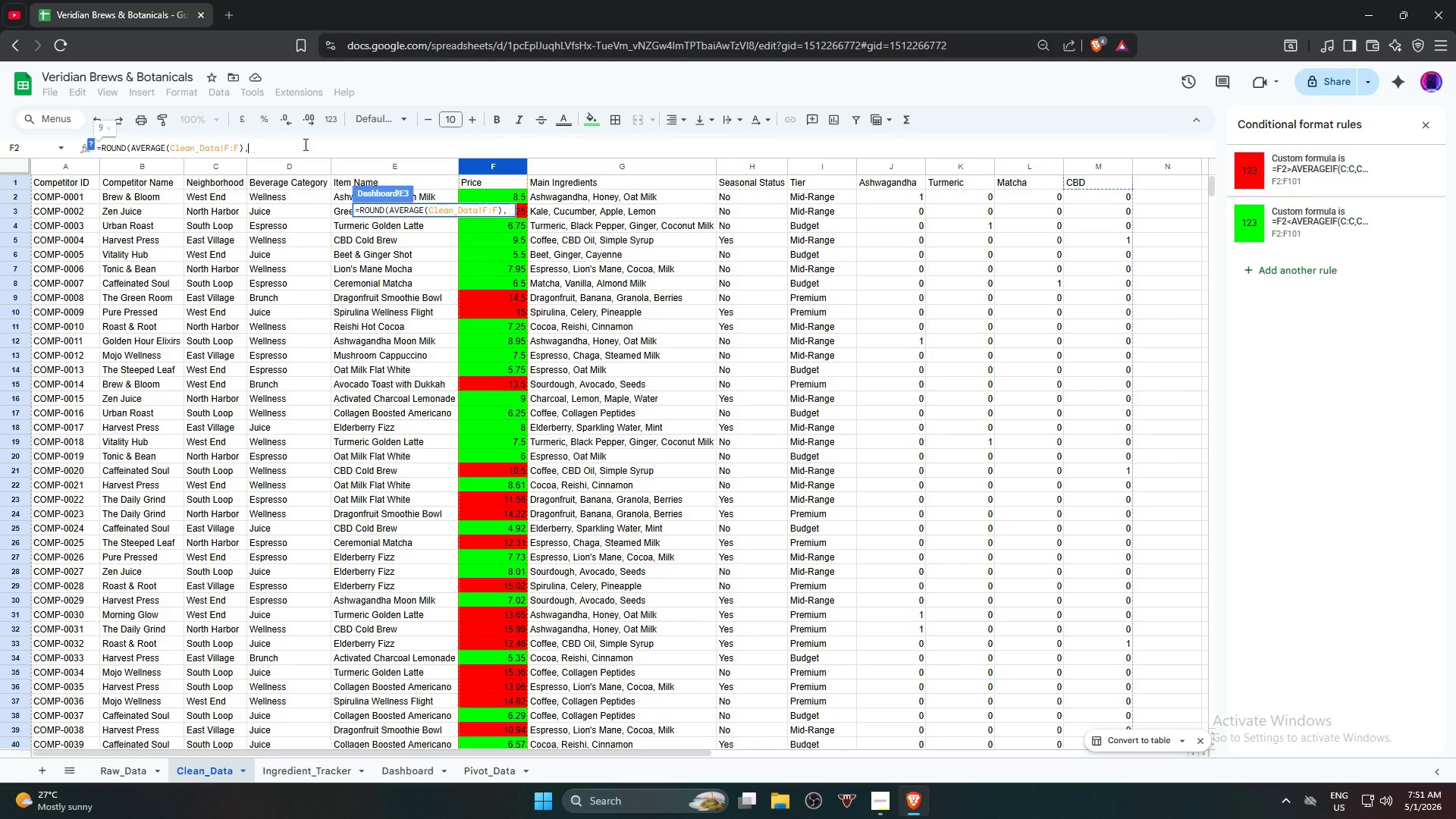 
key(2)
 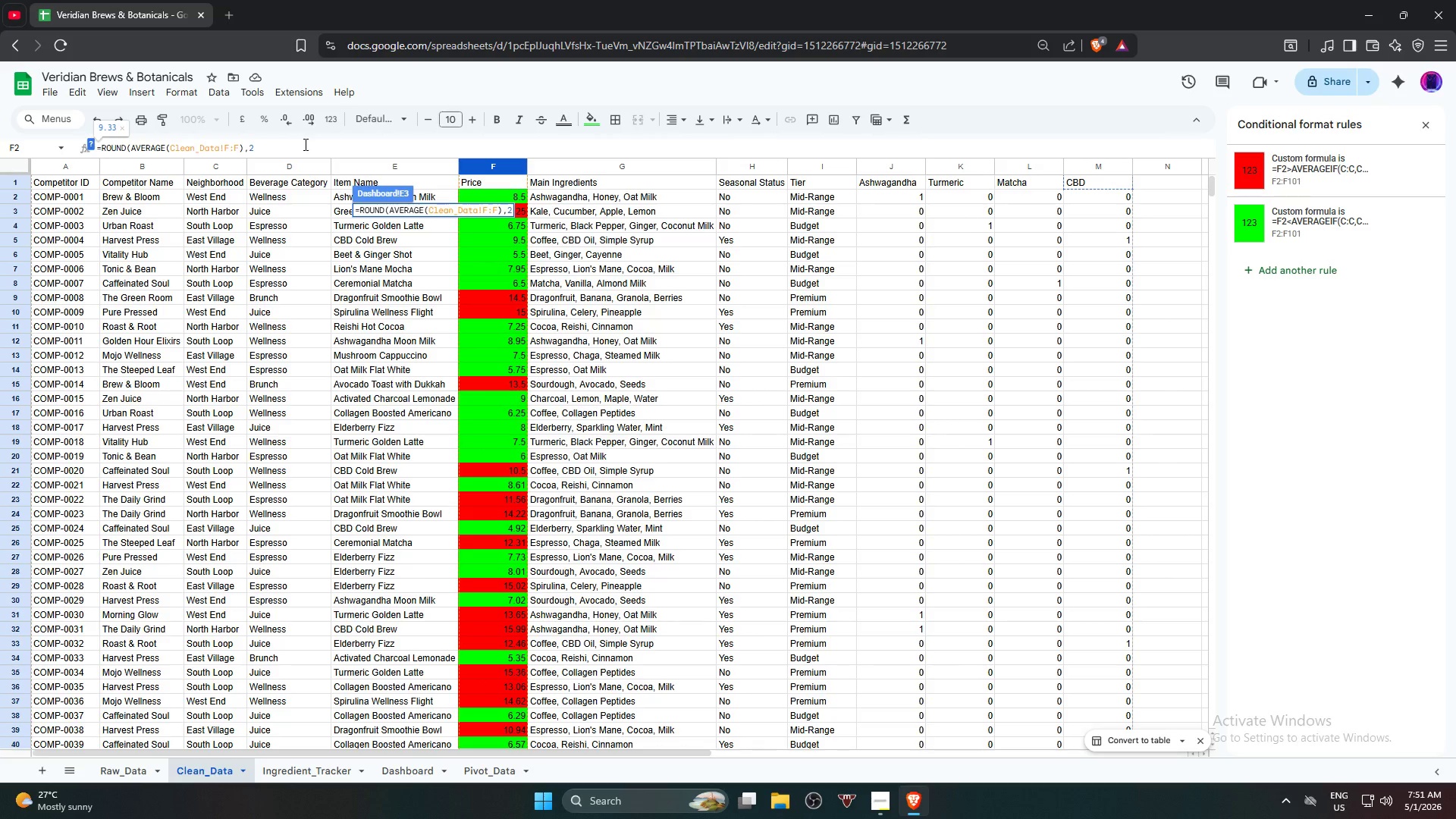 
key(Shift+0)
 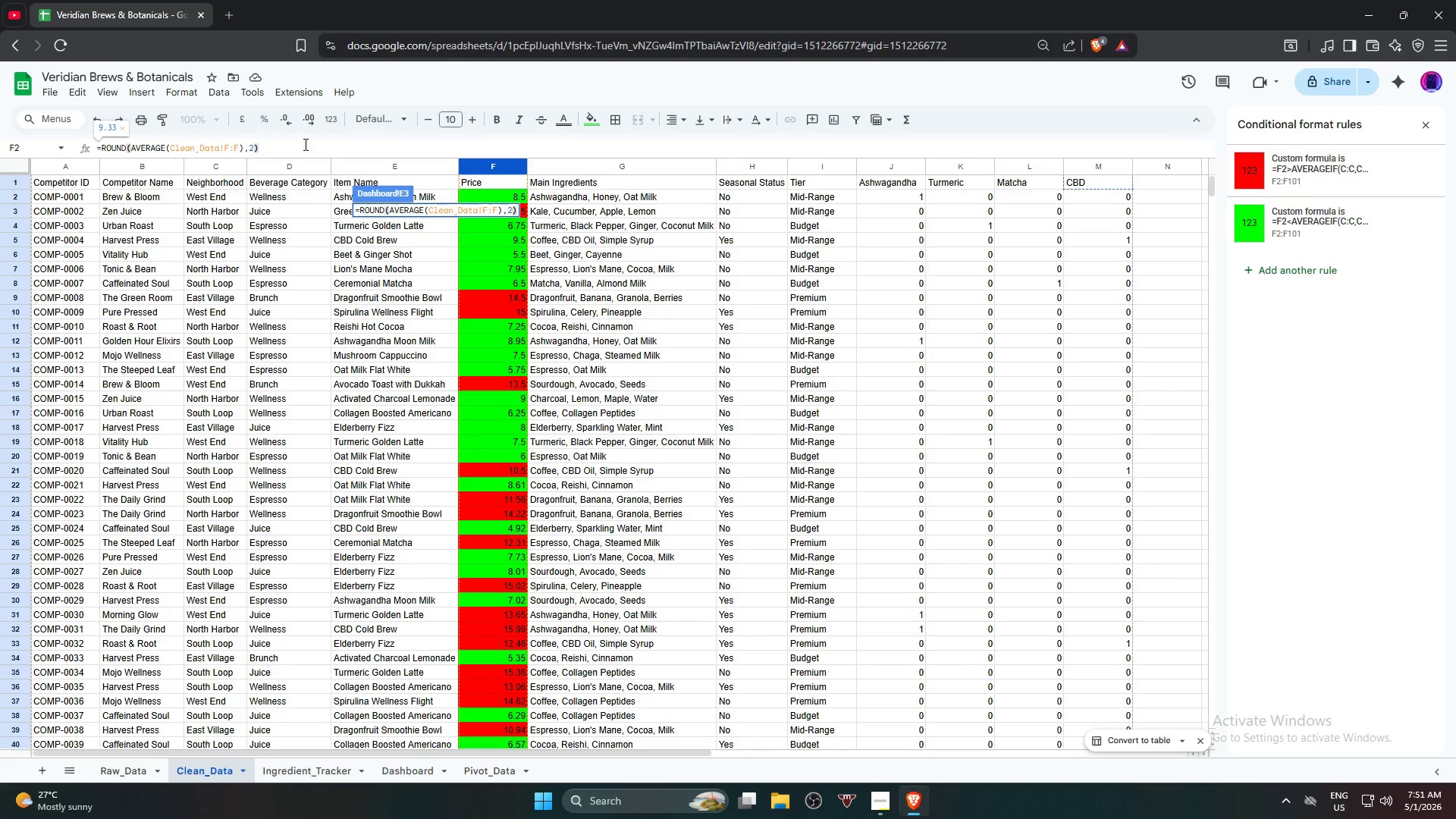 
key(Enter)
 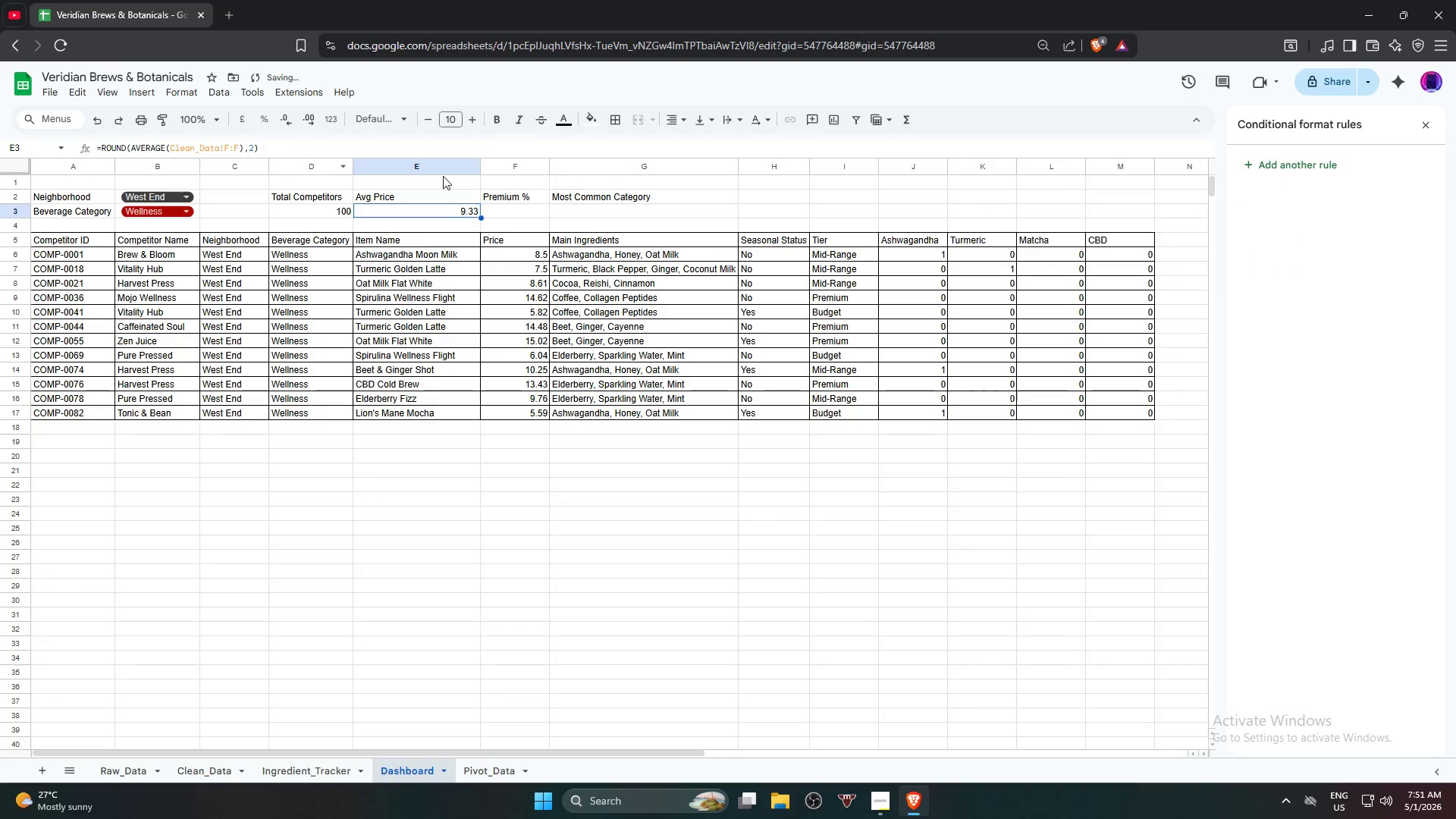 
left_click([515, 218])
 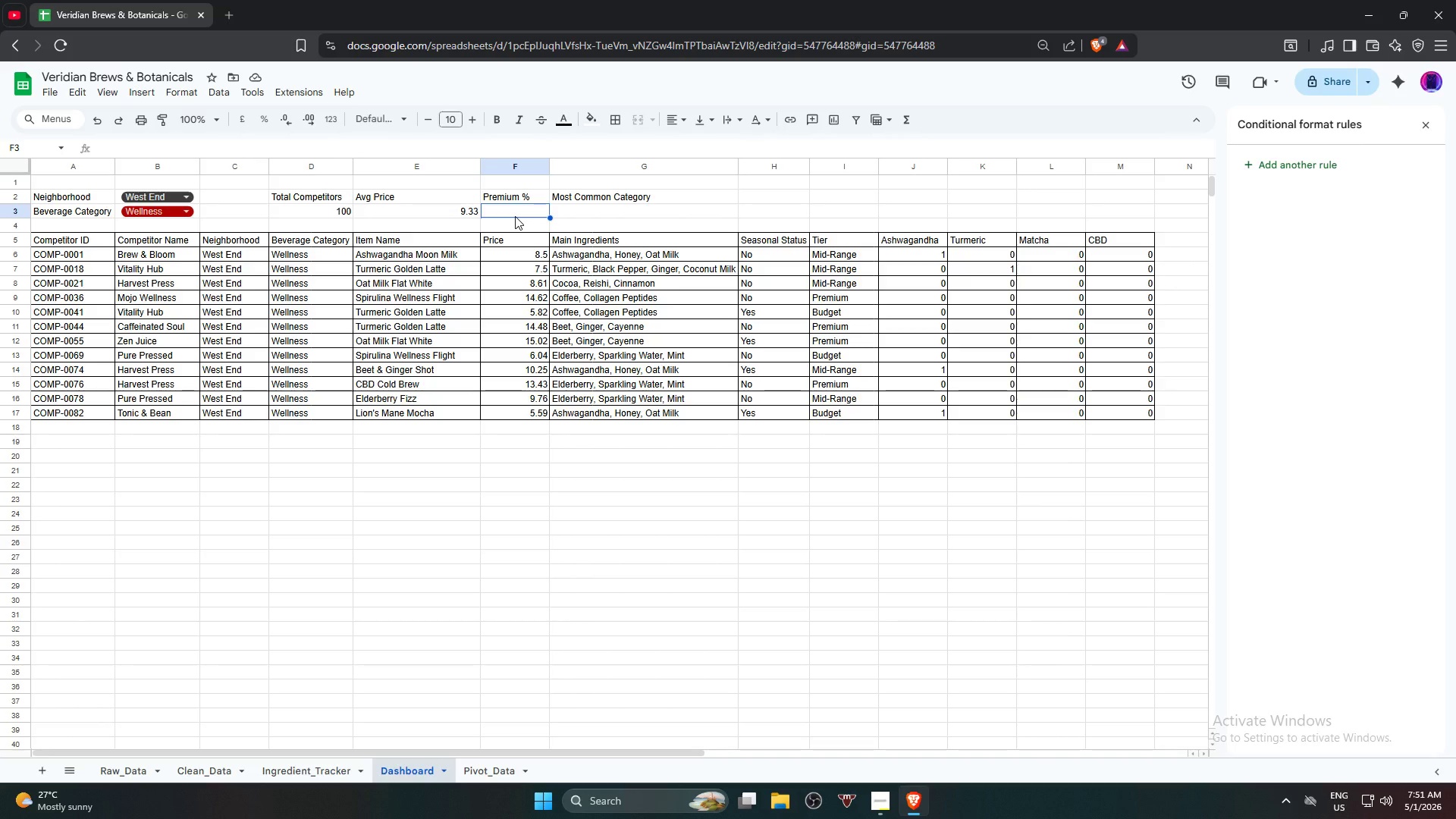 
wait(6.64)
 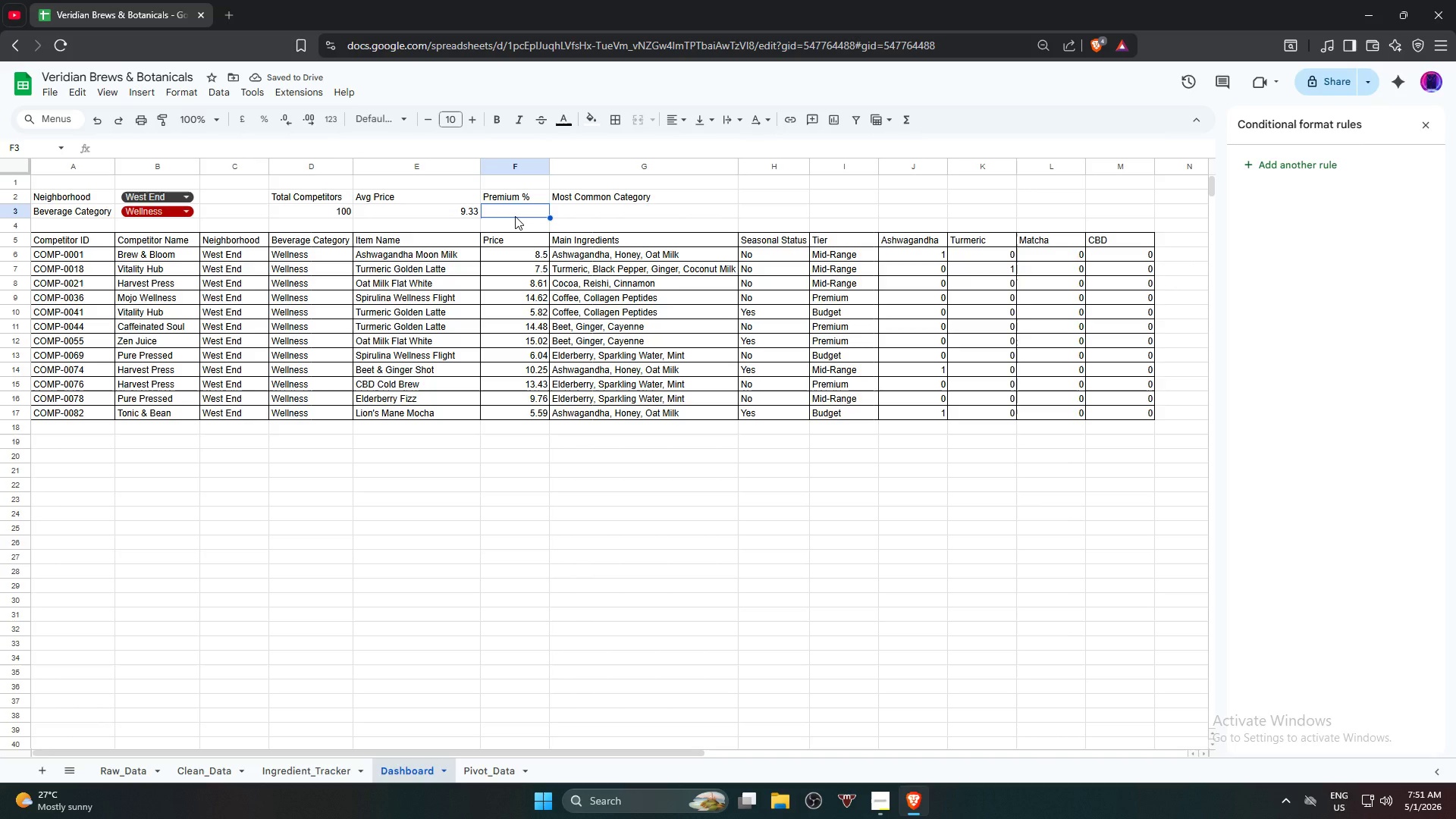 
type(=roun)
 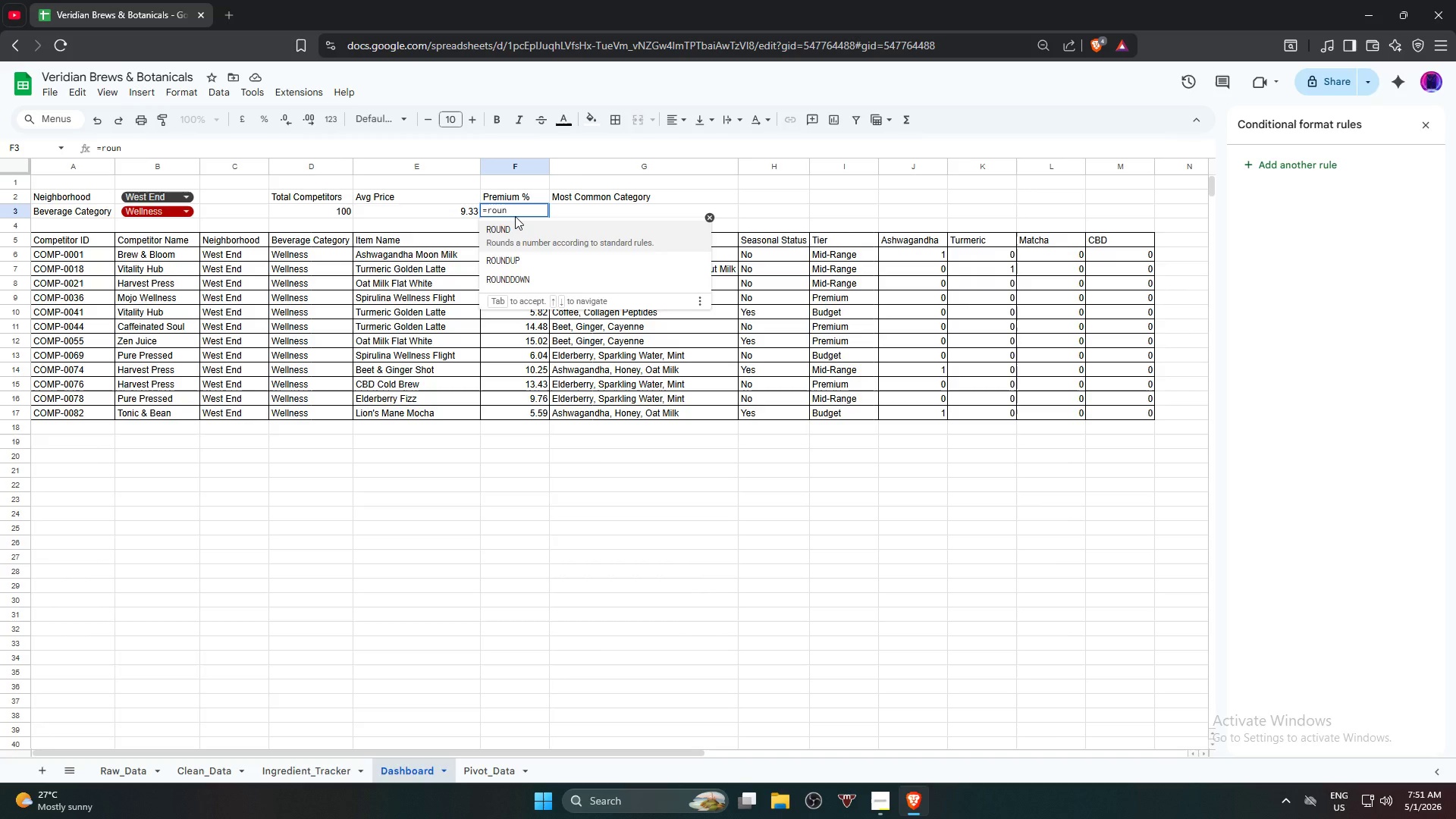 
left_click([522, 240])
 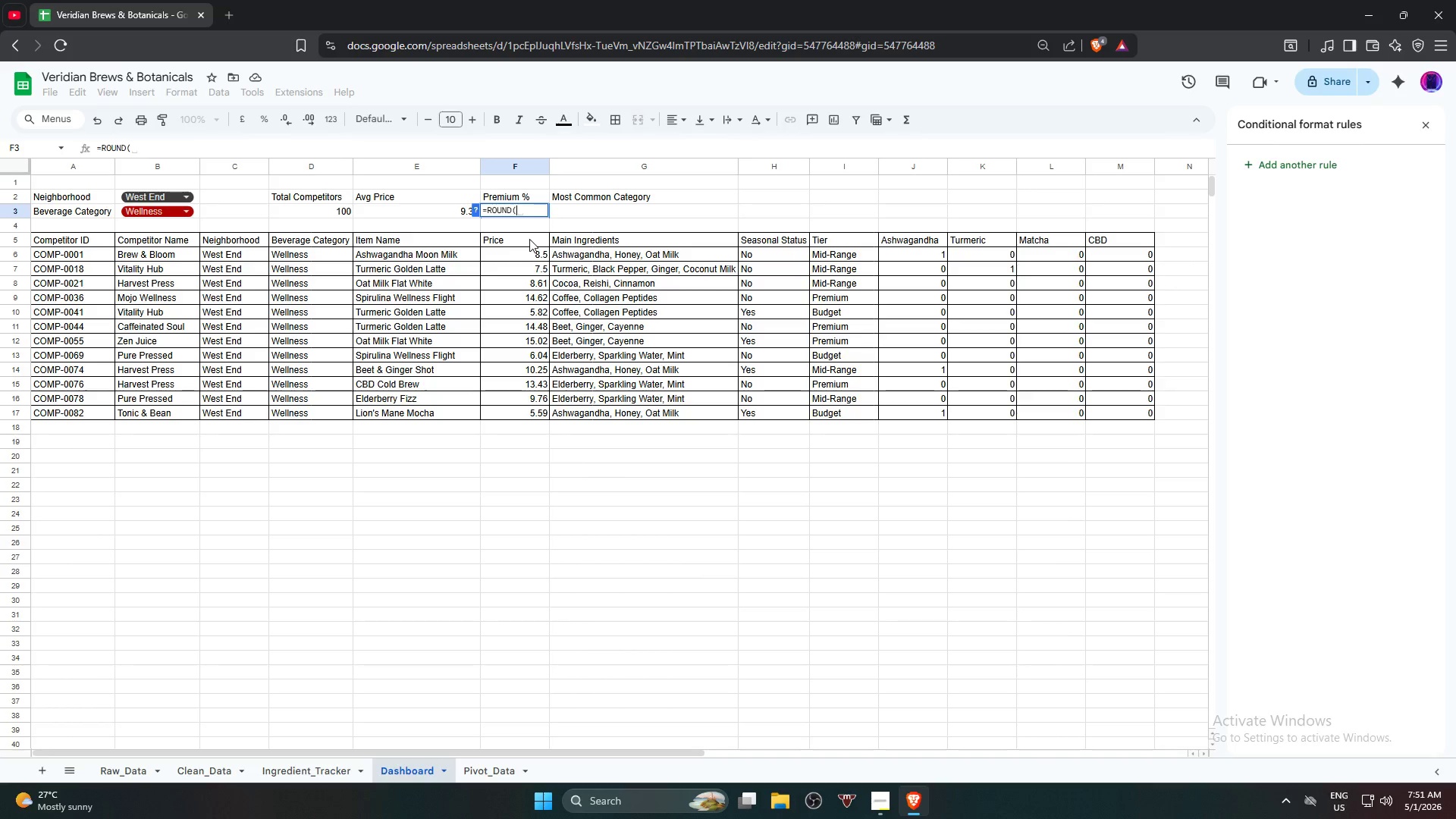 
key(Backspace)
key(Backspace)
key(Backspace)
key(Backspace)
key(Backspace)
key(Backspace)
type(countif)
 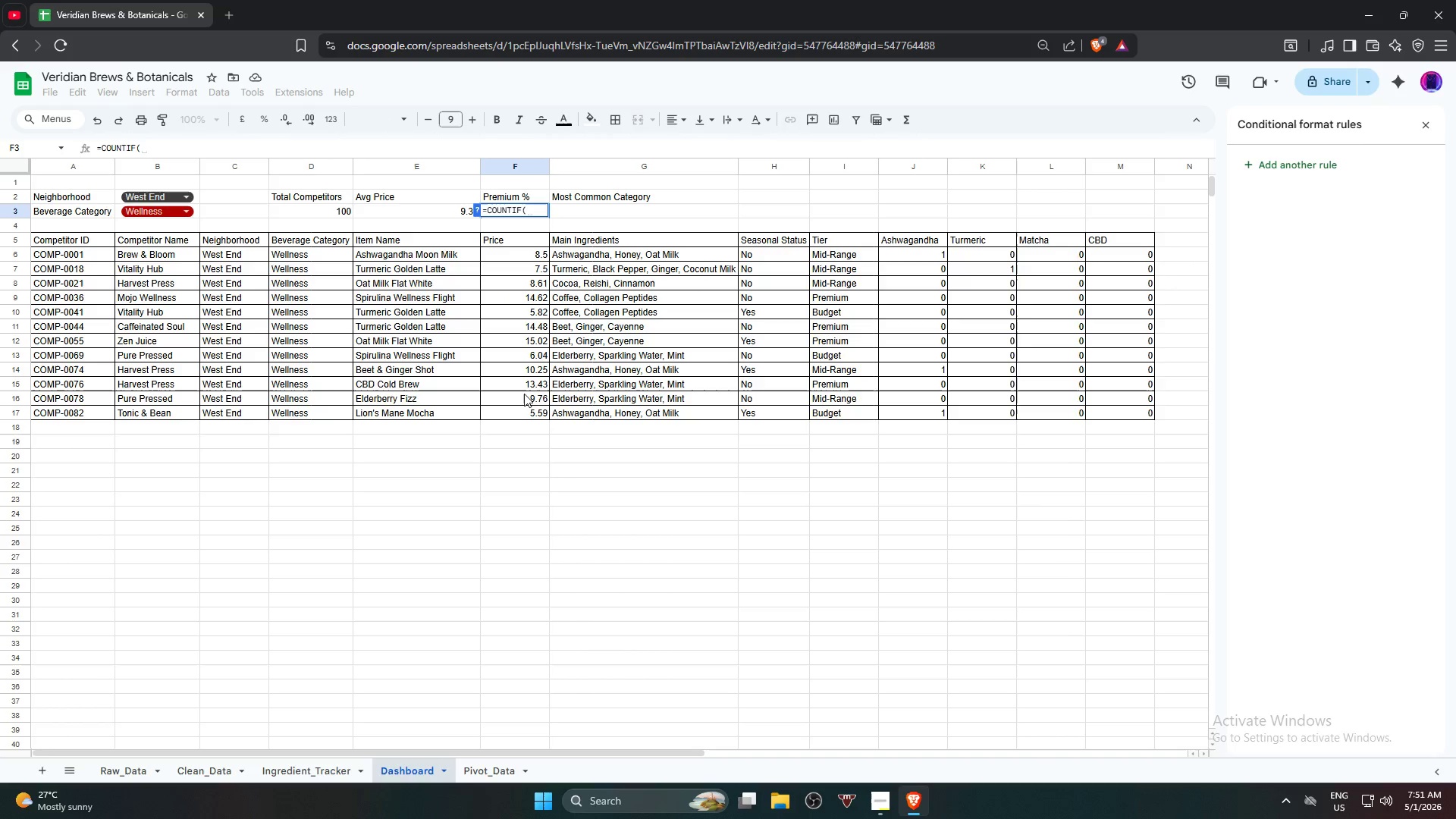 
left_click([222, 770])
 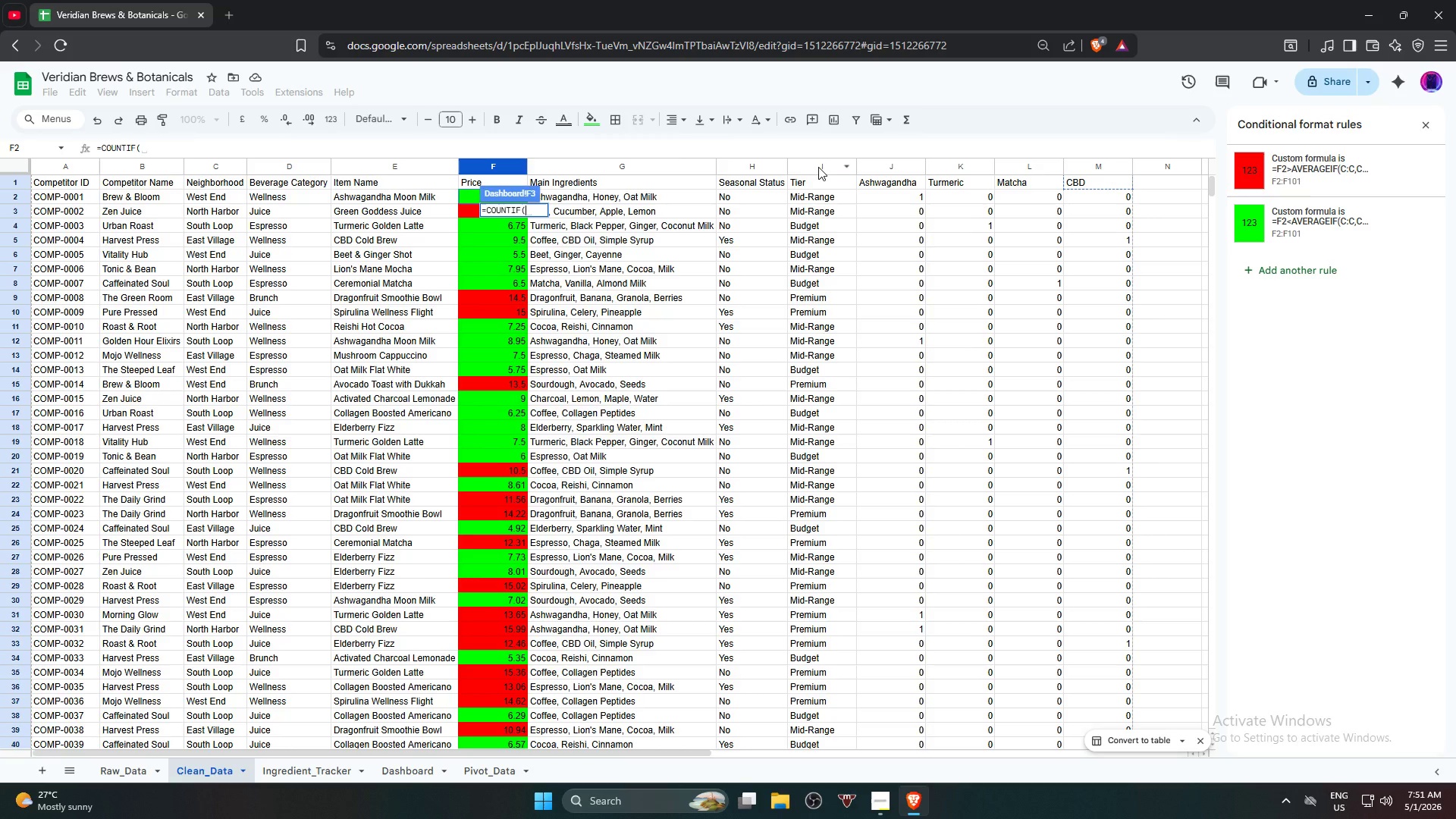 
left_click([815, 165])
 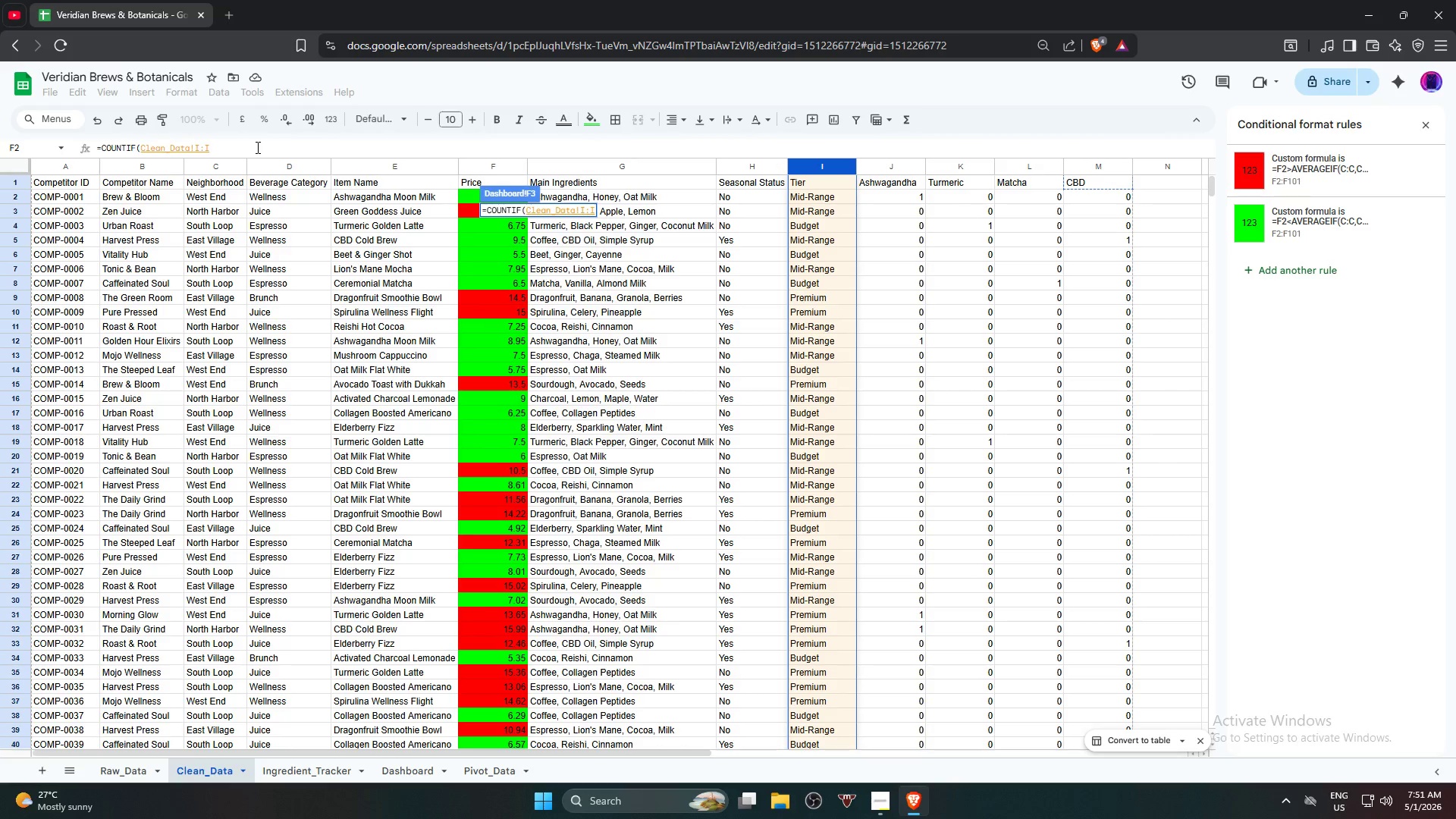 
left_click([256, 146])
 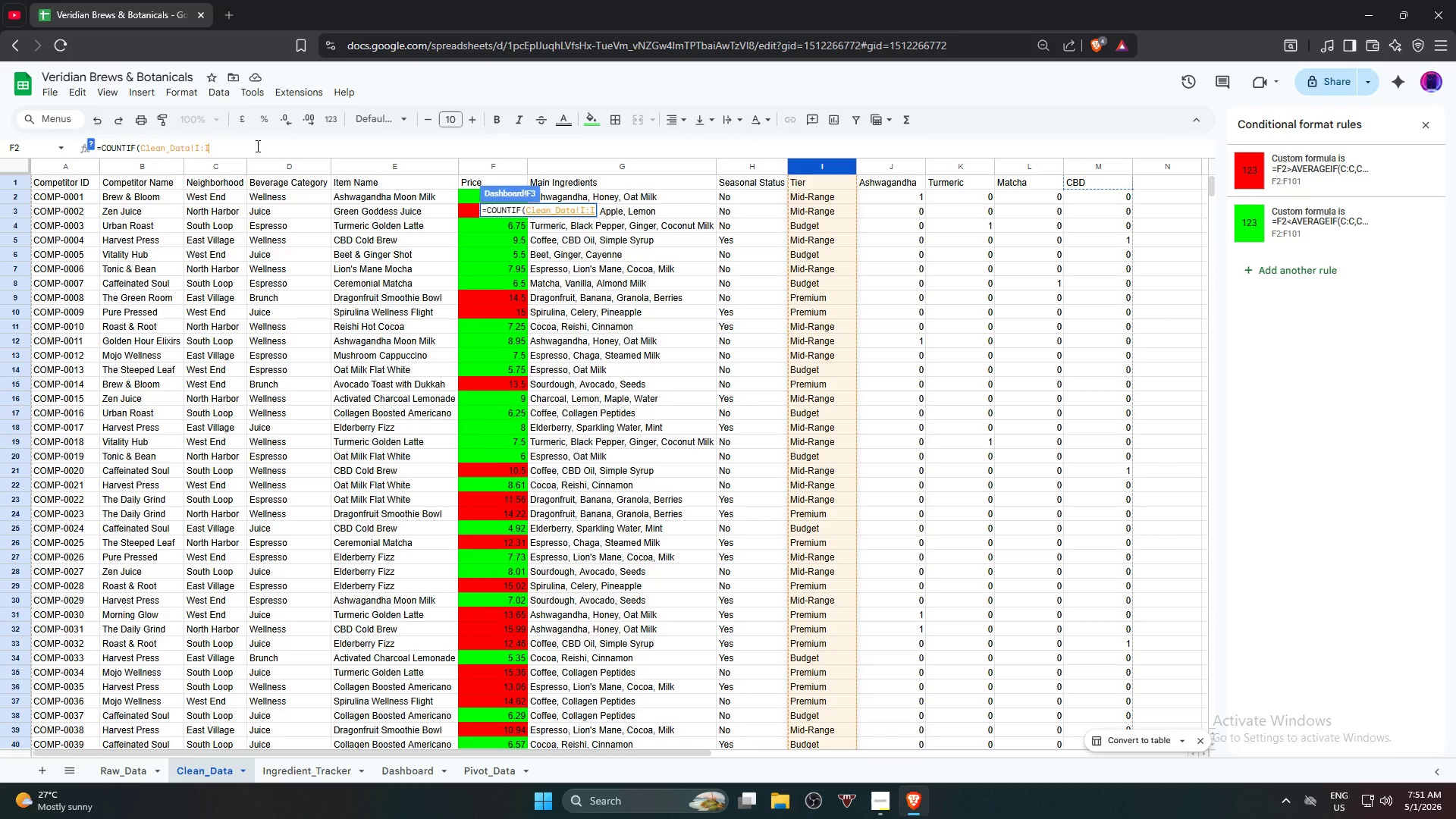 
key(Comma)
 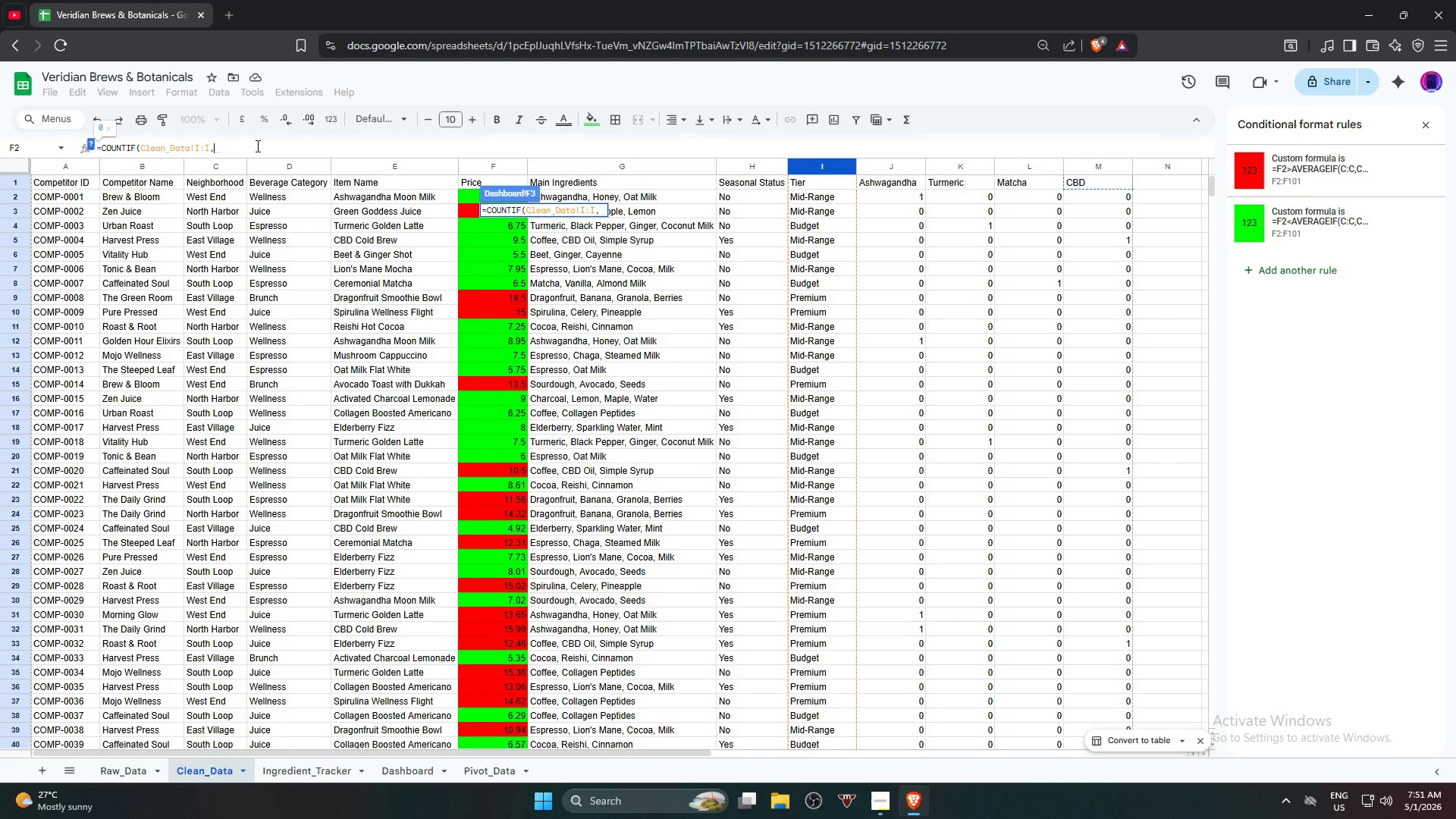 
key(Shift+Quote)
 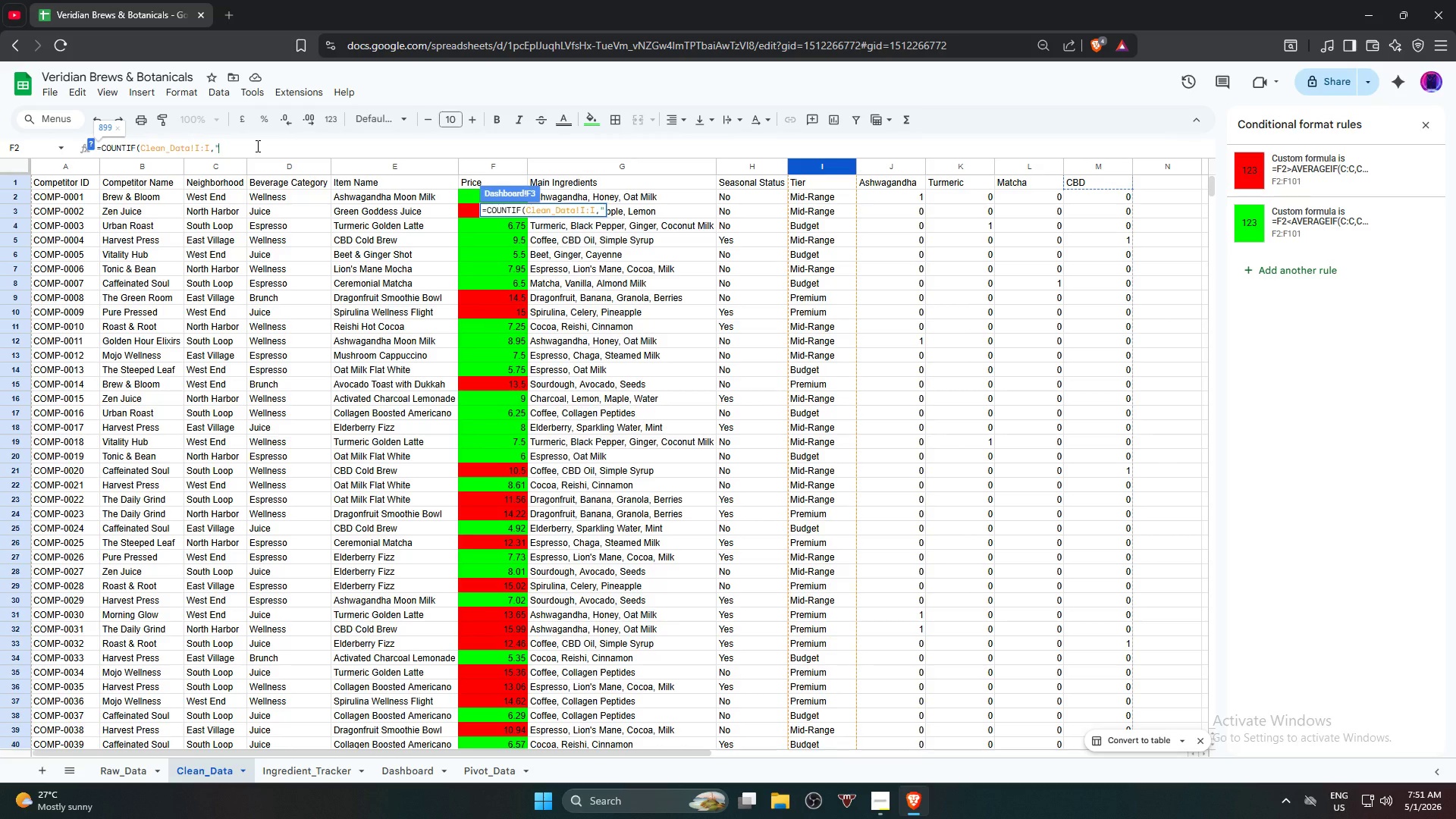 
type(Premium)
 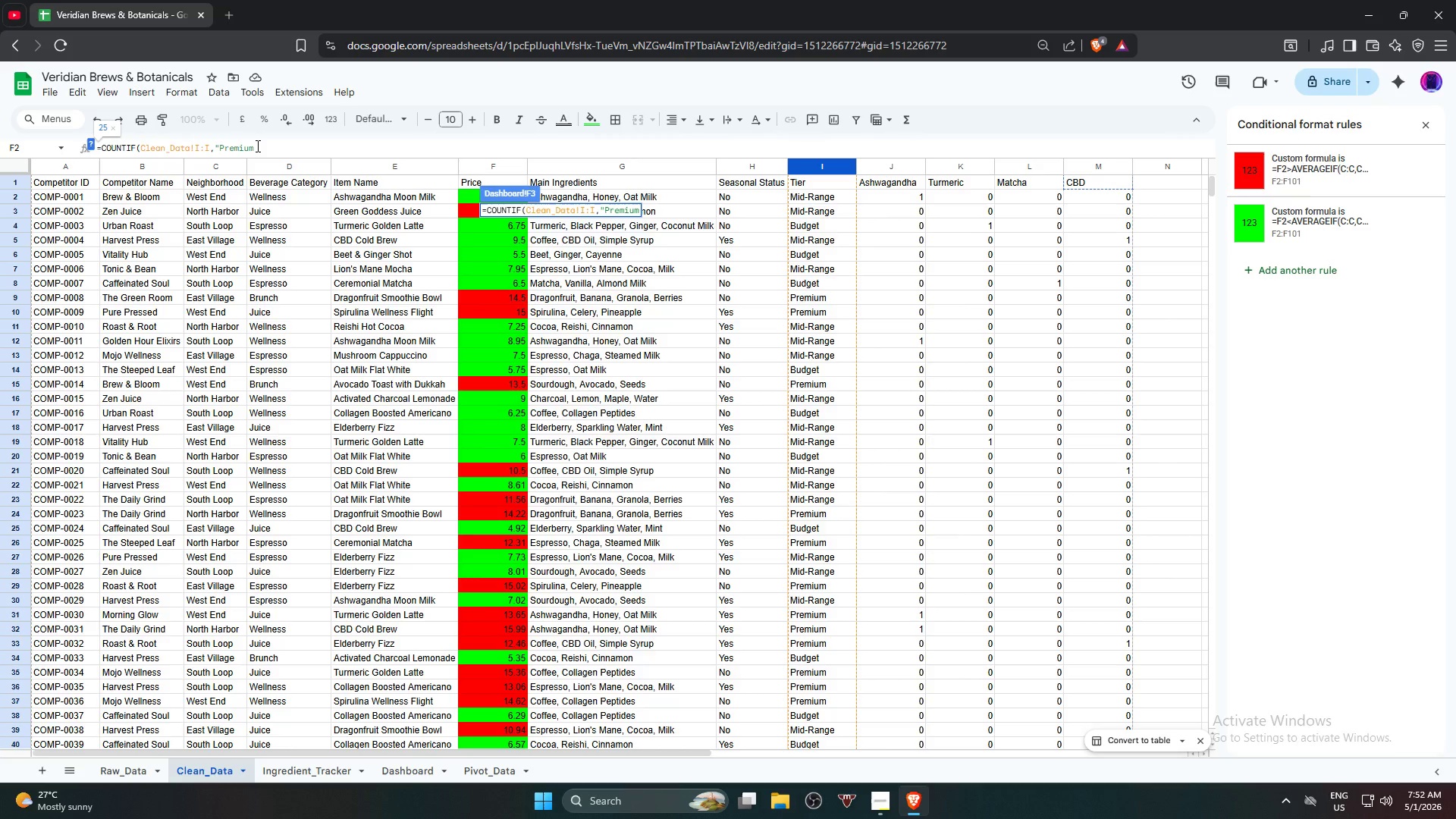 
wait(15.08)
 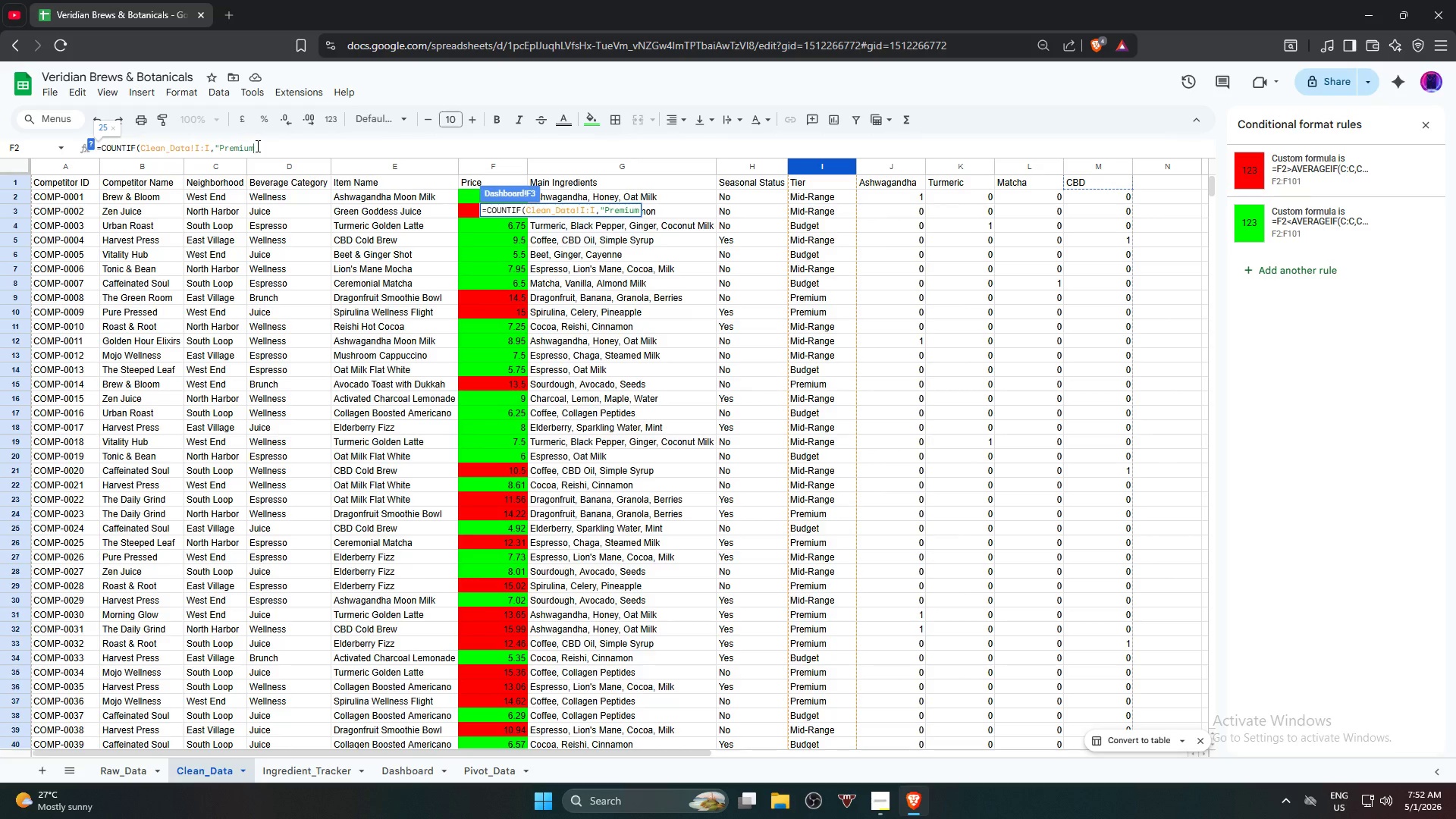 
key(Shift+Quote)
 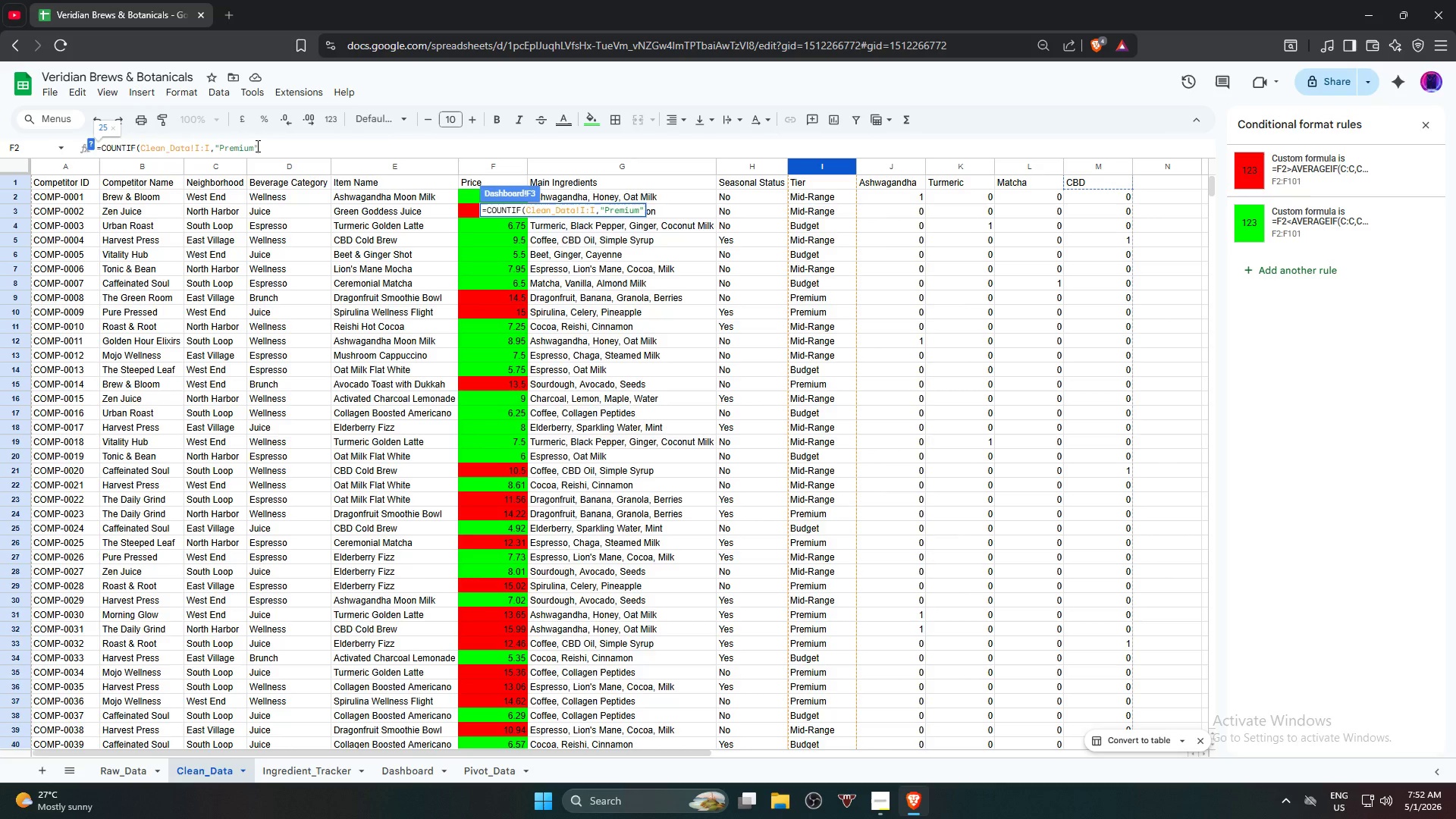 
key(Shift+0)
 